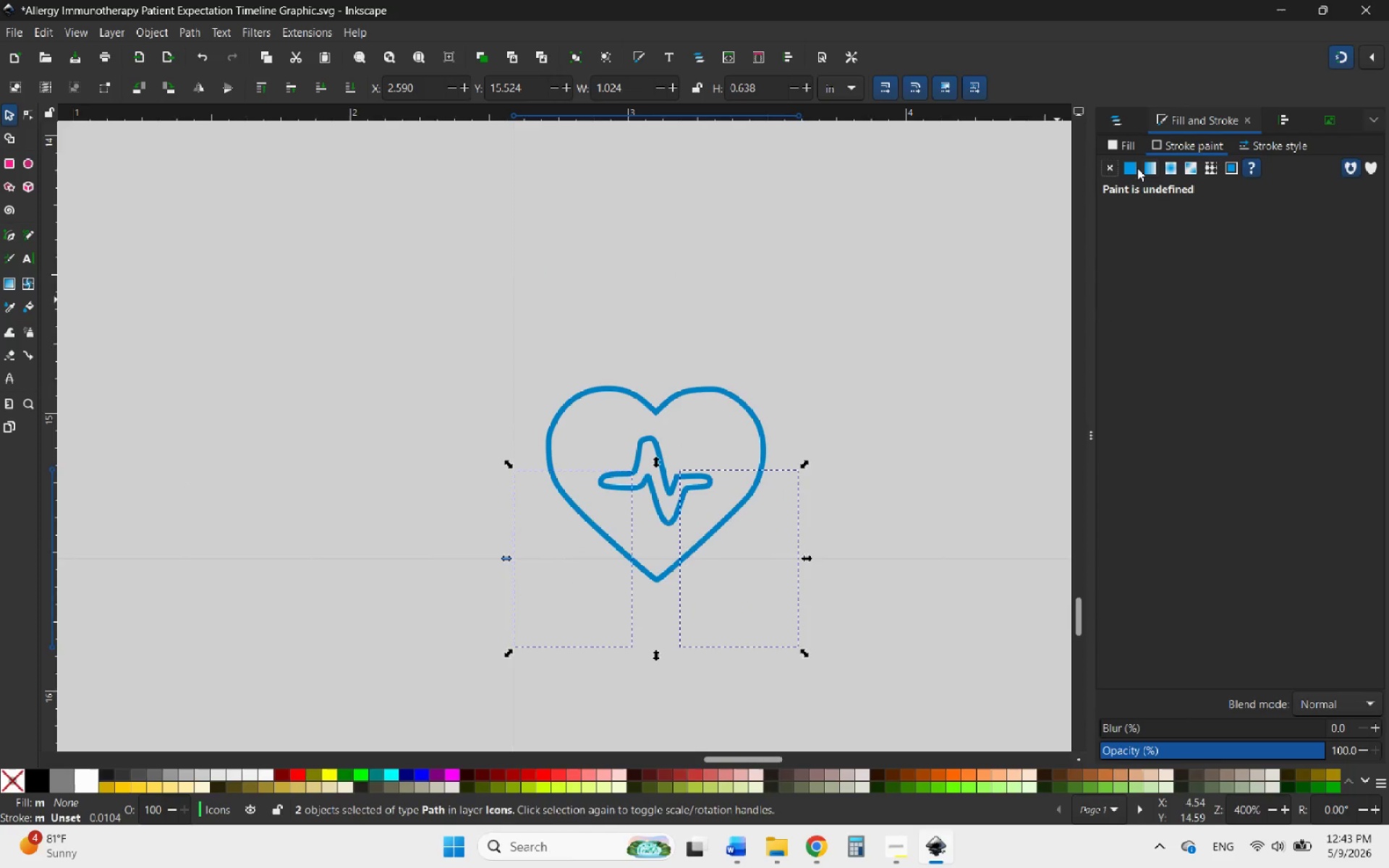 
left_click([1134, 168])
 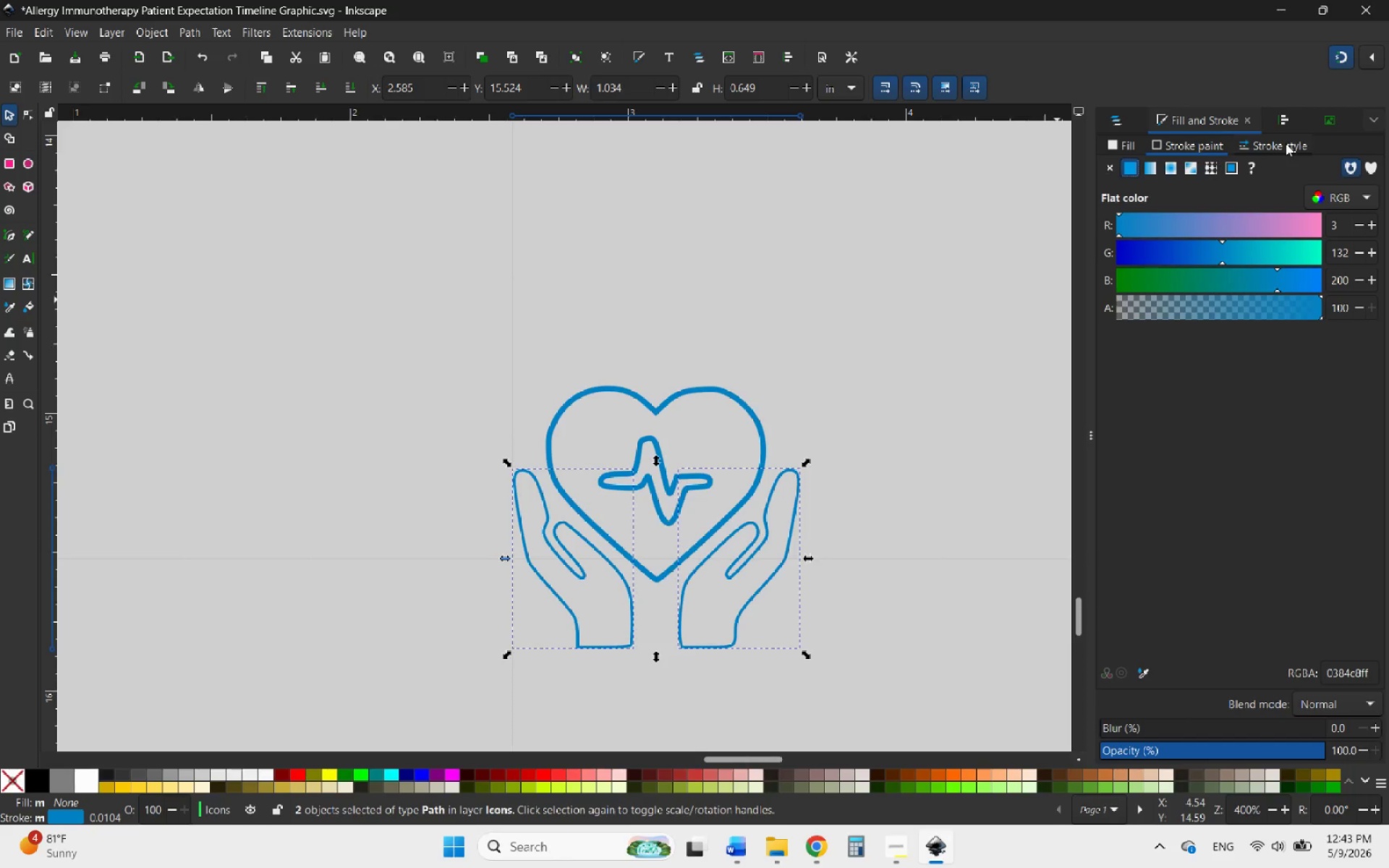 
left_click([1286, 143])
 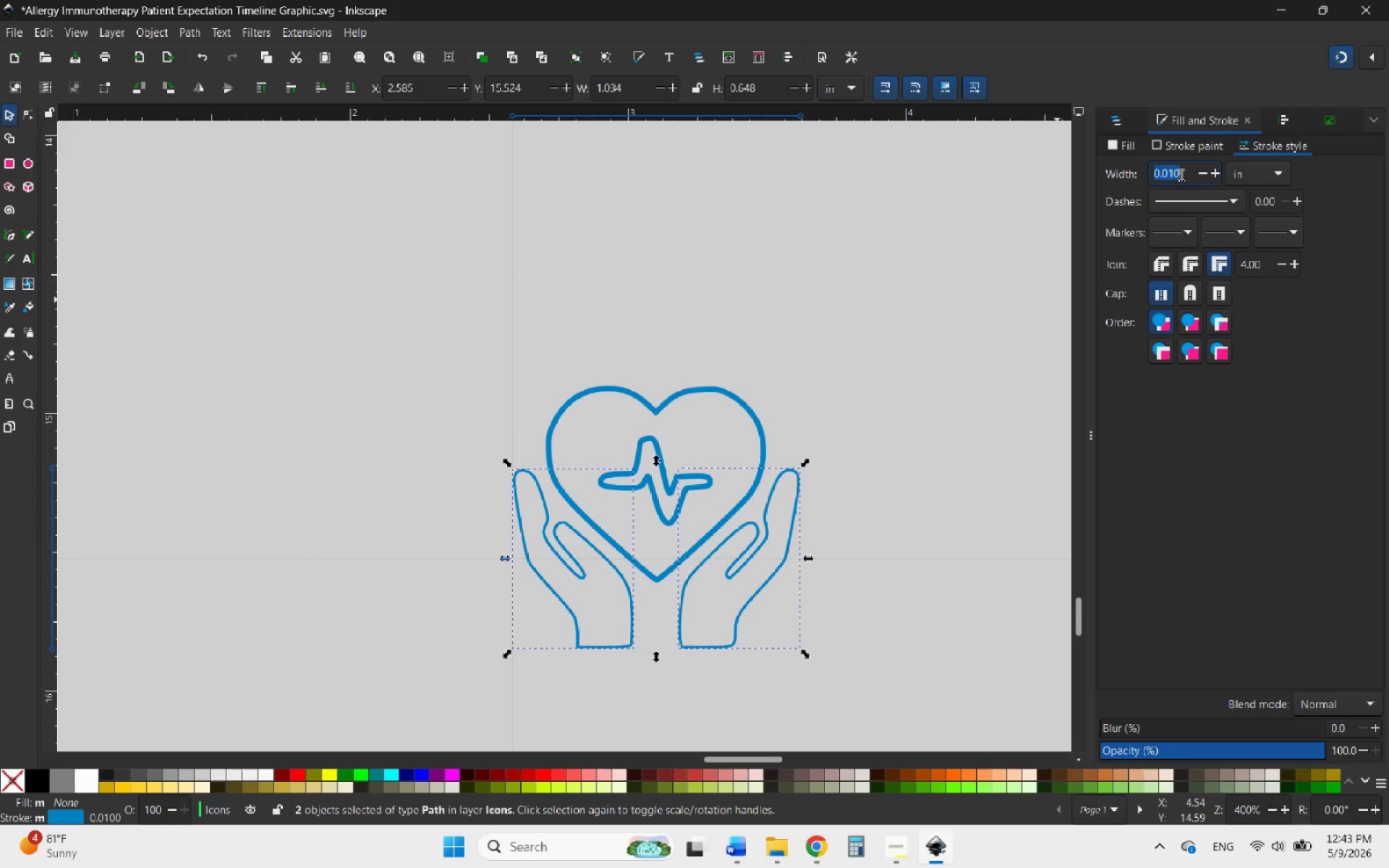 
left_click_drag(start_coordinate=[1180, 174], to_coordinate=[1168, 174])
 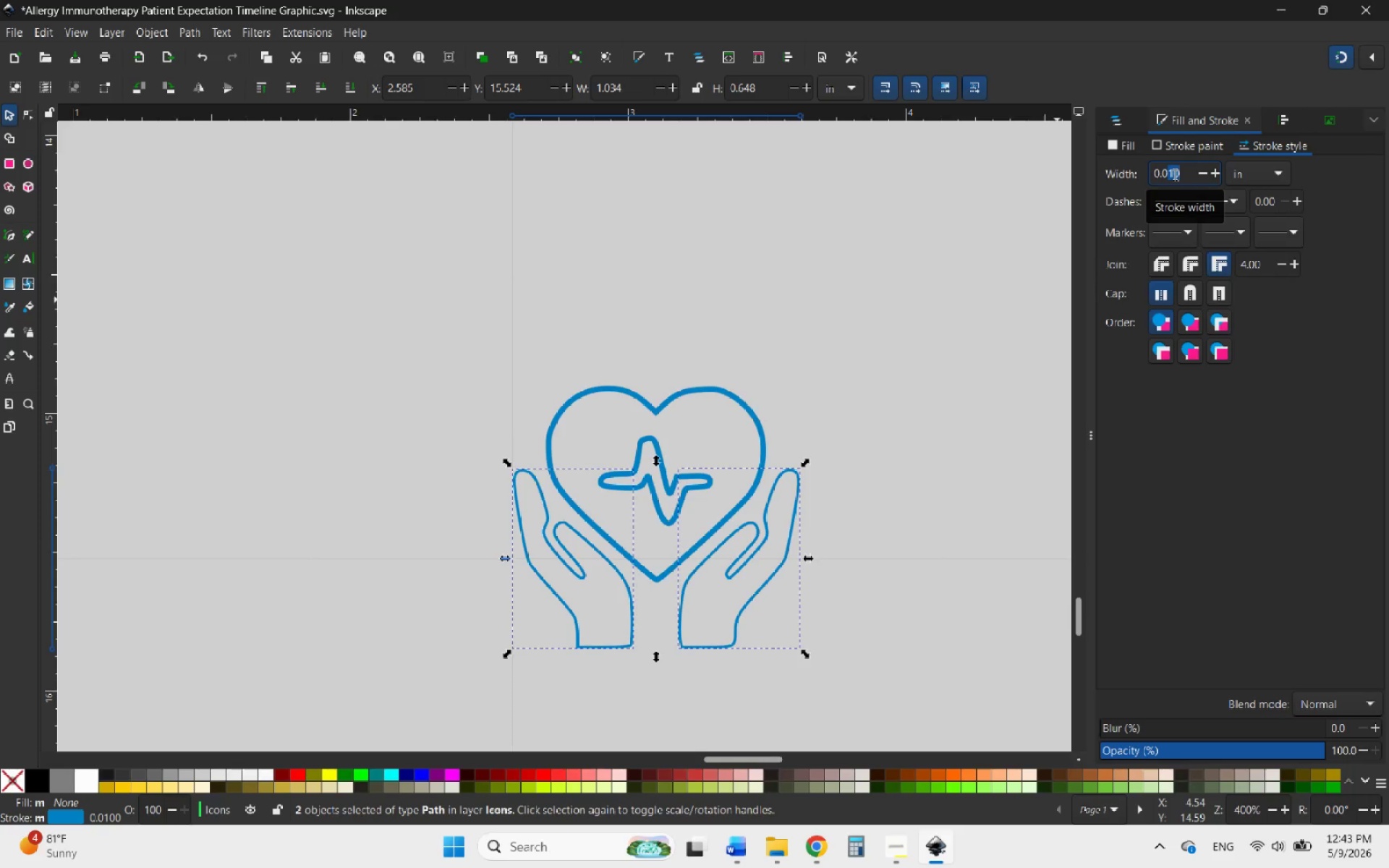 
key(2)
 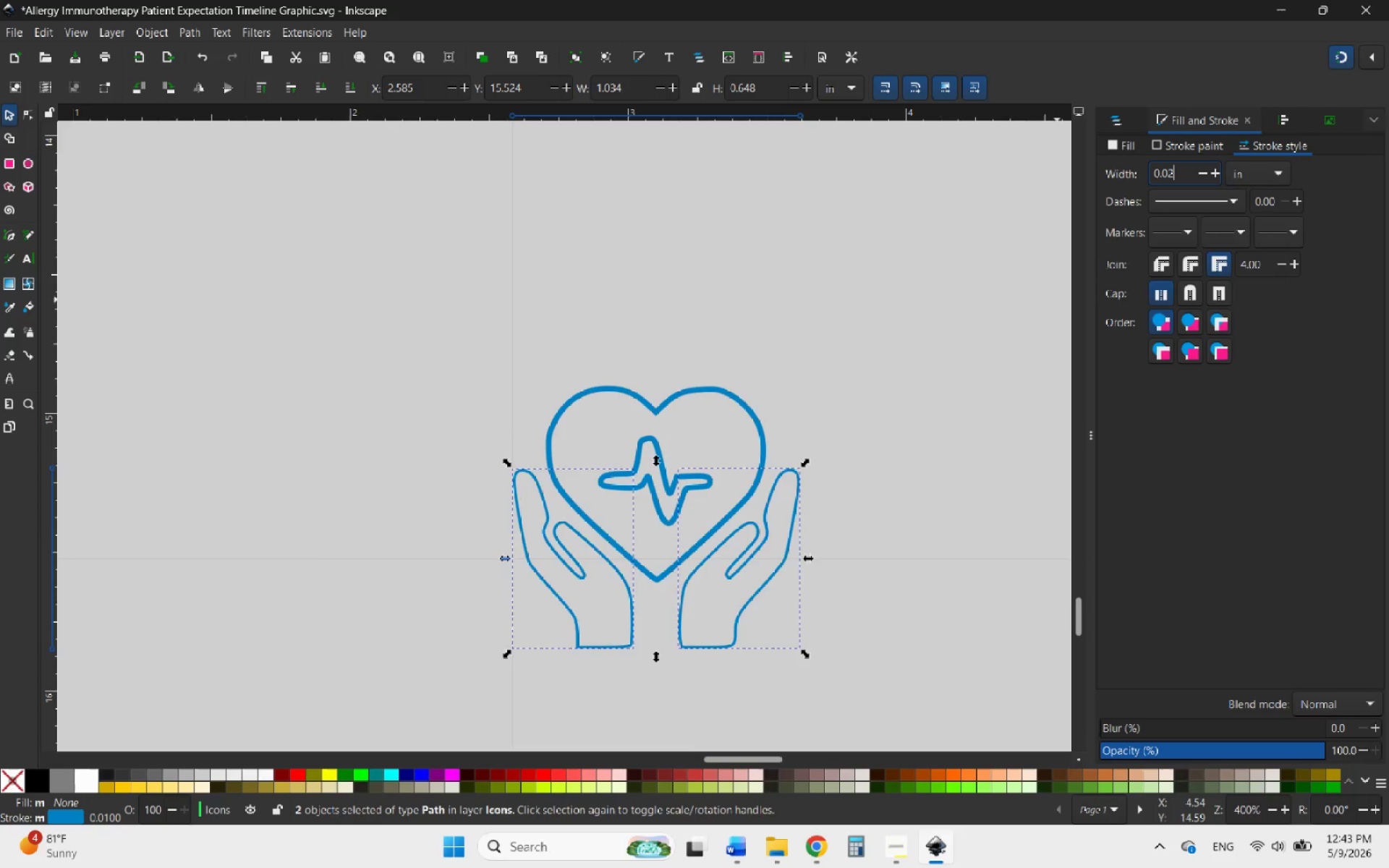 
key(Enter)
 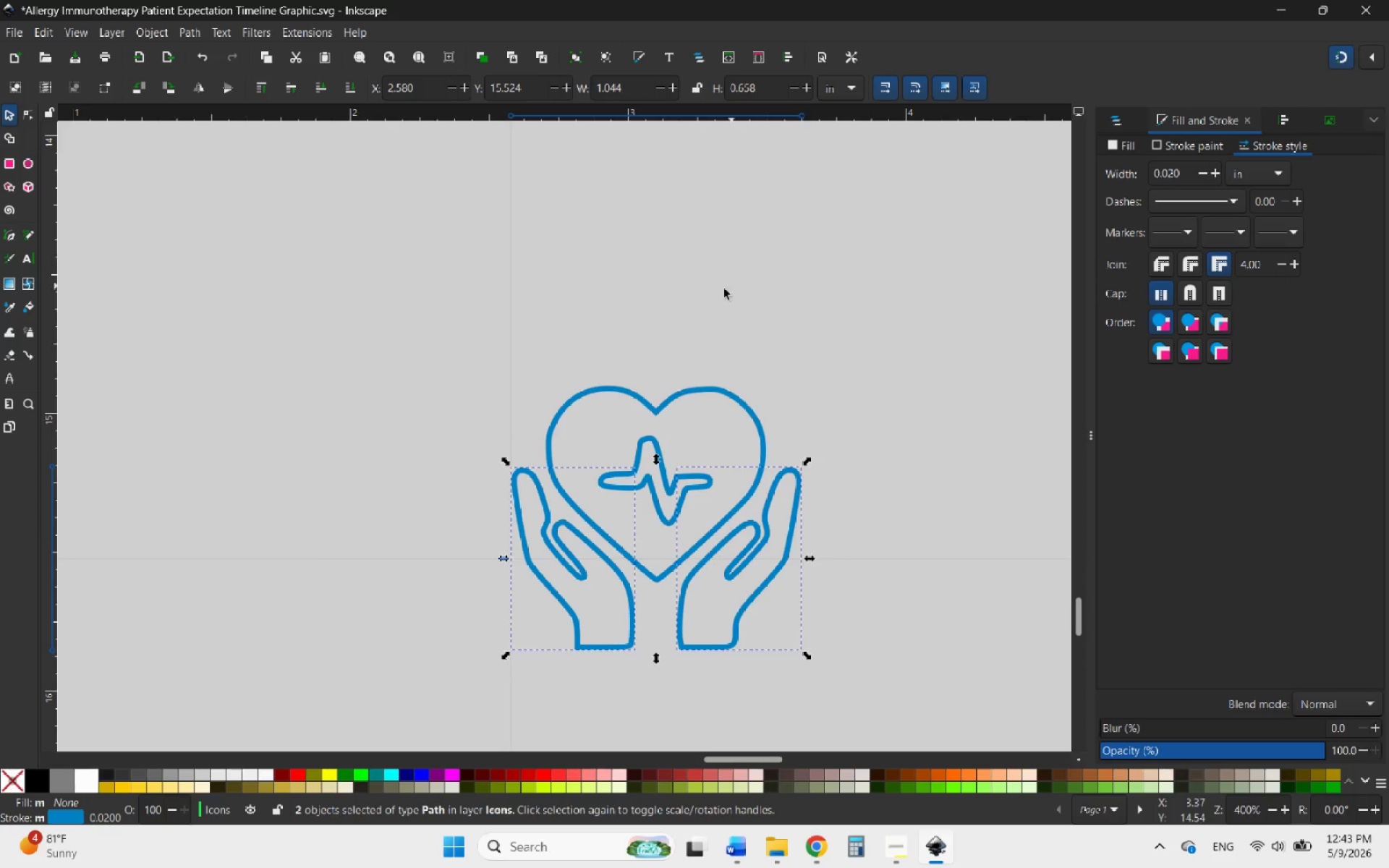 
left_click([595, 349])
 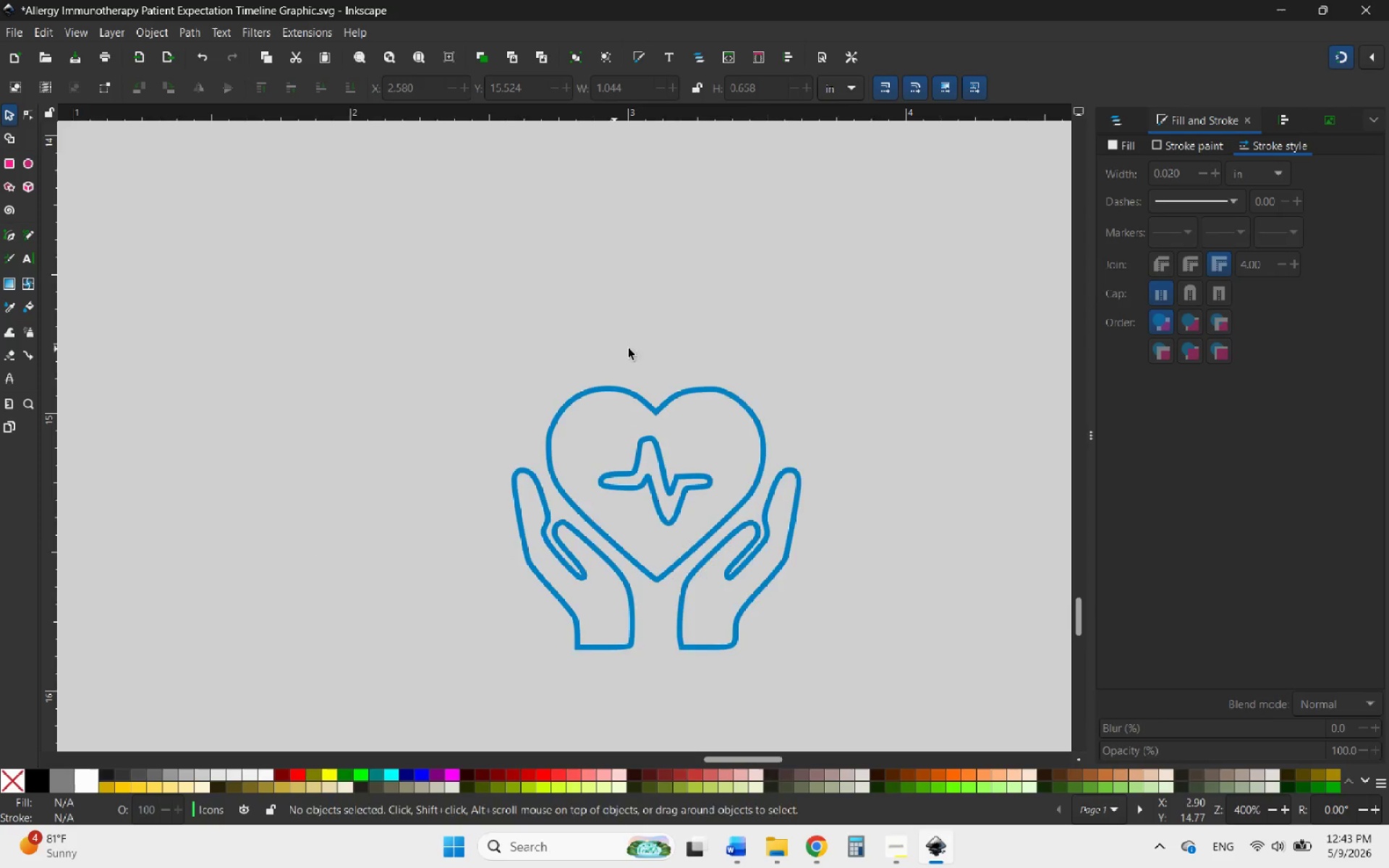 
hold_key(key=ShiftLeft, duration=0.83)
scroll: coordinate [676, 349], scroll_direction: down, amount: 5.0
 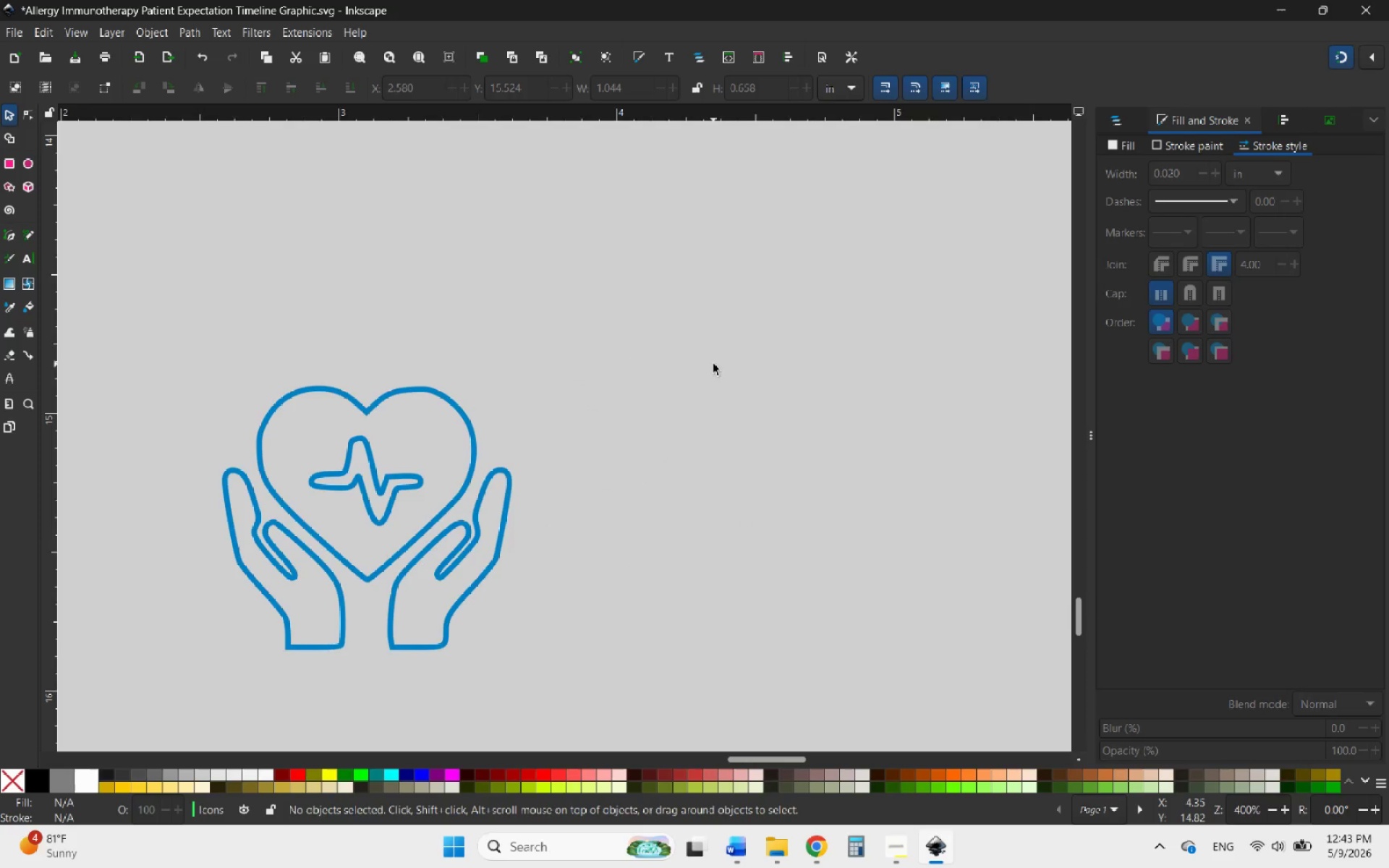 
hold_key(key=ControlLeft, duration=2.2)
scroll: coordinate [739, 414], scroll_direction: down, amount: 6.0
 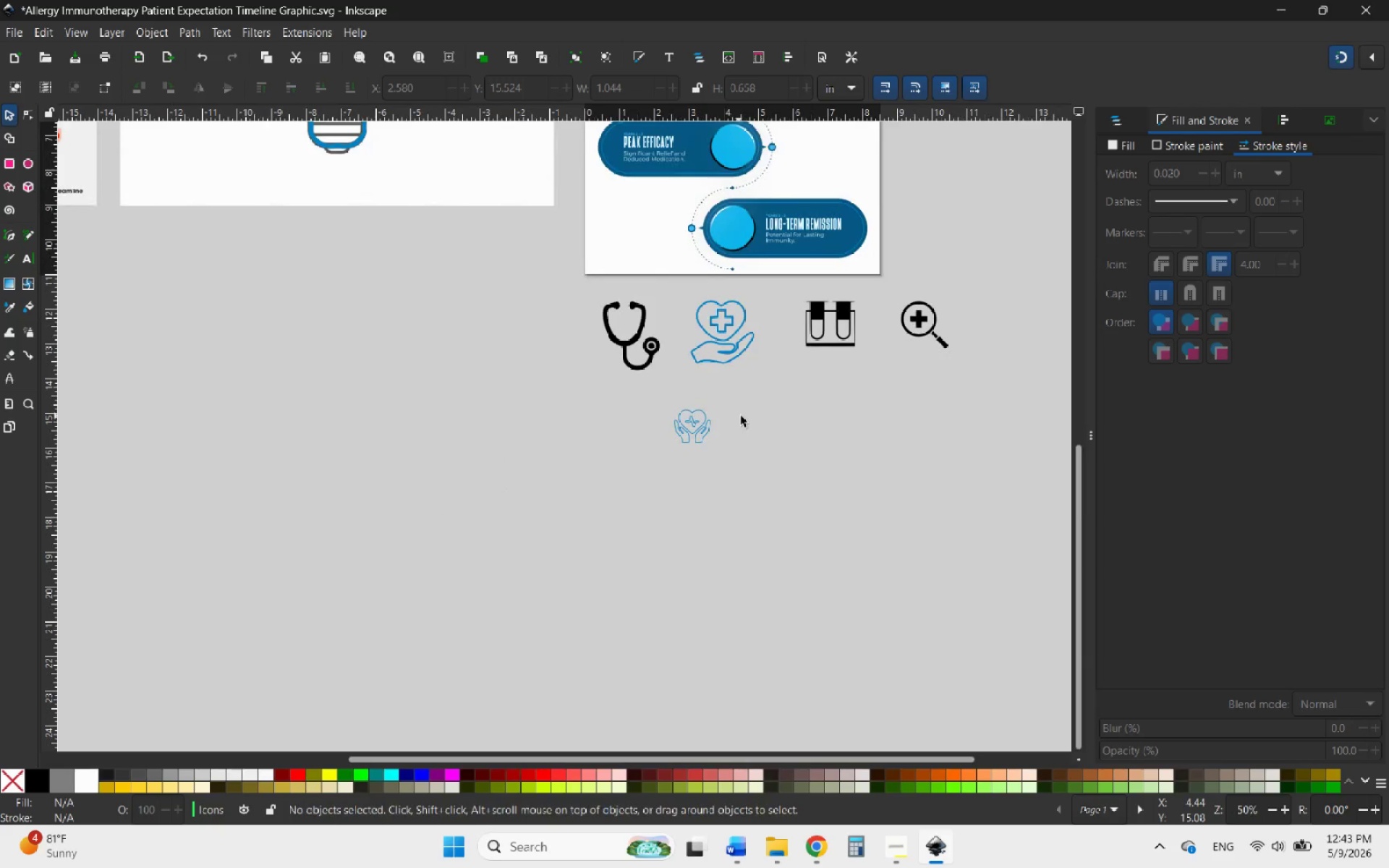 
scroll: coordinate [746, 405], scroll_direction: up, amount: 3.0
 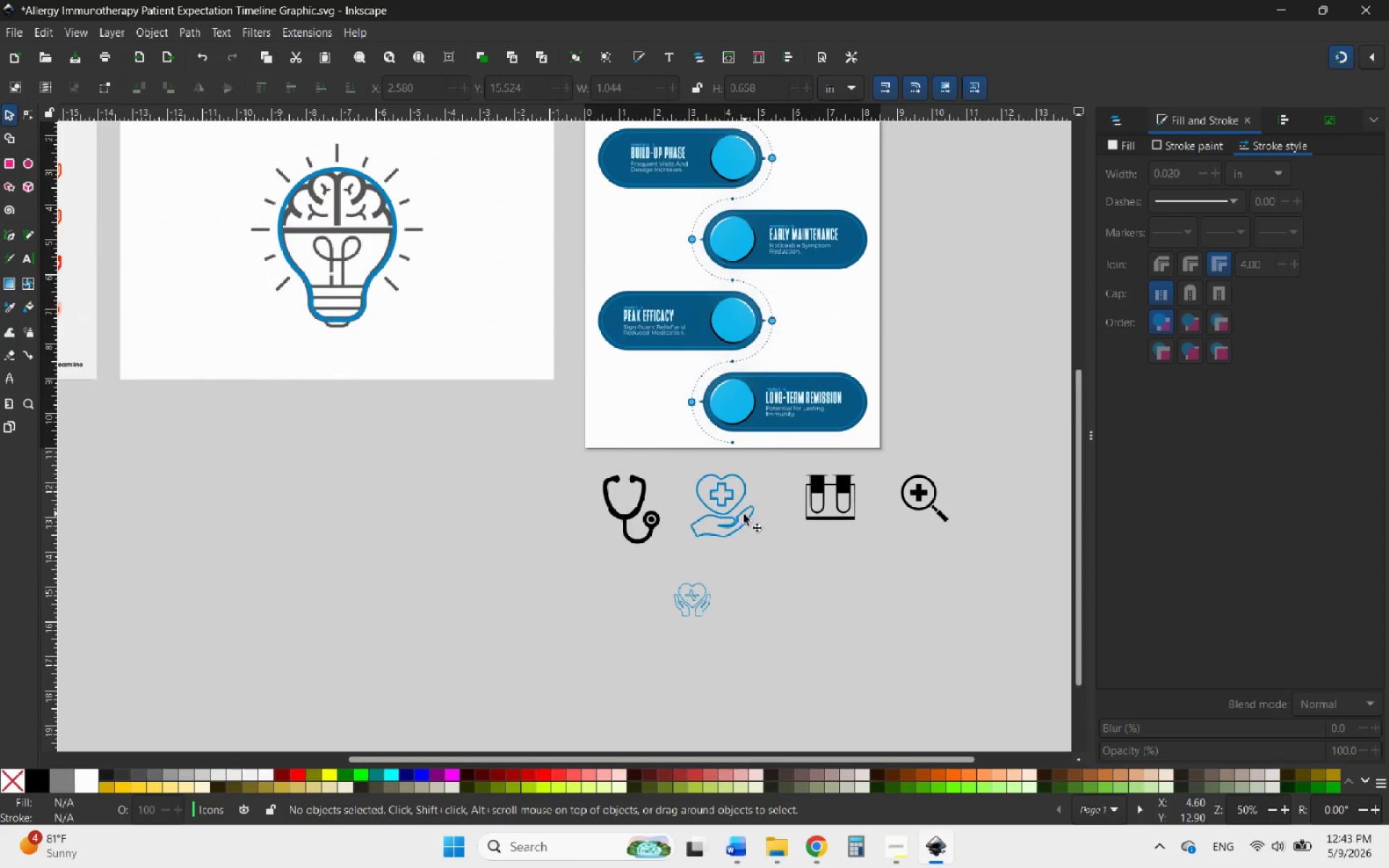 
left_click([725, 520])
 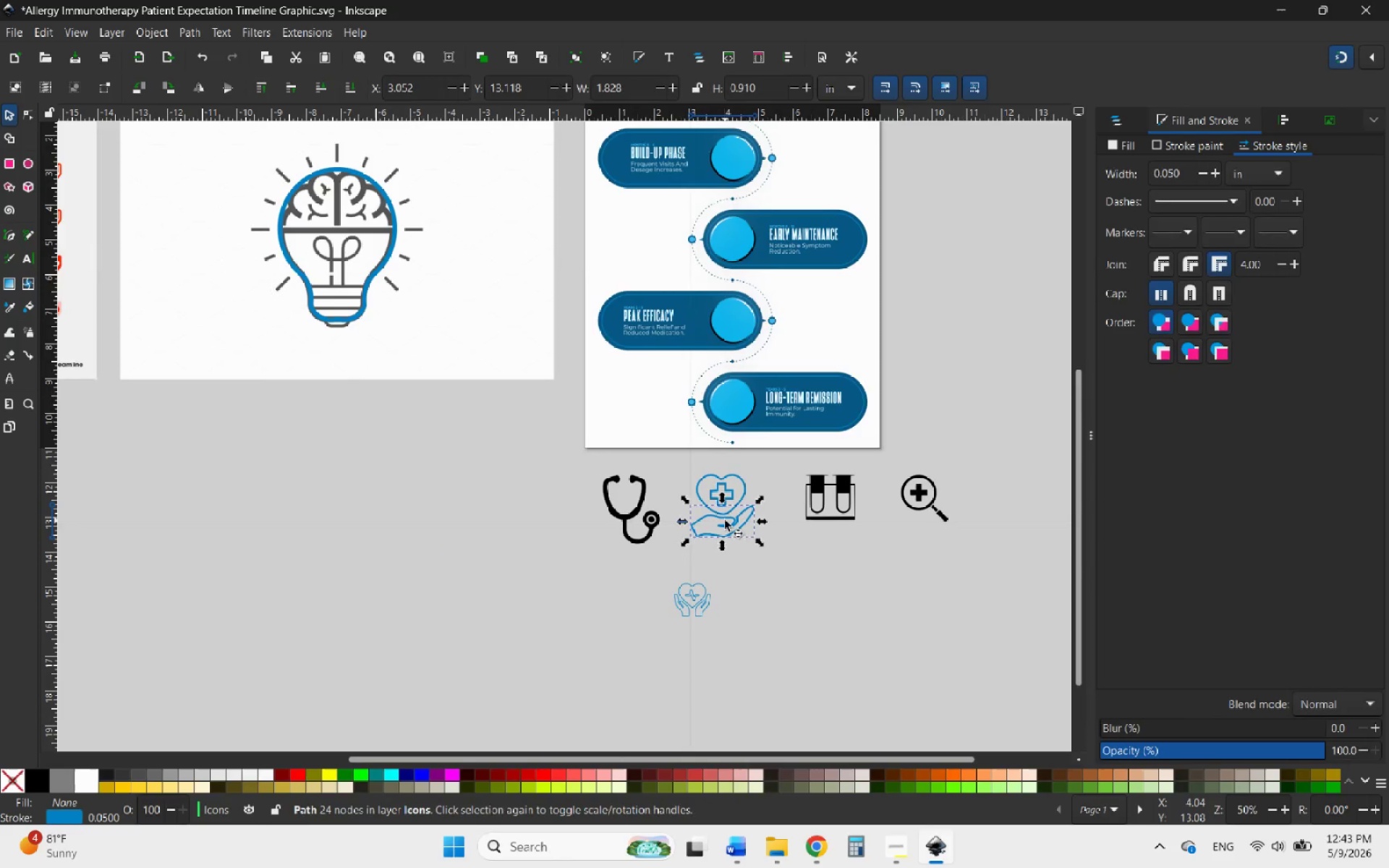 
key(Delete)
 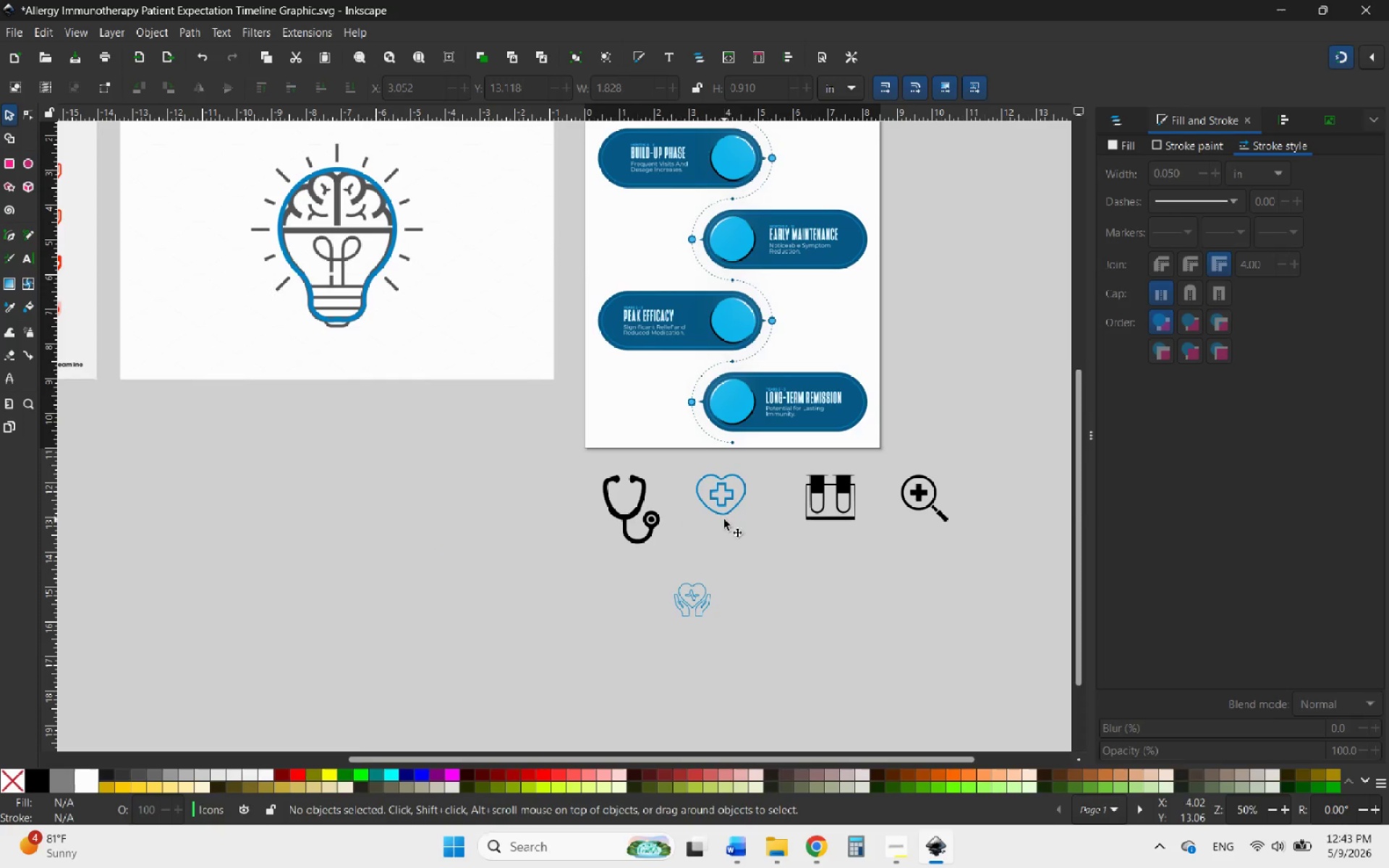 
left_click([717, 506])
 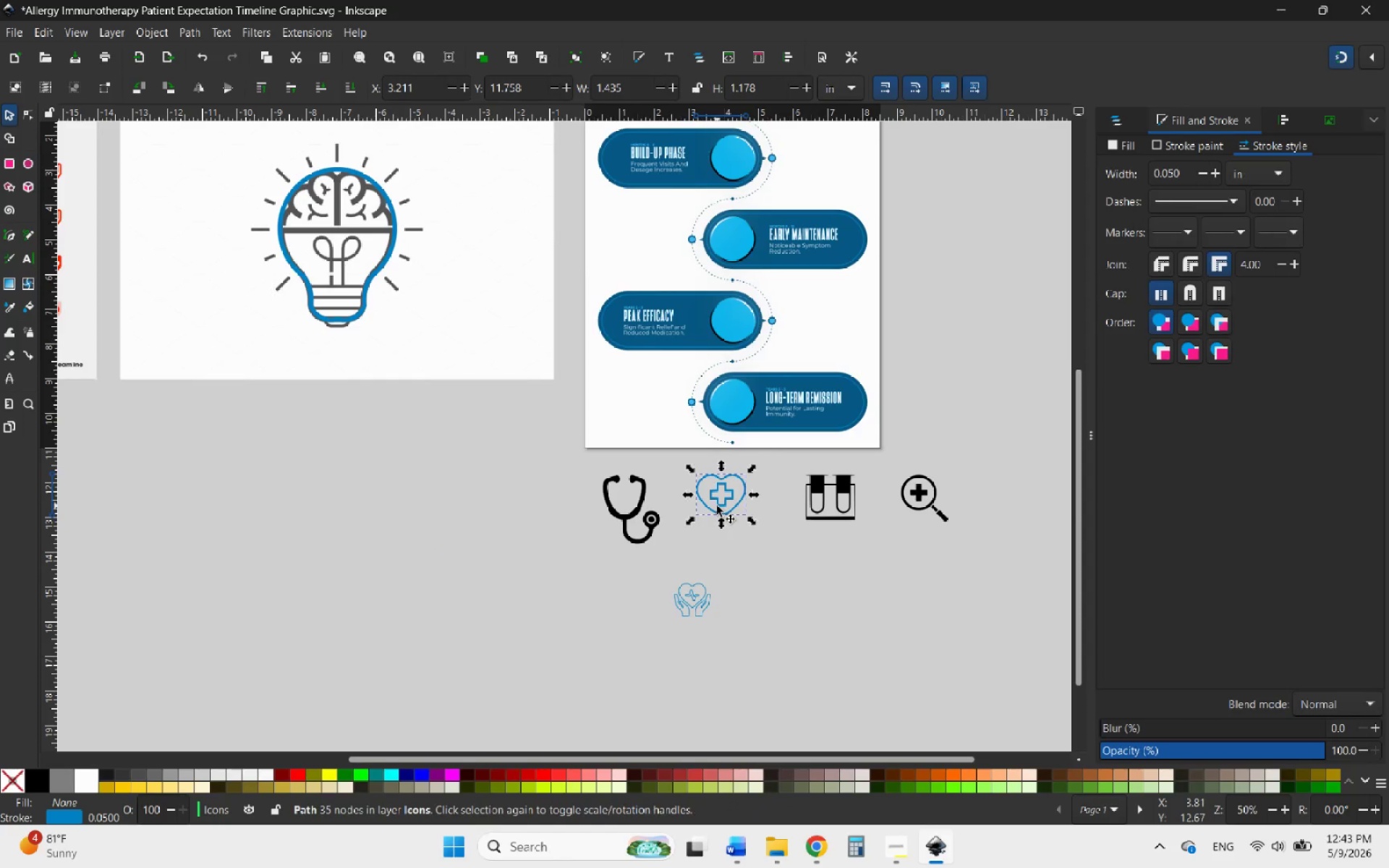 
key(Delete)
 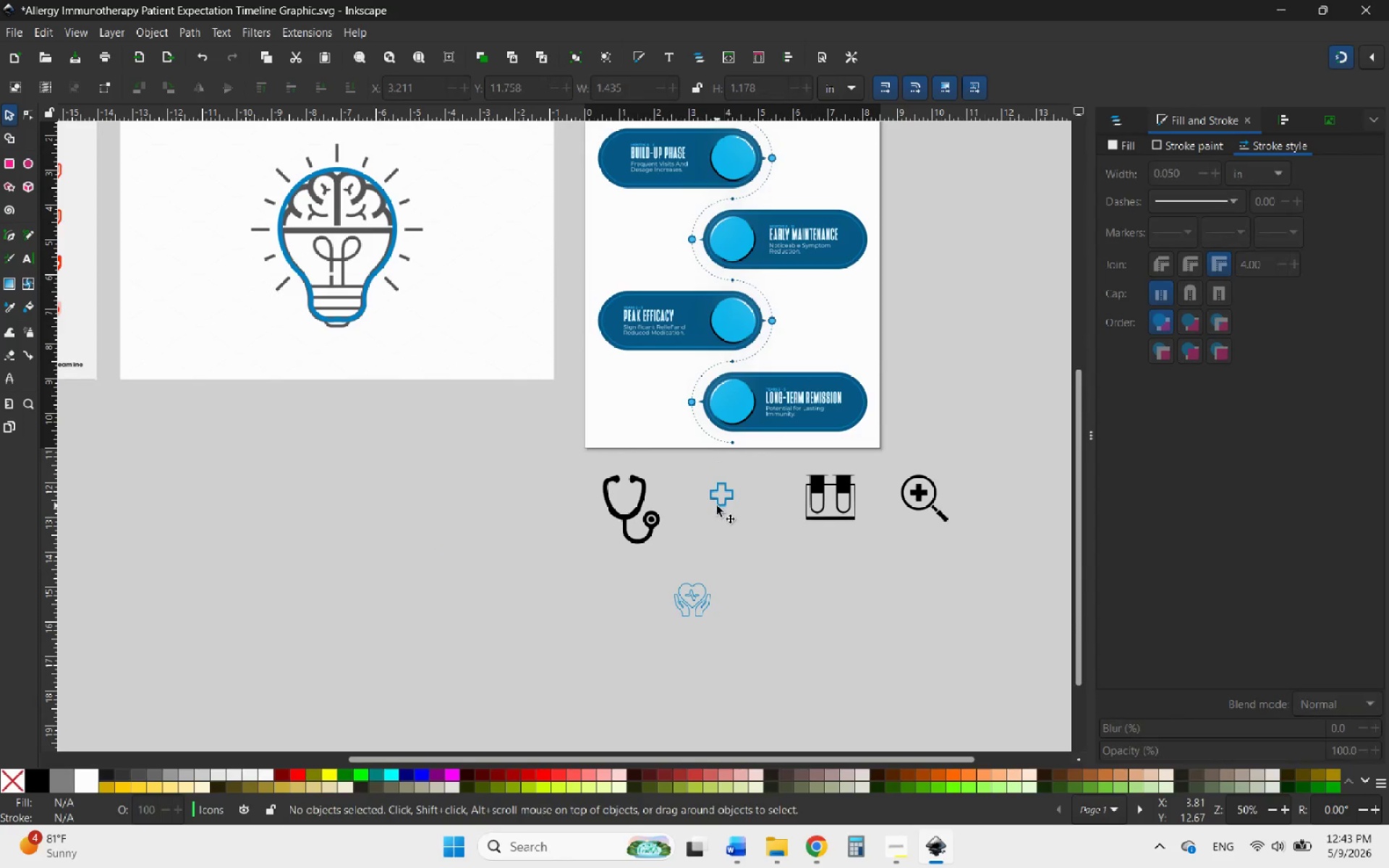 
left_click([717, 506])
 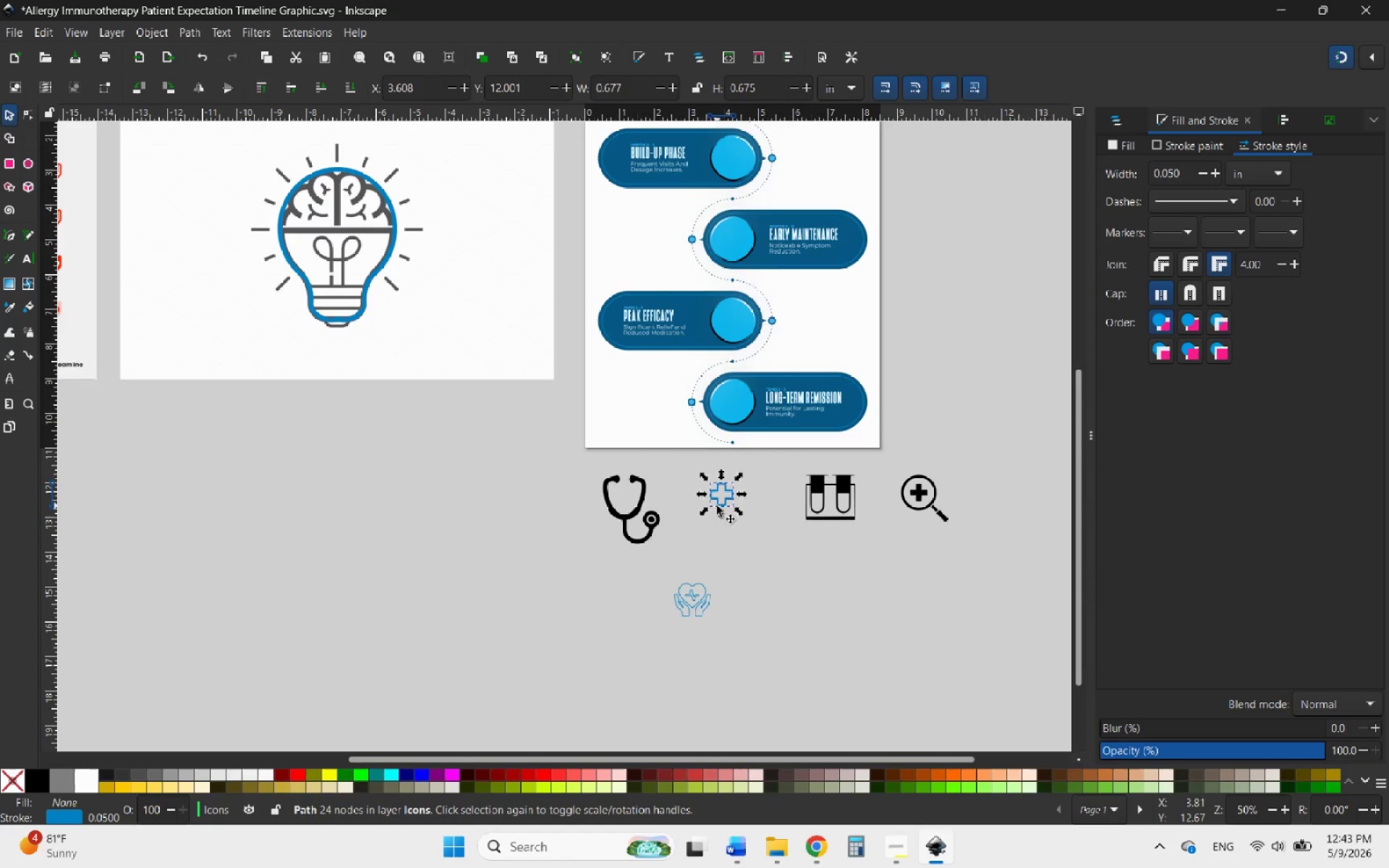 
key(Delete)
 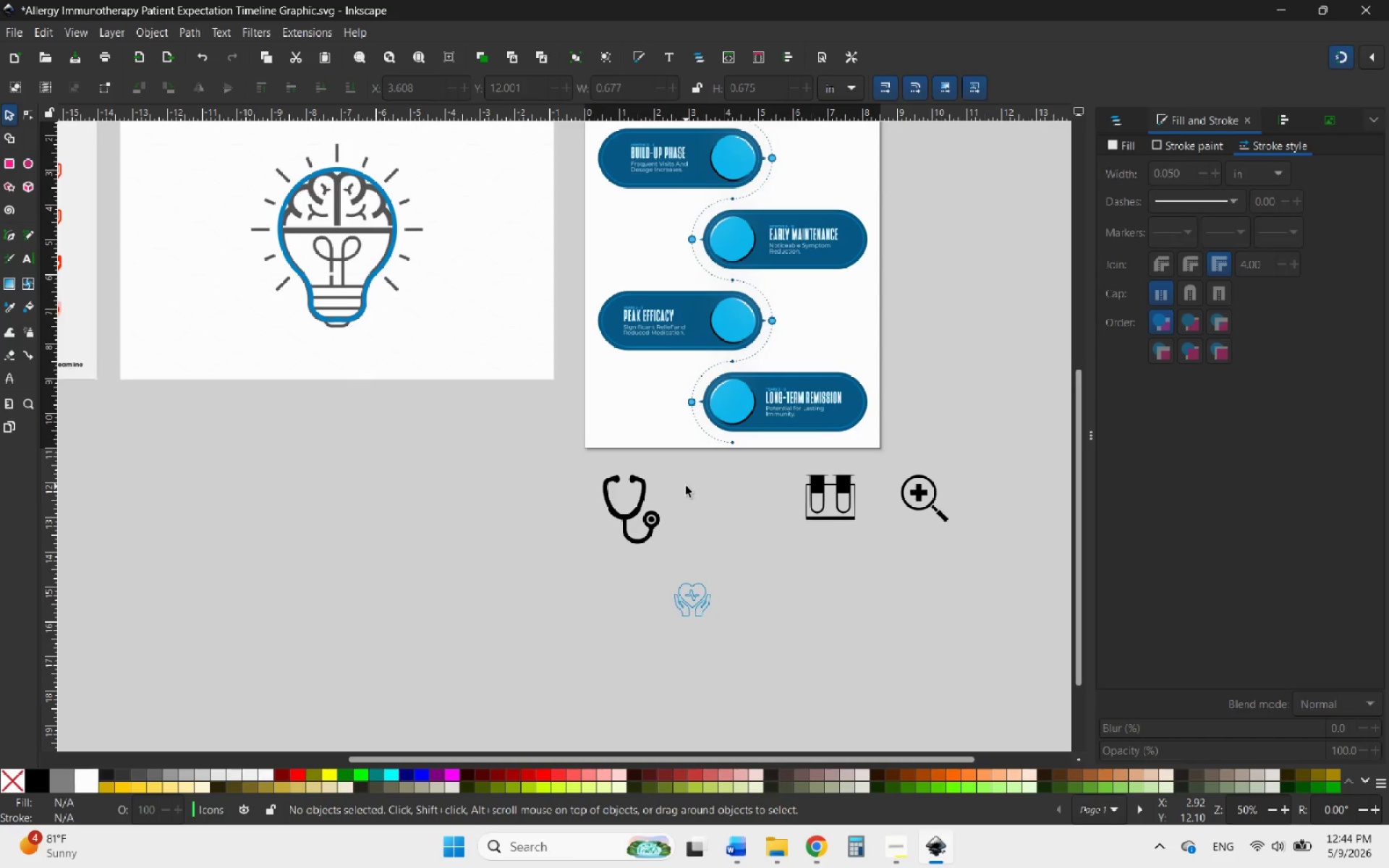 
wait(11.25)
 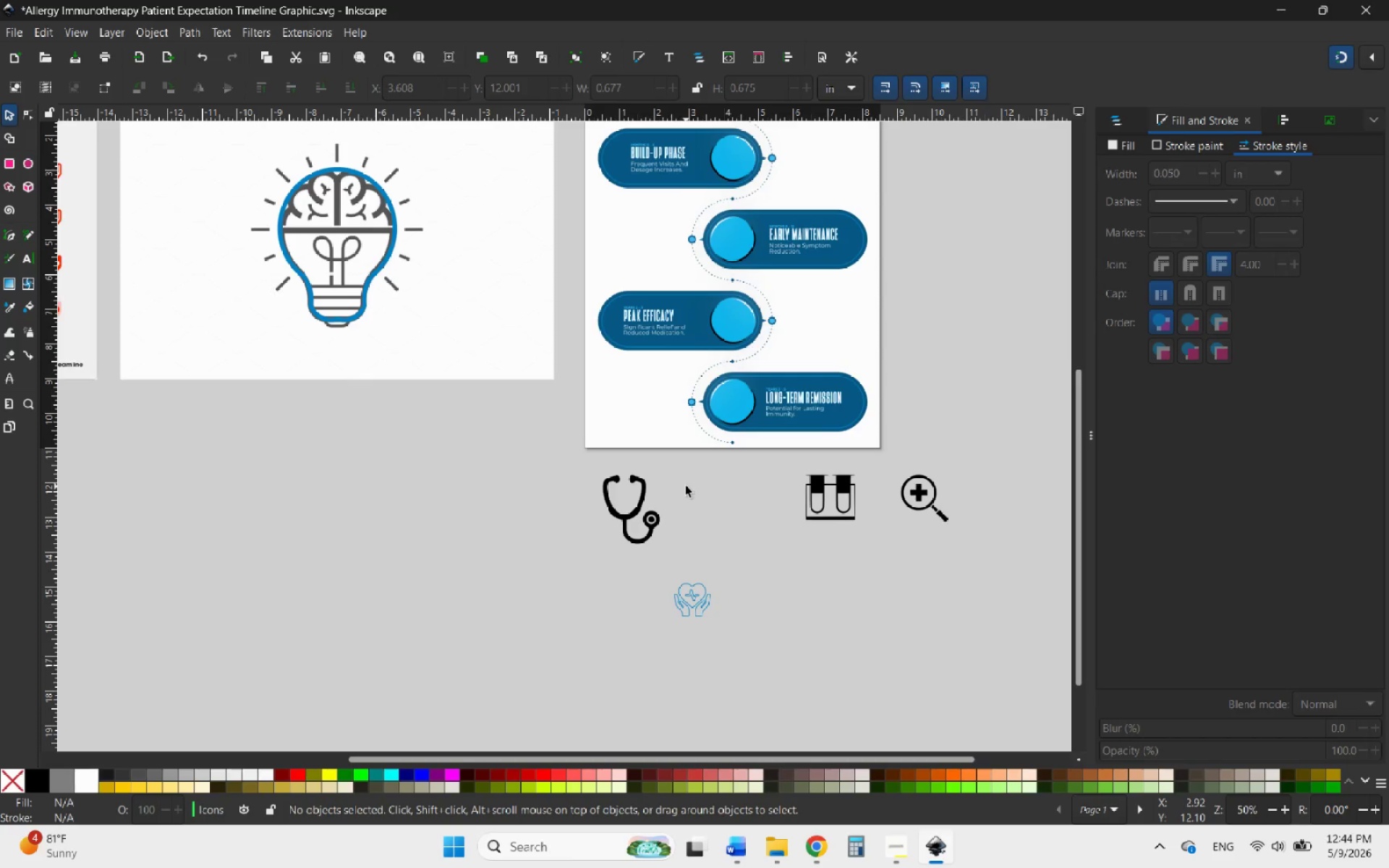 
hold_key(key=ControlLeft, duration=0.64)
scroll: coordinate [723, 379], scroll_direction: down, amount: 2.0
 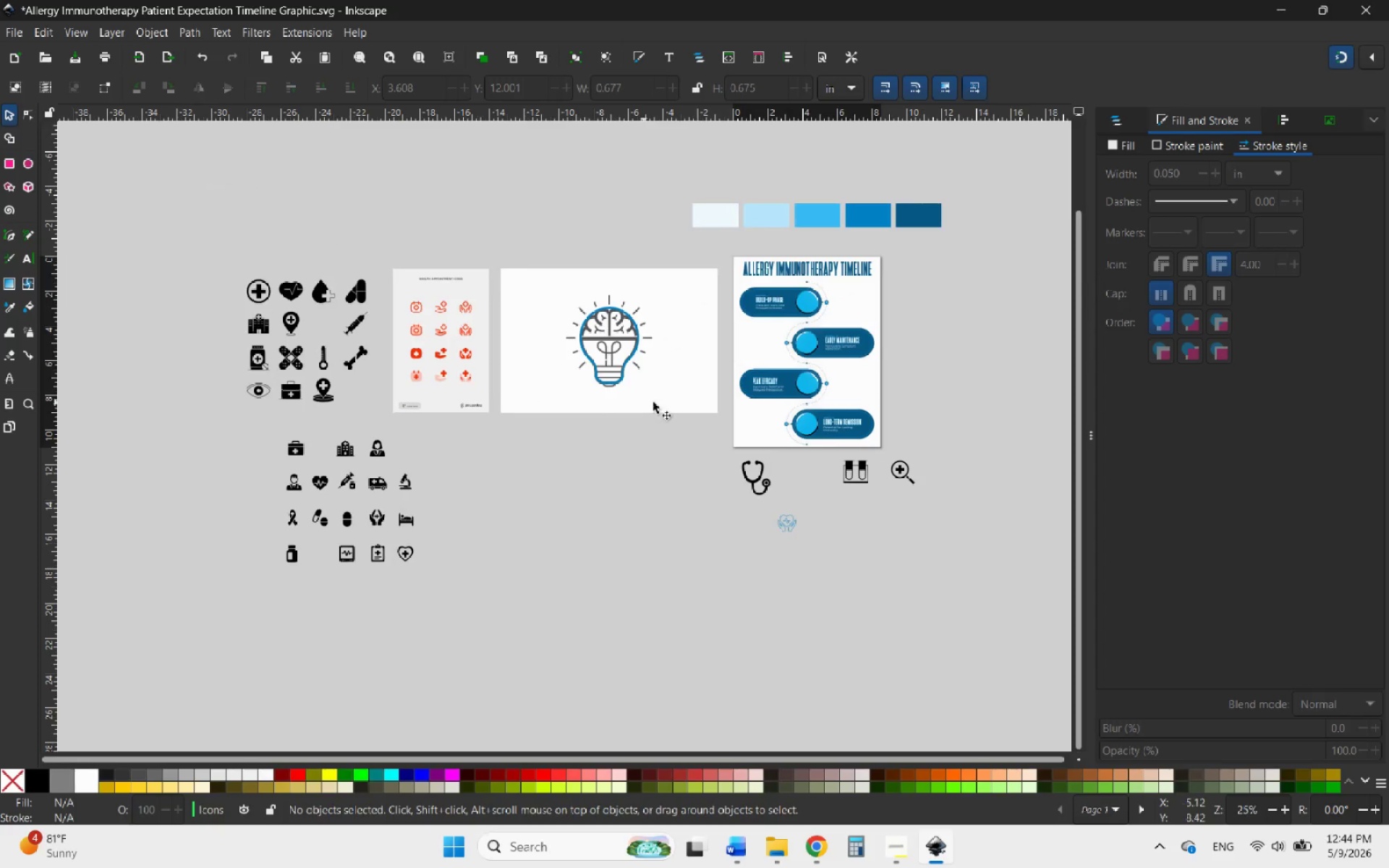 
hold_key(key=ControlLeft, duration=0.75)
scroll: coordinate [929, 341], scroll_direction: up, amount: 2.0
 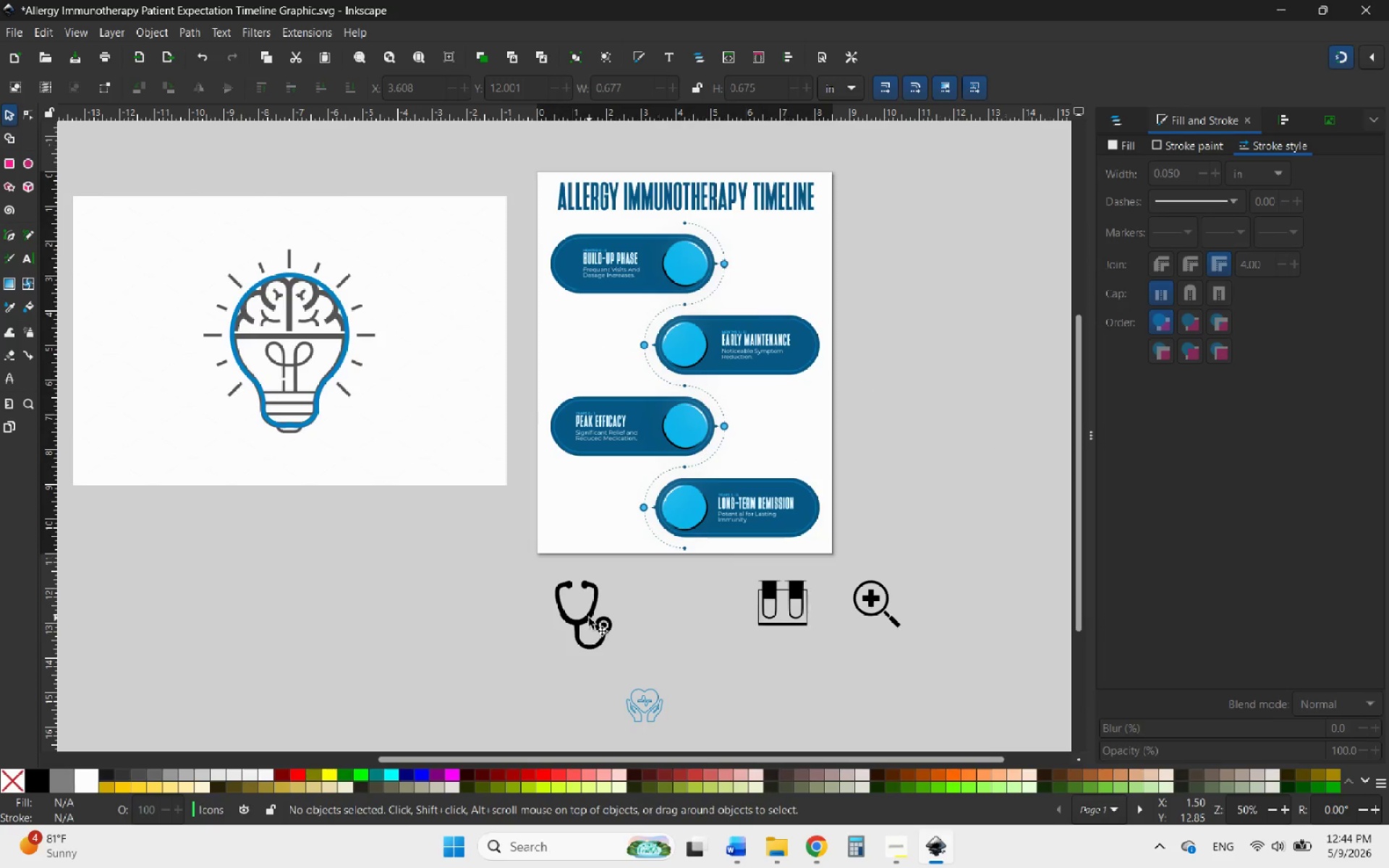 
left_click_drag(start_coordinate=[589, 618], to_coordinate=[611, 580])
 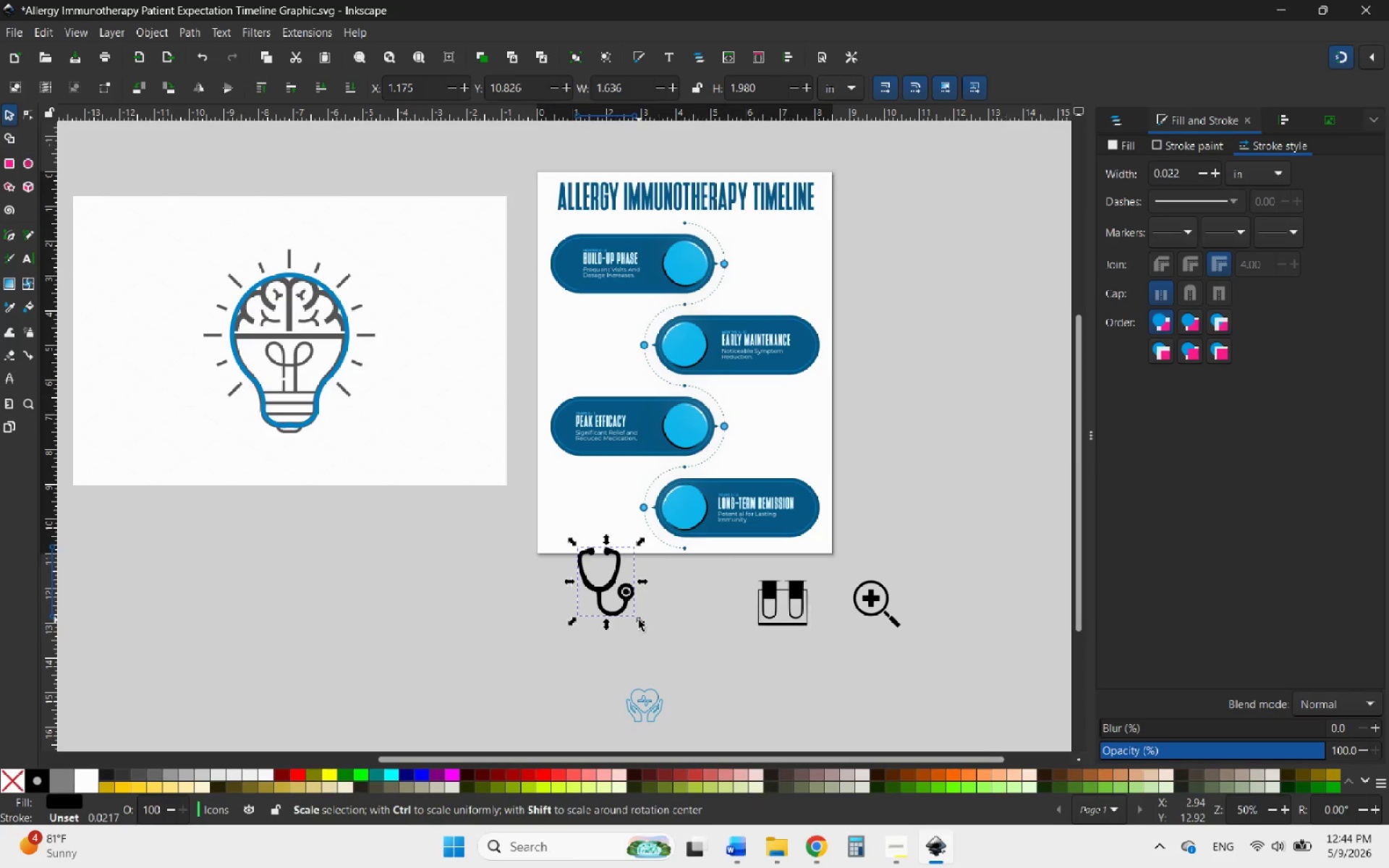 
hold_key(key=ShiftLeft, duration=2.09)
left_click_drag(start_coordinate=[639, 620], to_coordinate=[625, 603])
 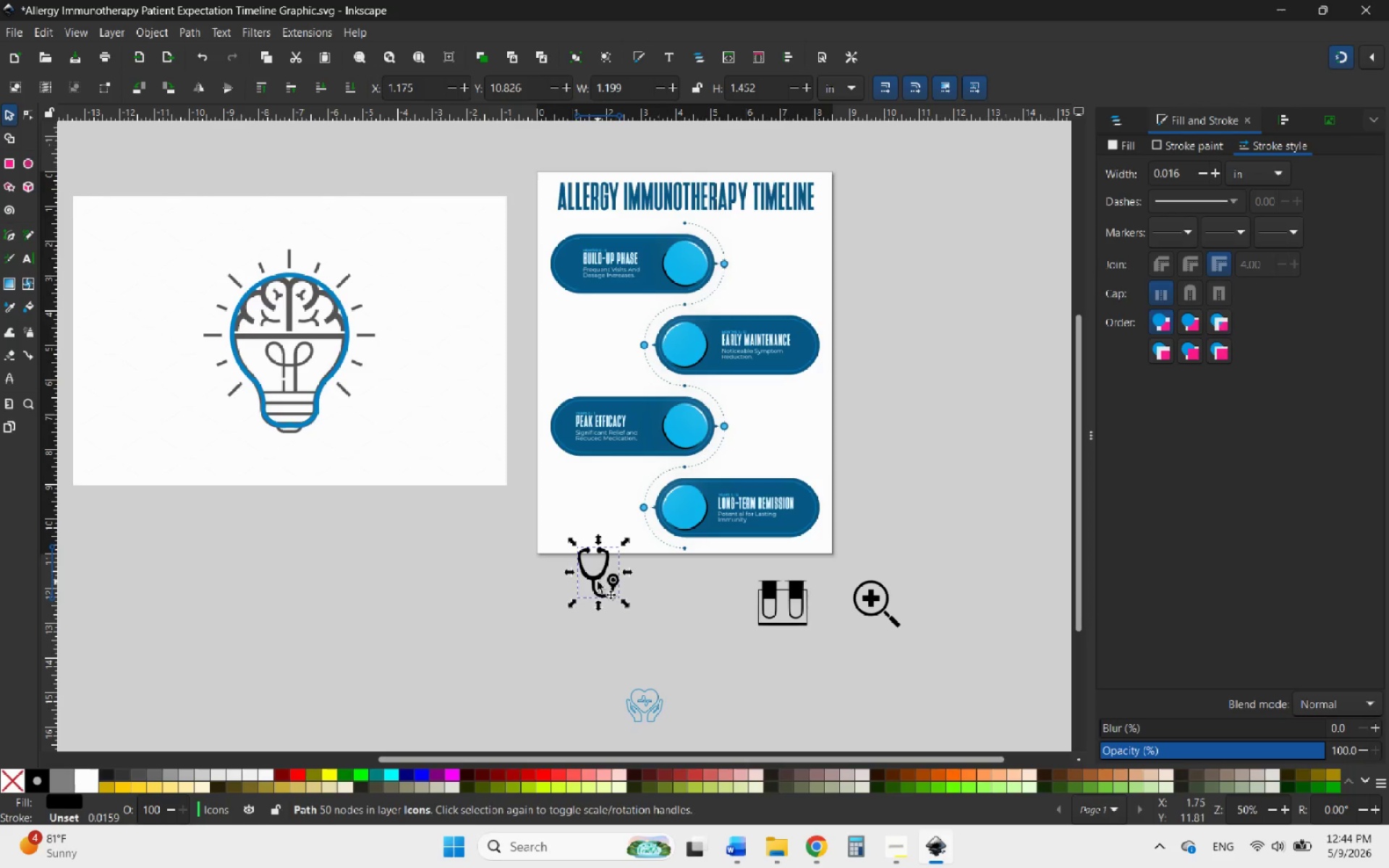 
hold_key(key=ControlLeft, duration=1.36)
 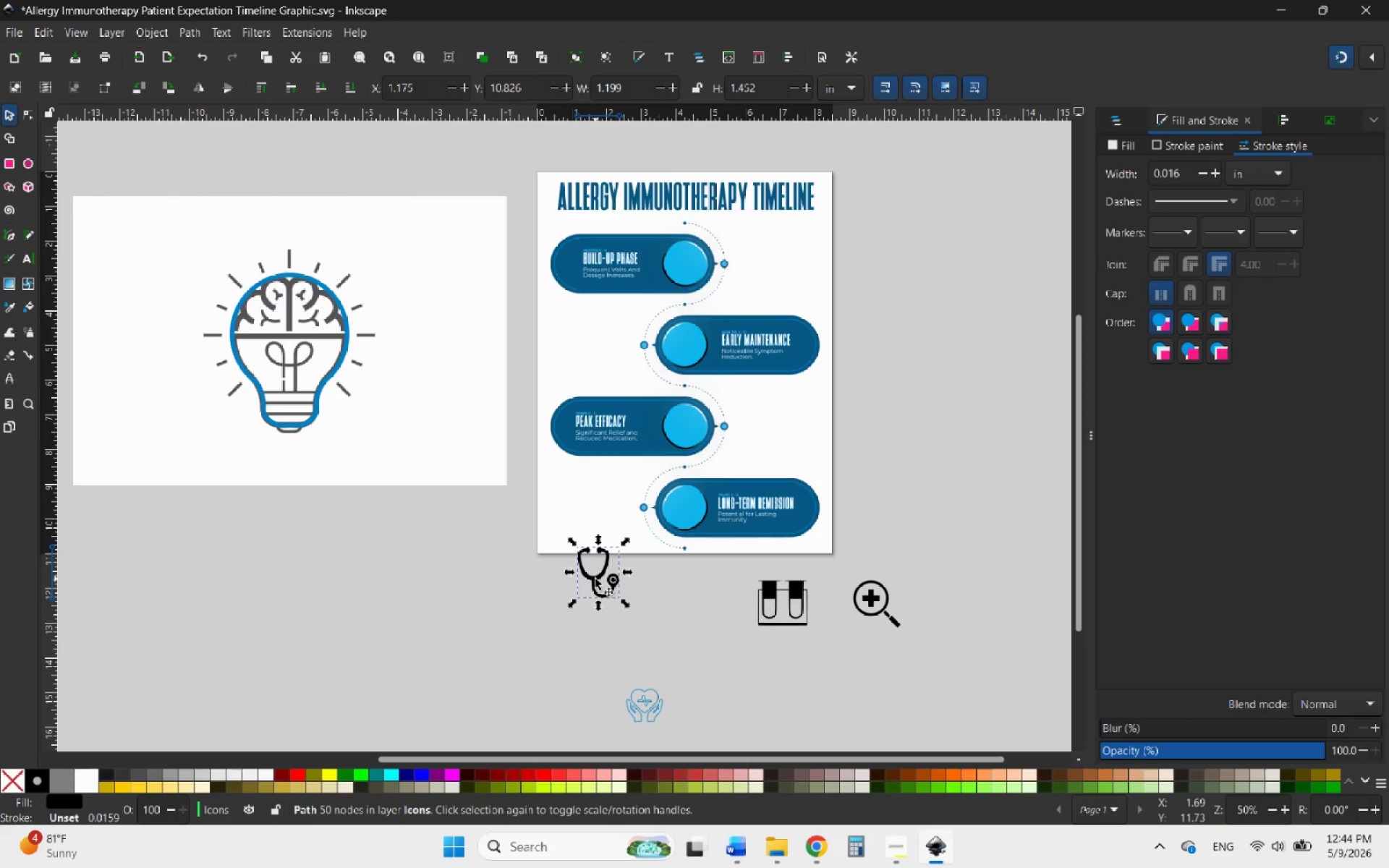 
left_click_drag(start_coordinate=[595, 579], to_coordinate=[888, 305])
 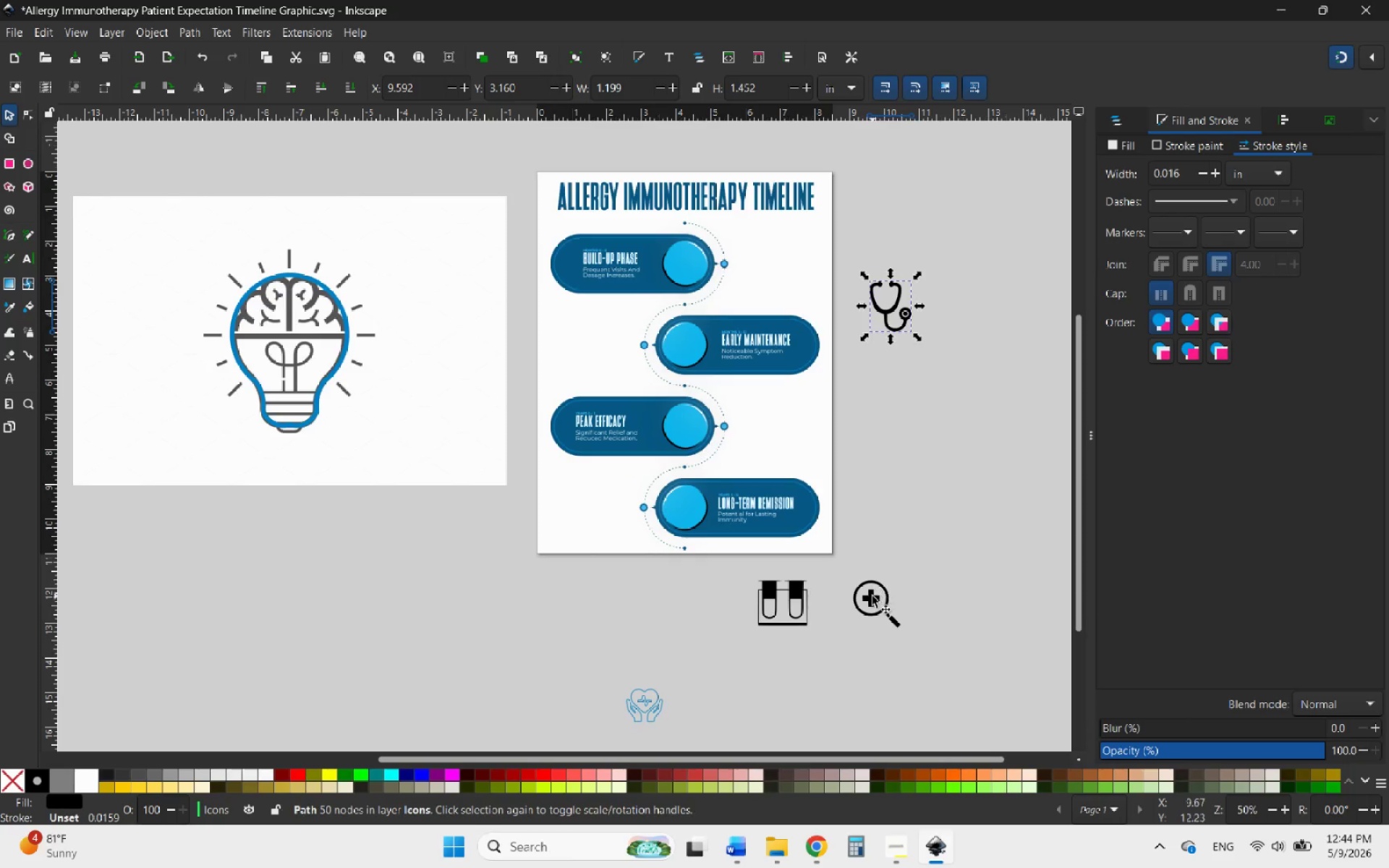 
left_click([870, 599])
 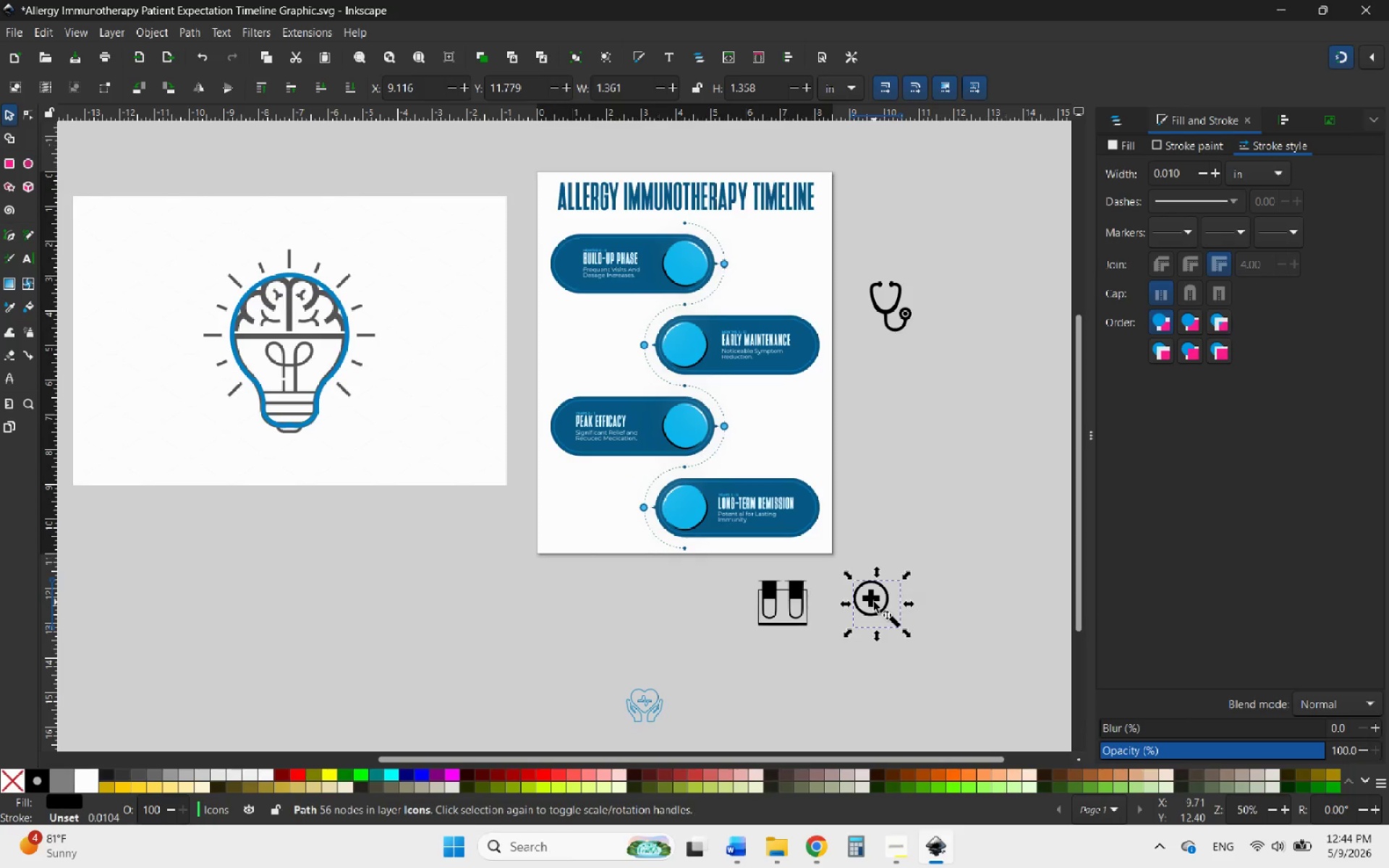 
left_click_drag(start_coordinate=[874, 602], to_coordinate=[680, 256])
 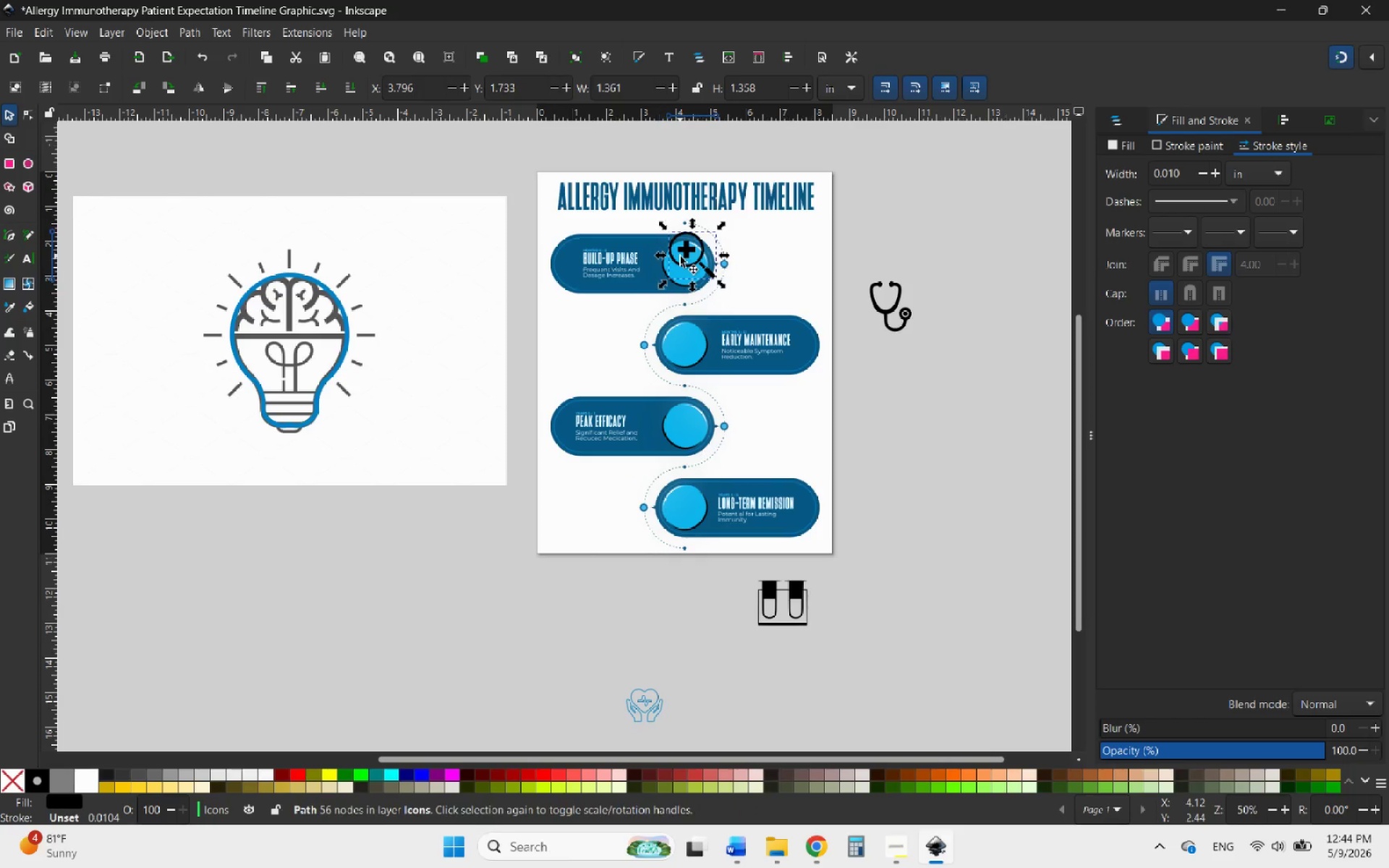 
hold_key(key=ControlLeft, duration=1.36)
scroll: coordinate [680, 247], scroll_direction: up, amount: 3.0
 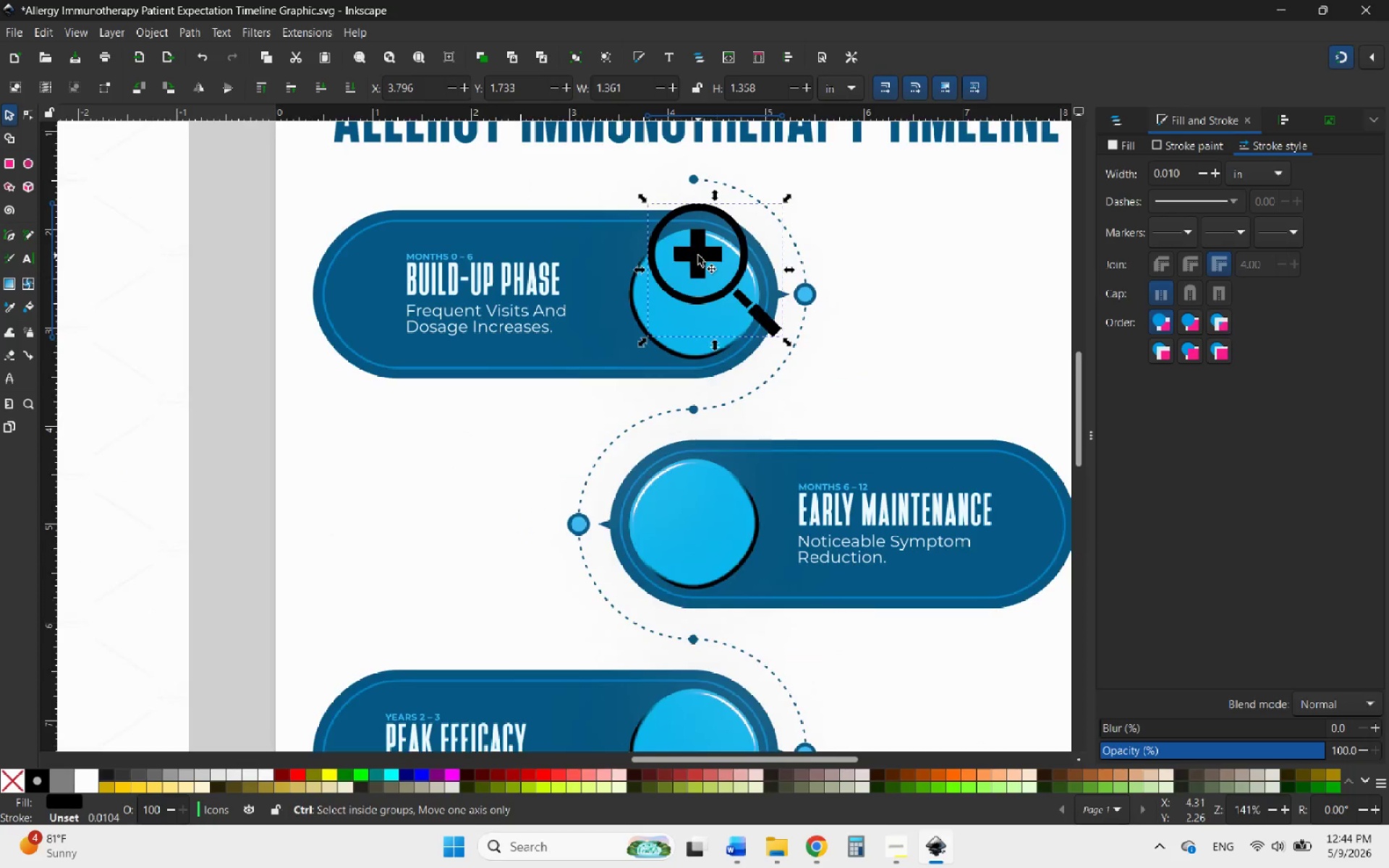 
left_click_drag(start_coordinate=[698, 255], to_coordinate=[695, 362])
 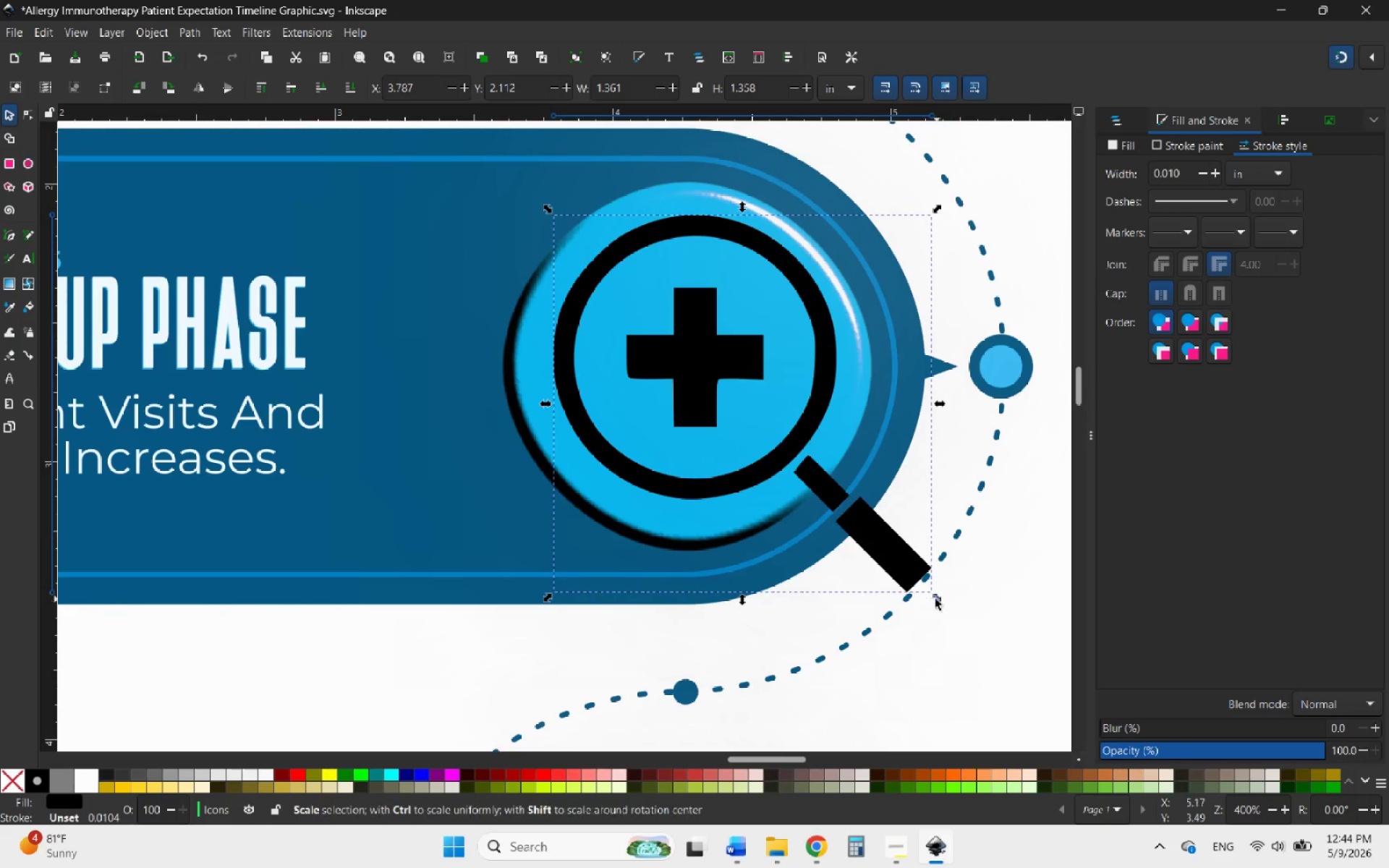 
scroll: coordinate [698, 255], scroll_direction: up, amount: 4.0
 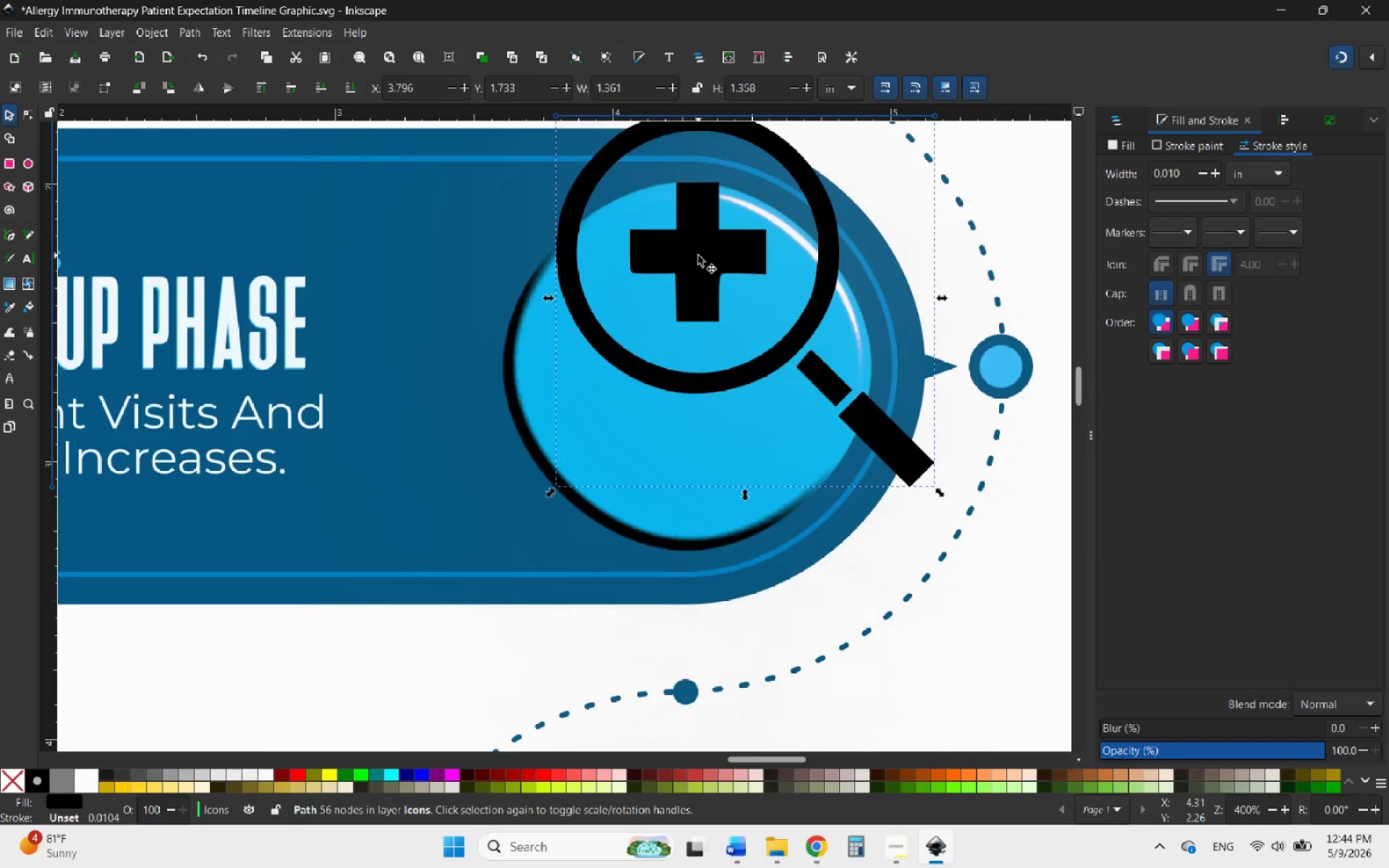 
hold_key(key=ShiftLeft, duration=1.52)
left_click_drag(start_coordinate=[934, 599], to_coordinate=[785, 467])
 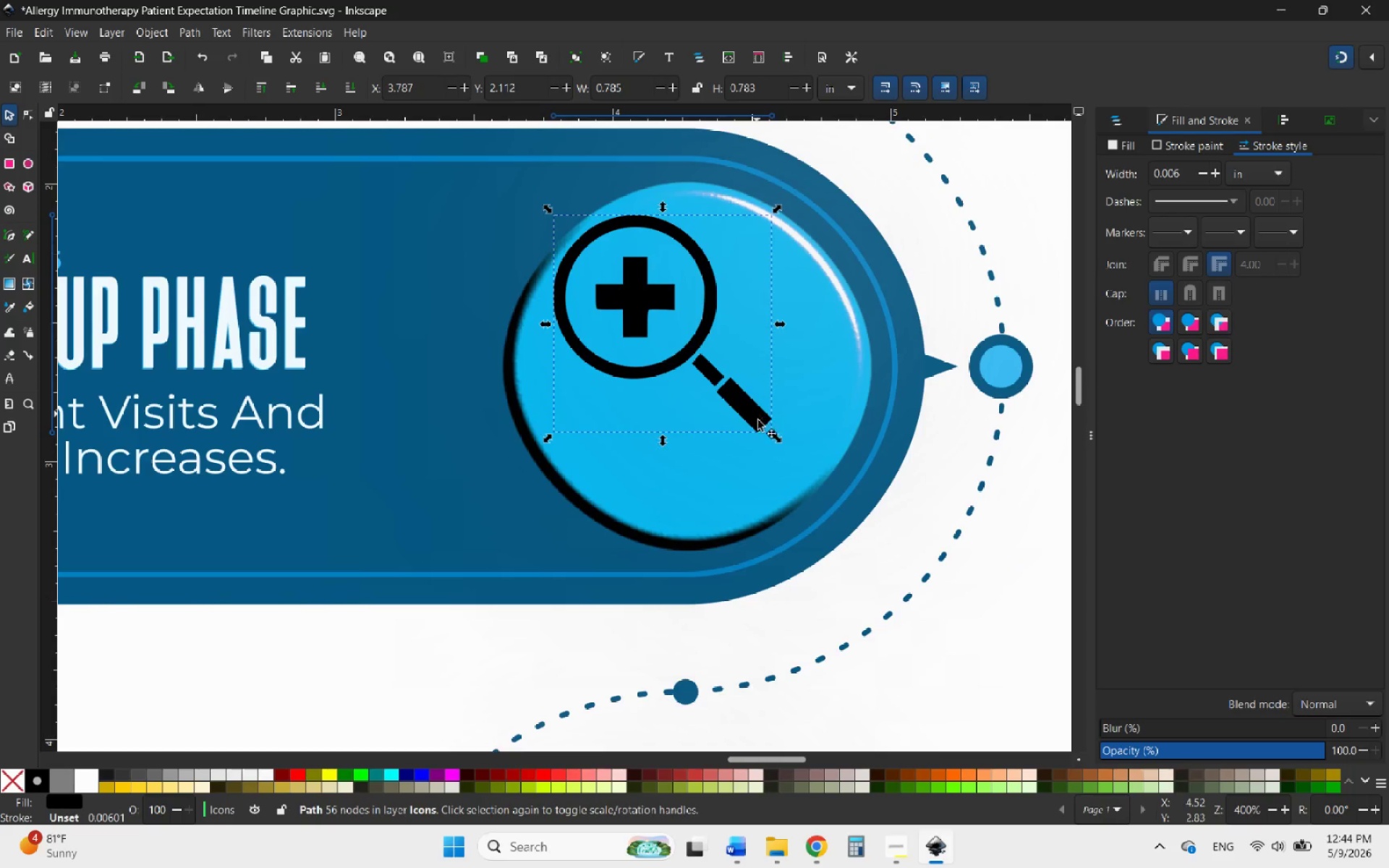 
hold_key(key=ControlLeft, duration=2.02)
 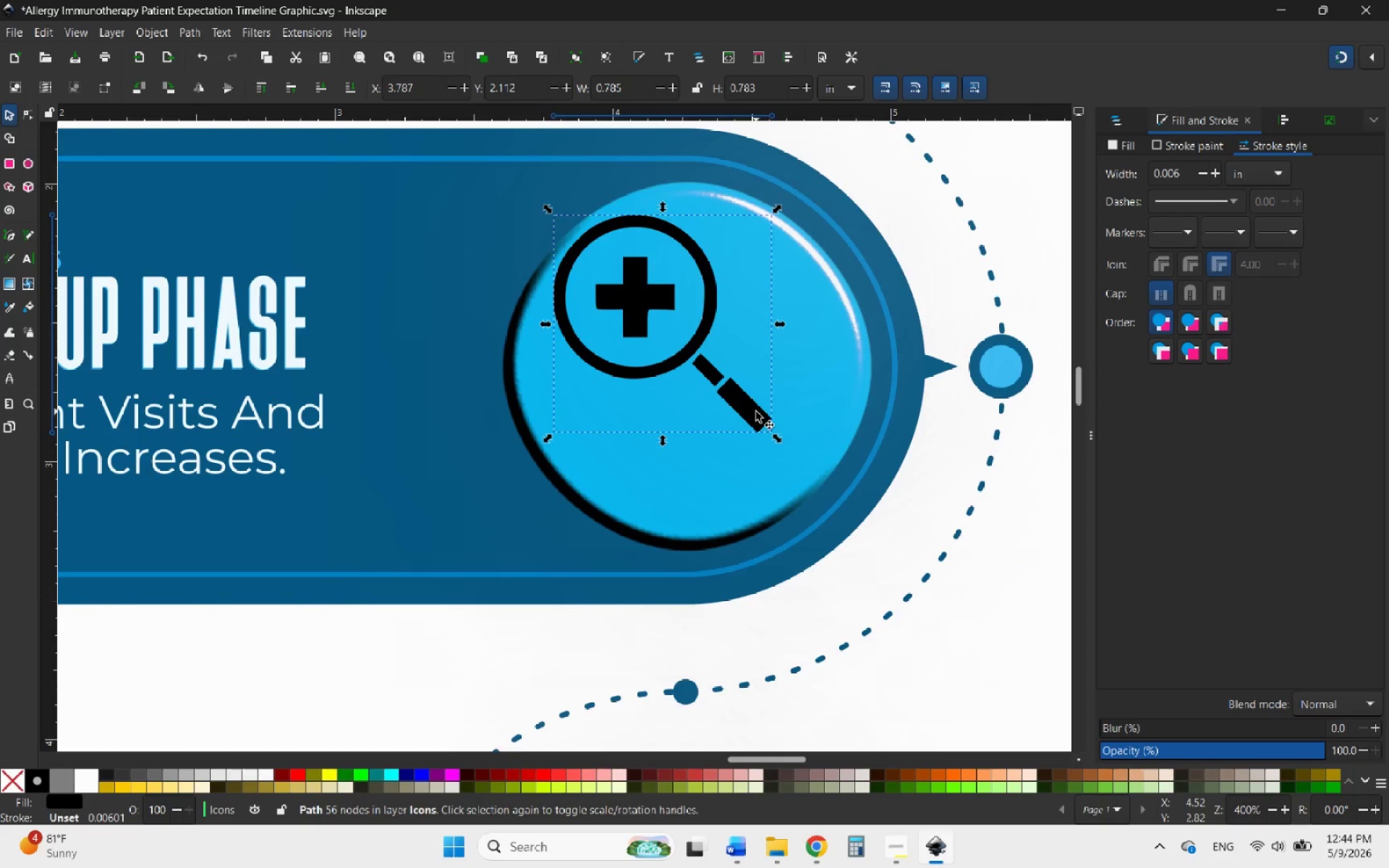 
left_click_drag(start_coordinate=[756, 412], to_coordinate=[783, 456])
 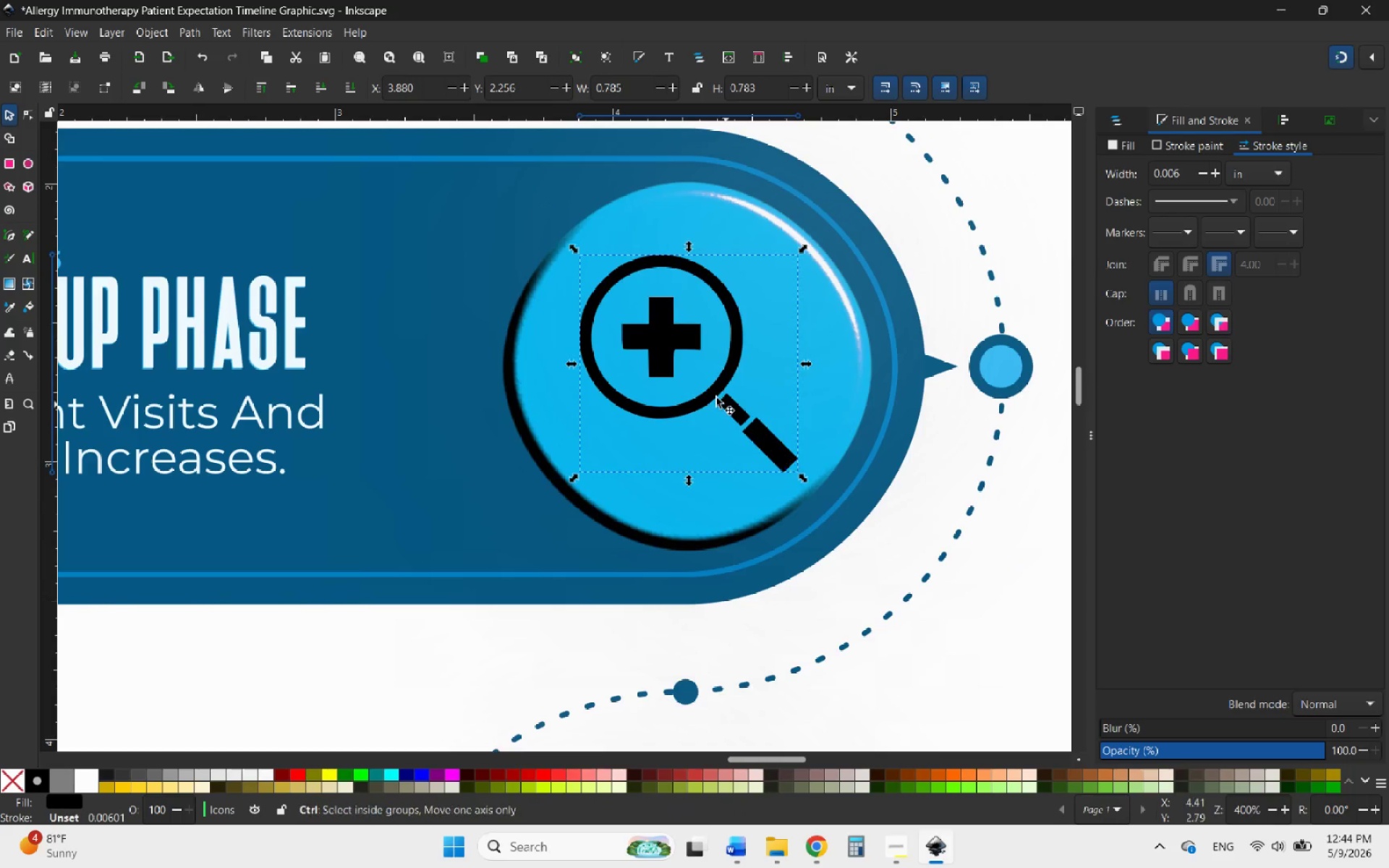 
hold_key(key=ControlLeft, duration=1.02)
scroll: coordinate [695, 385], scroll_direction: down, amount: 4.0
 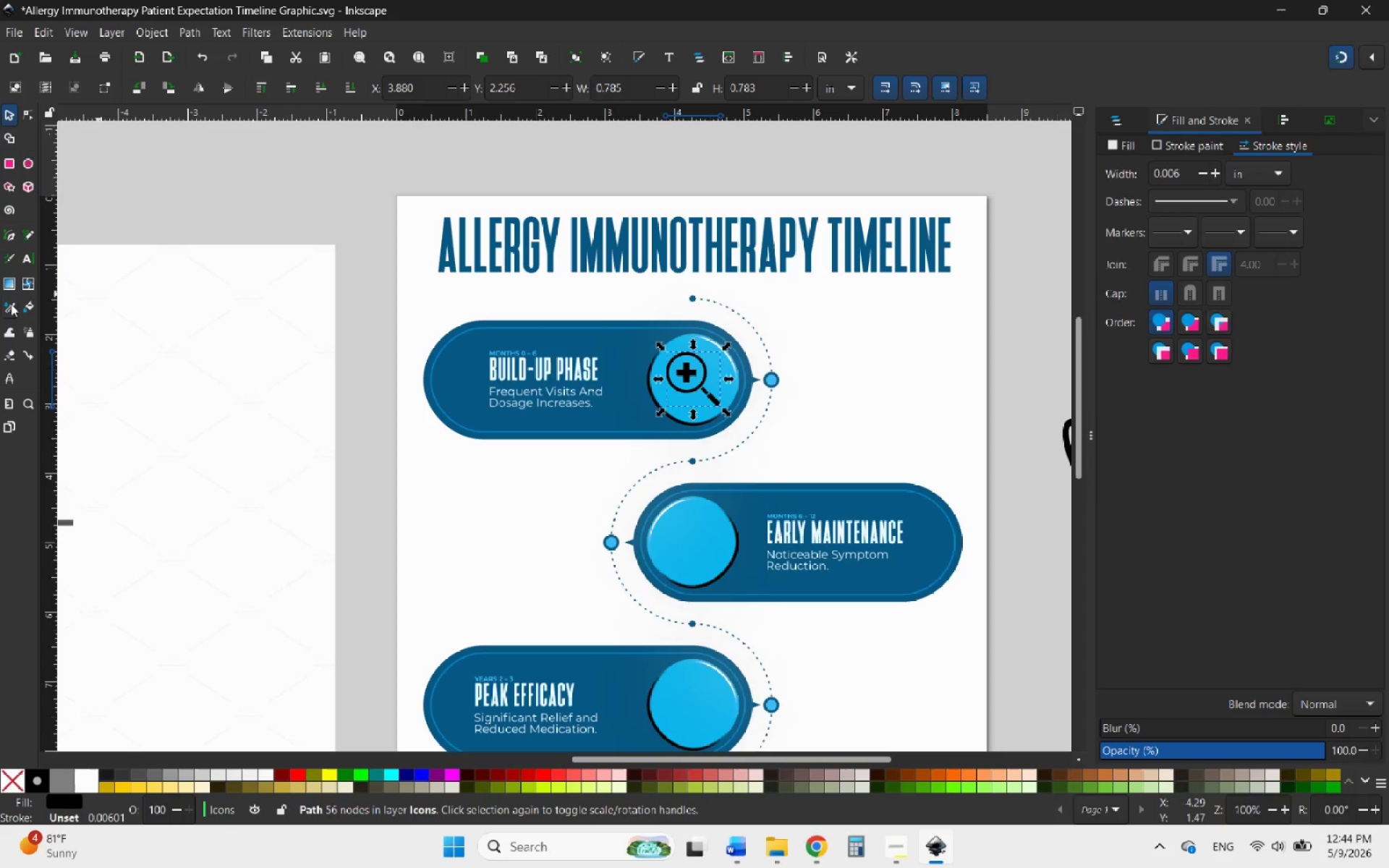 
left_click([11, 304])
 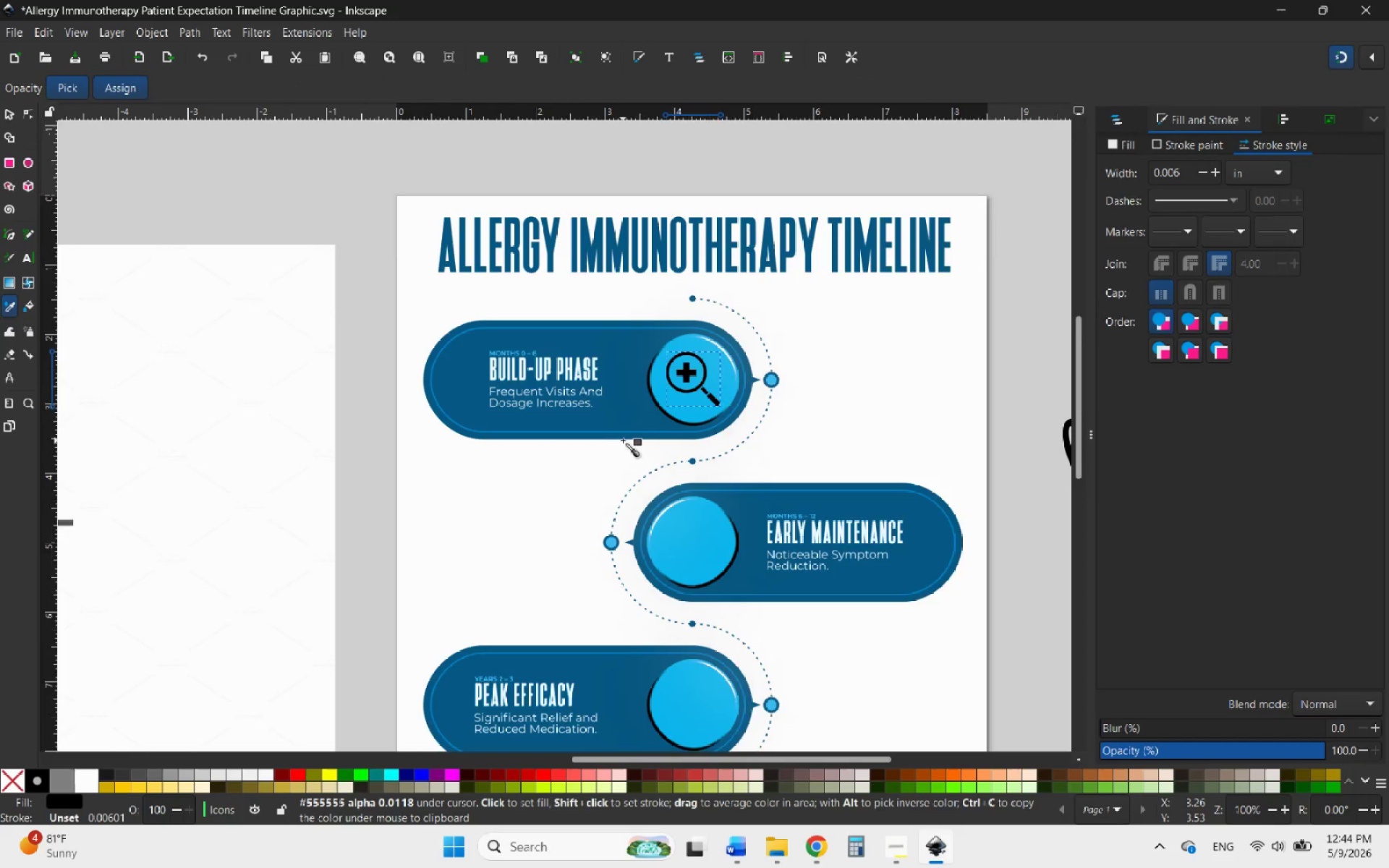 
scroll: coordinate [624, 441], scroll_direction: up, amount: 3.0
 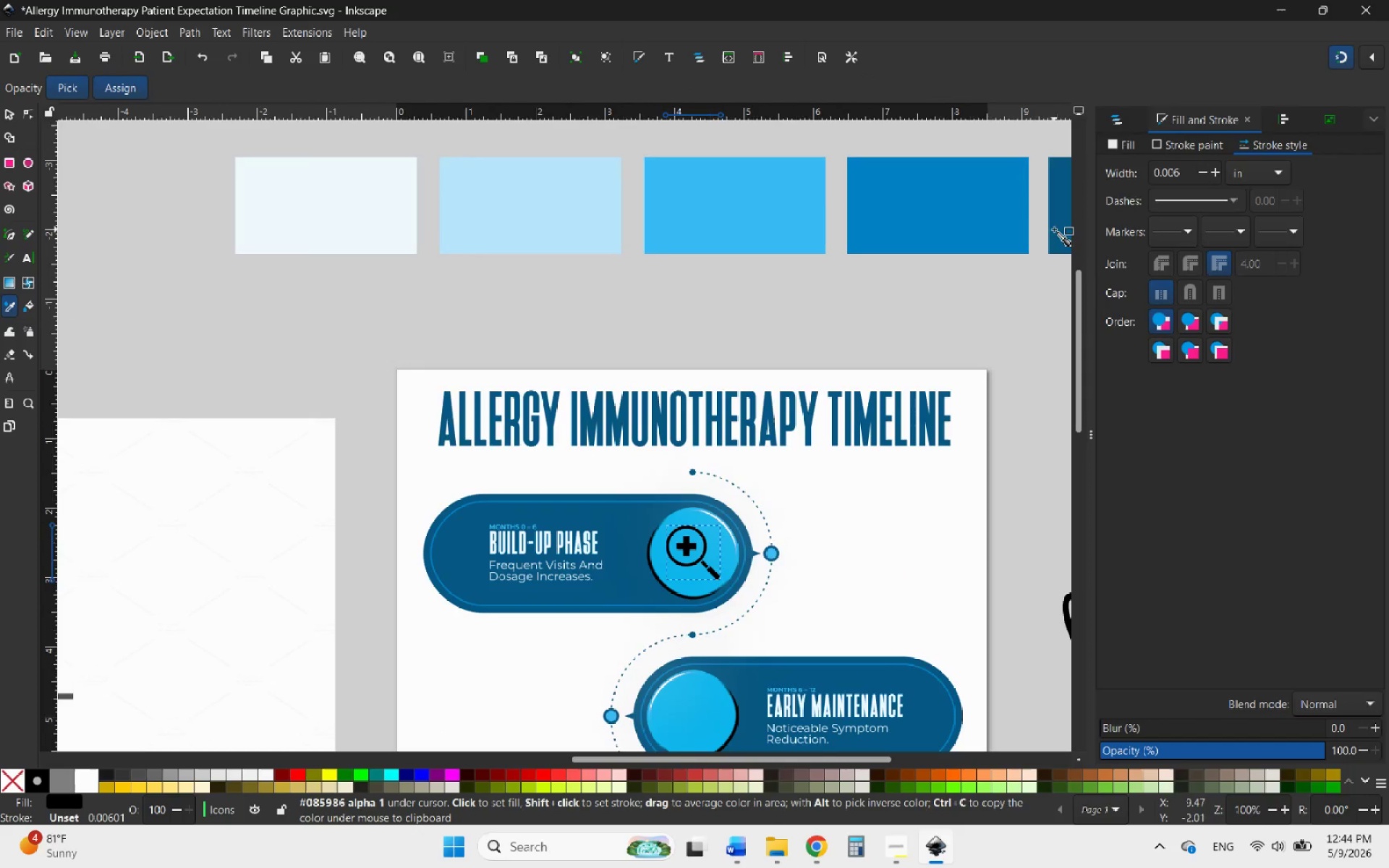 
left_click([1058, 229])
 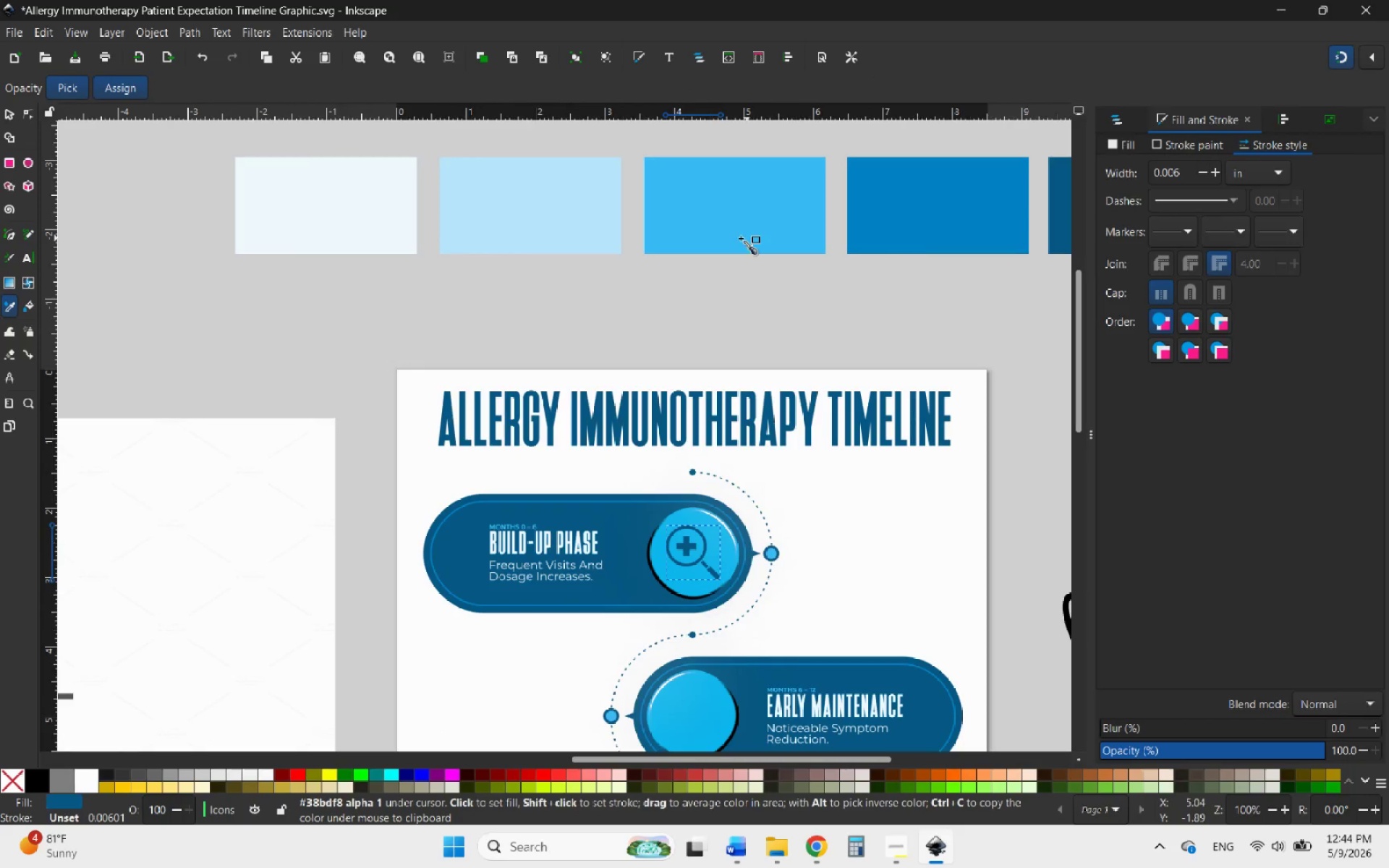 
left_click([374, 213])
 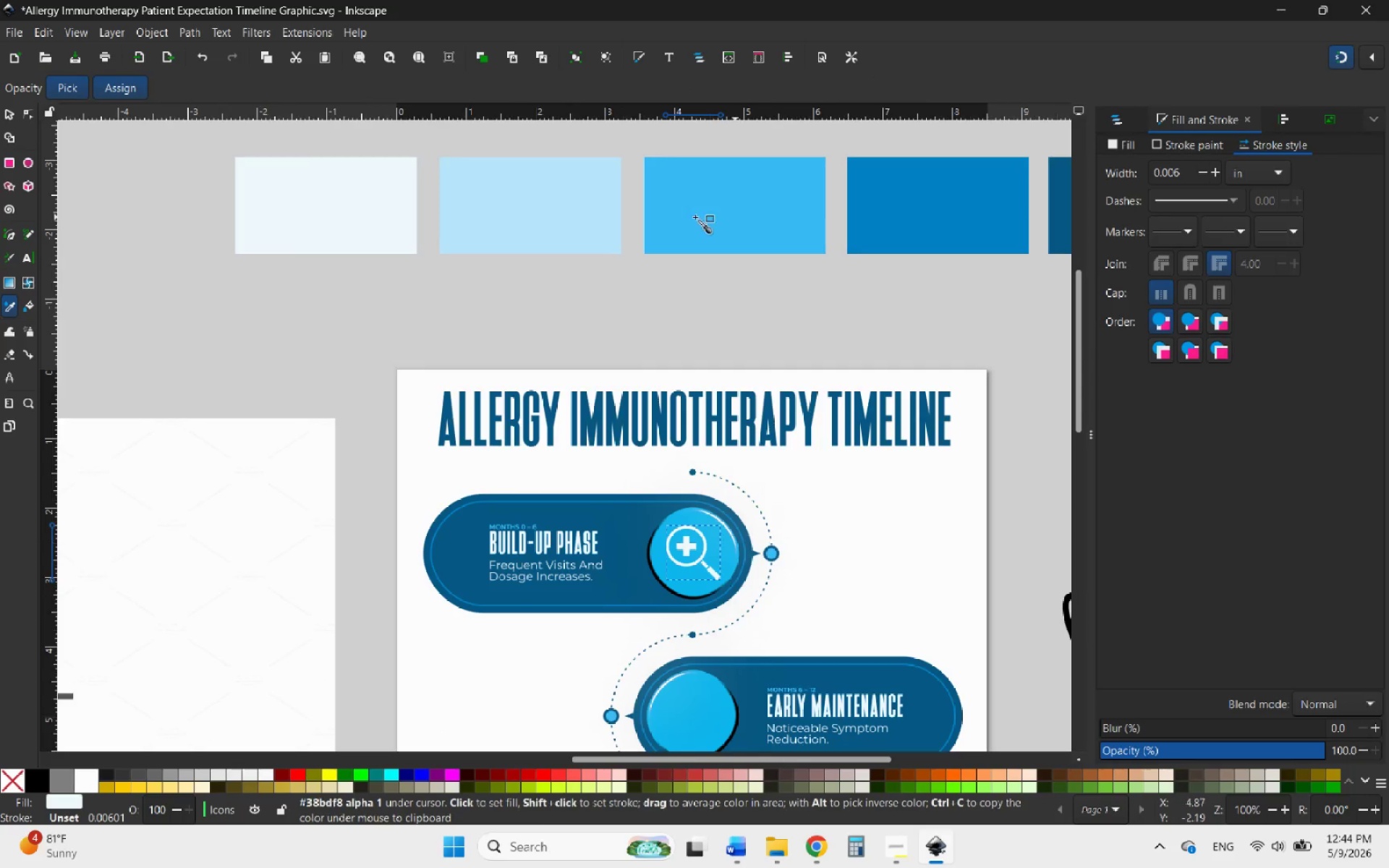 
left_click([550, 217])
 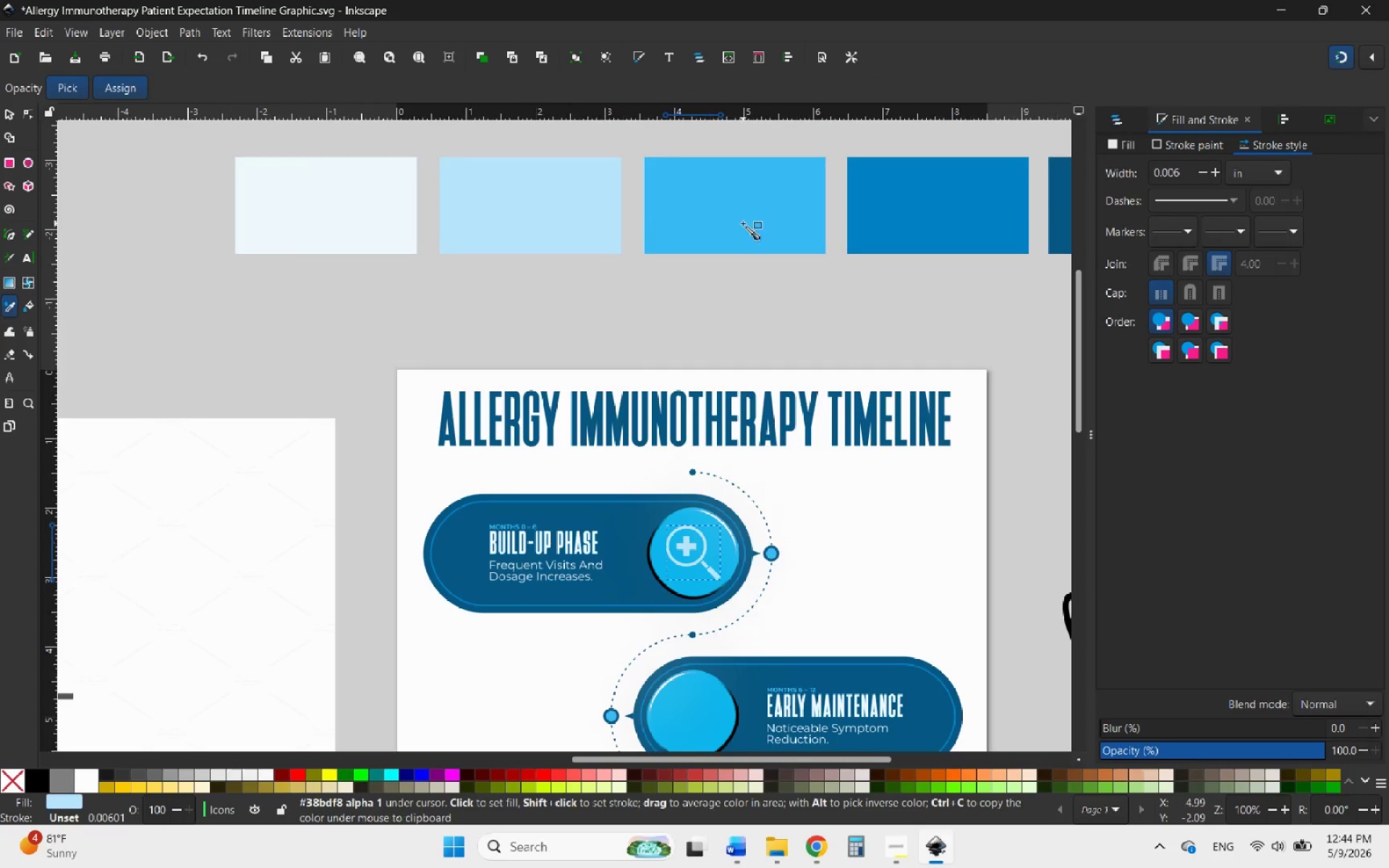 
left_click([744, 224])
 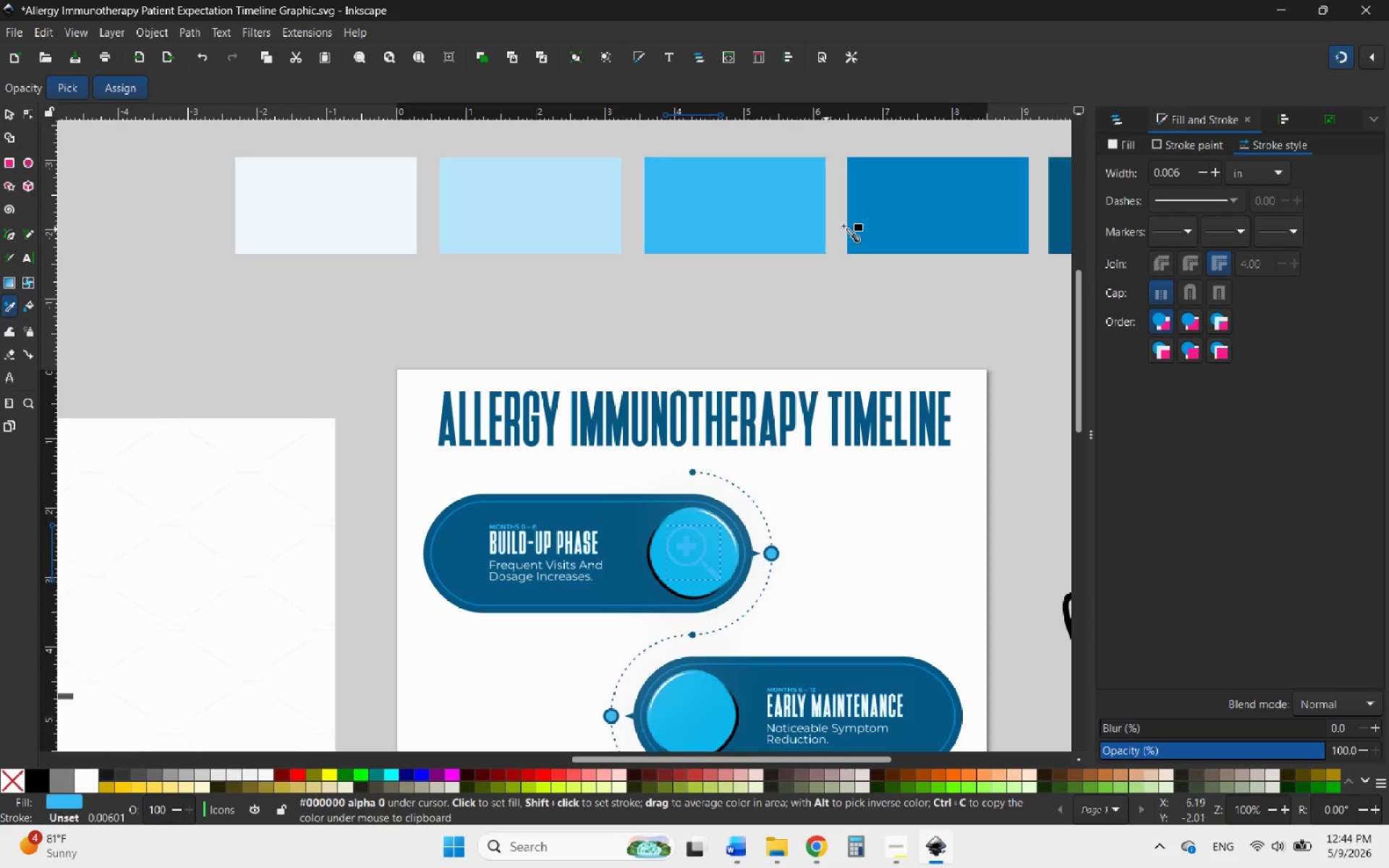 
left_click([949, 203])
 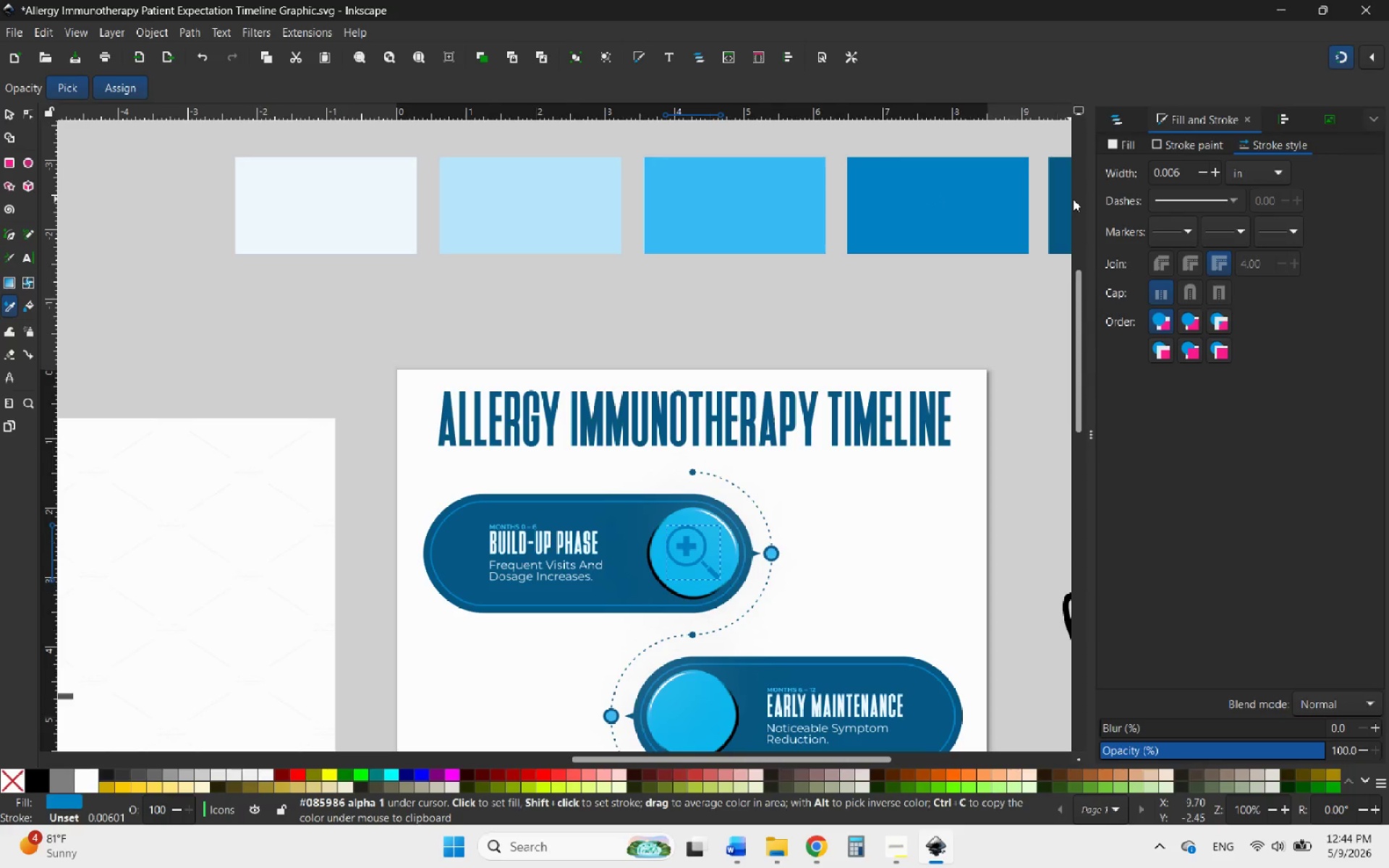 
left_click([1061, 203])
 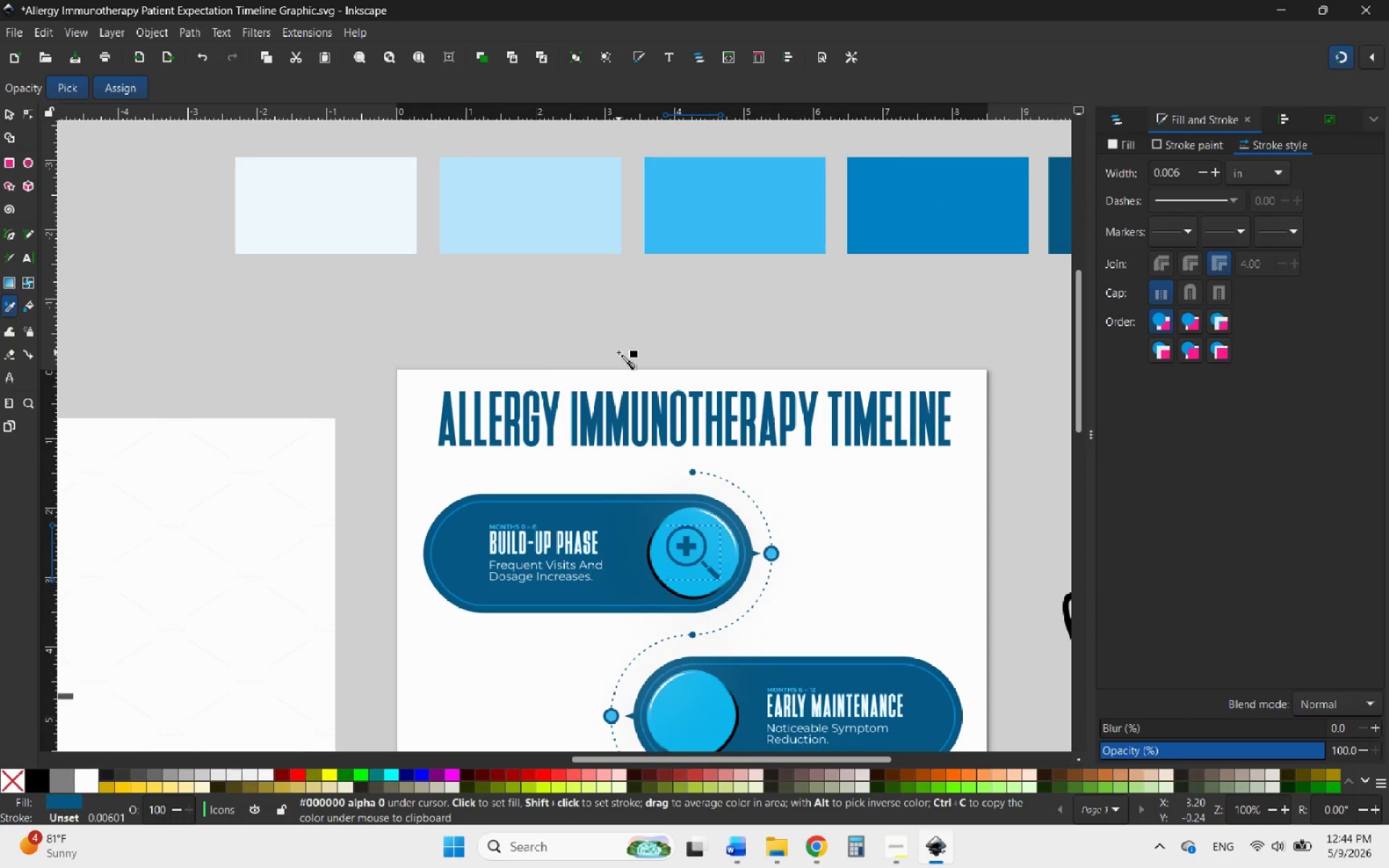 
hold_key(key=ControlLeft, duration=1.06)
scroll: coordinate [464, 323], scroll_direction: down, amount: 1.0
 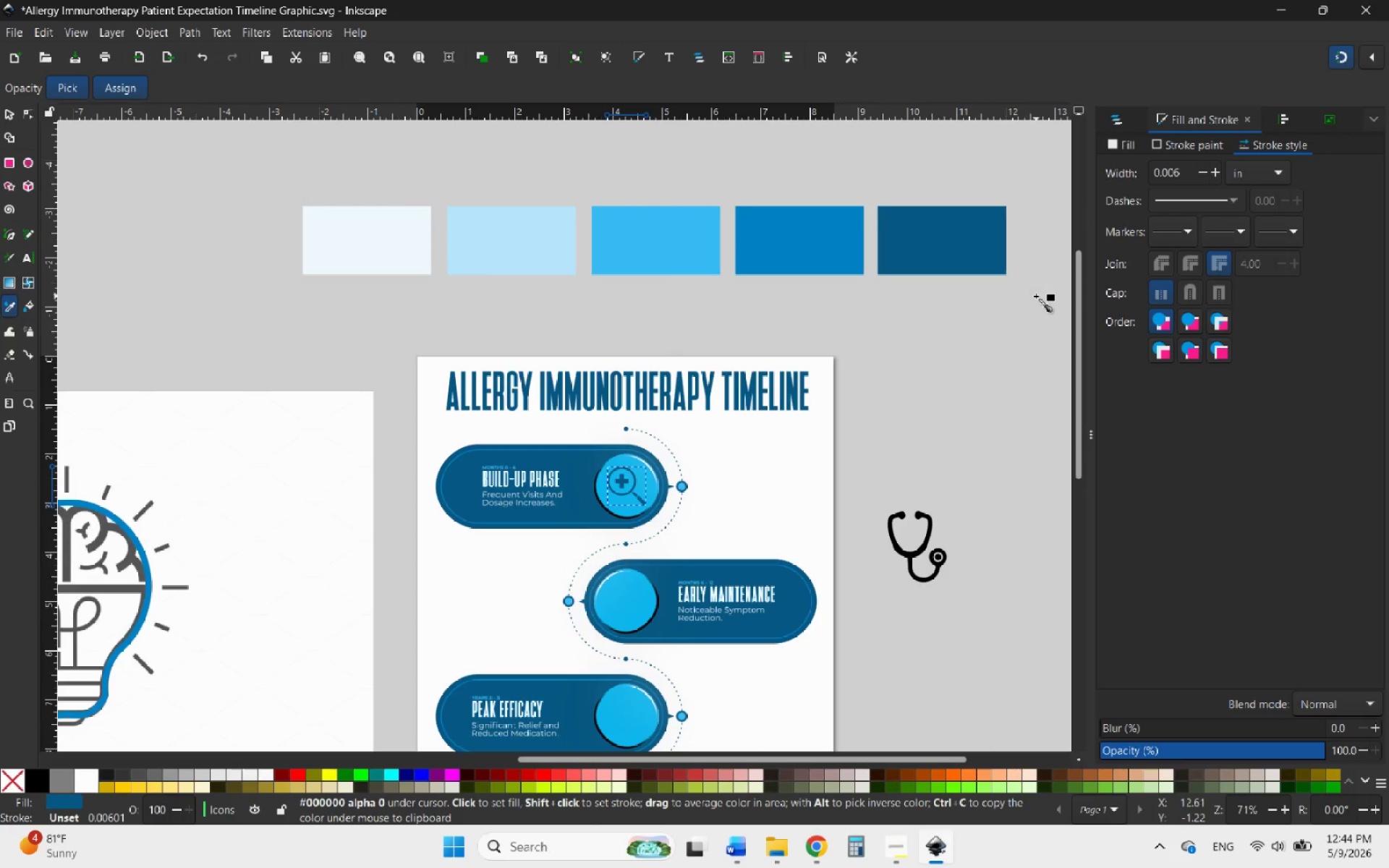 
left_click([909, 248])
 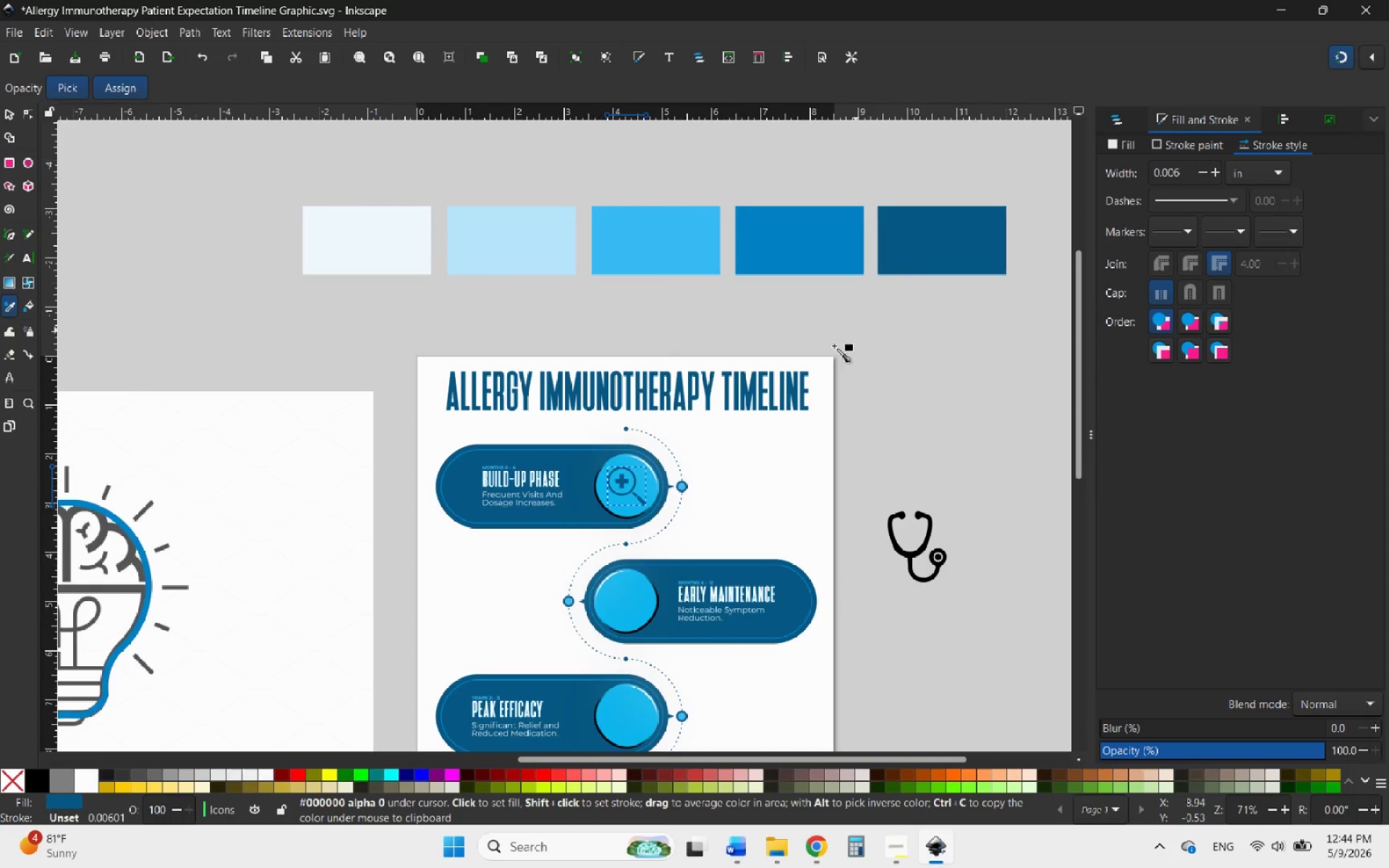 
hold_key(key=ControlLeft, duration=0.86)
scroll: coordinate [655, 541], scroll_direction: up, amount: 3.0
 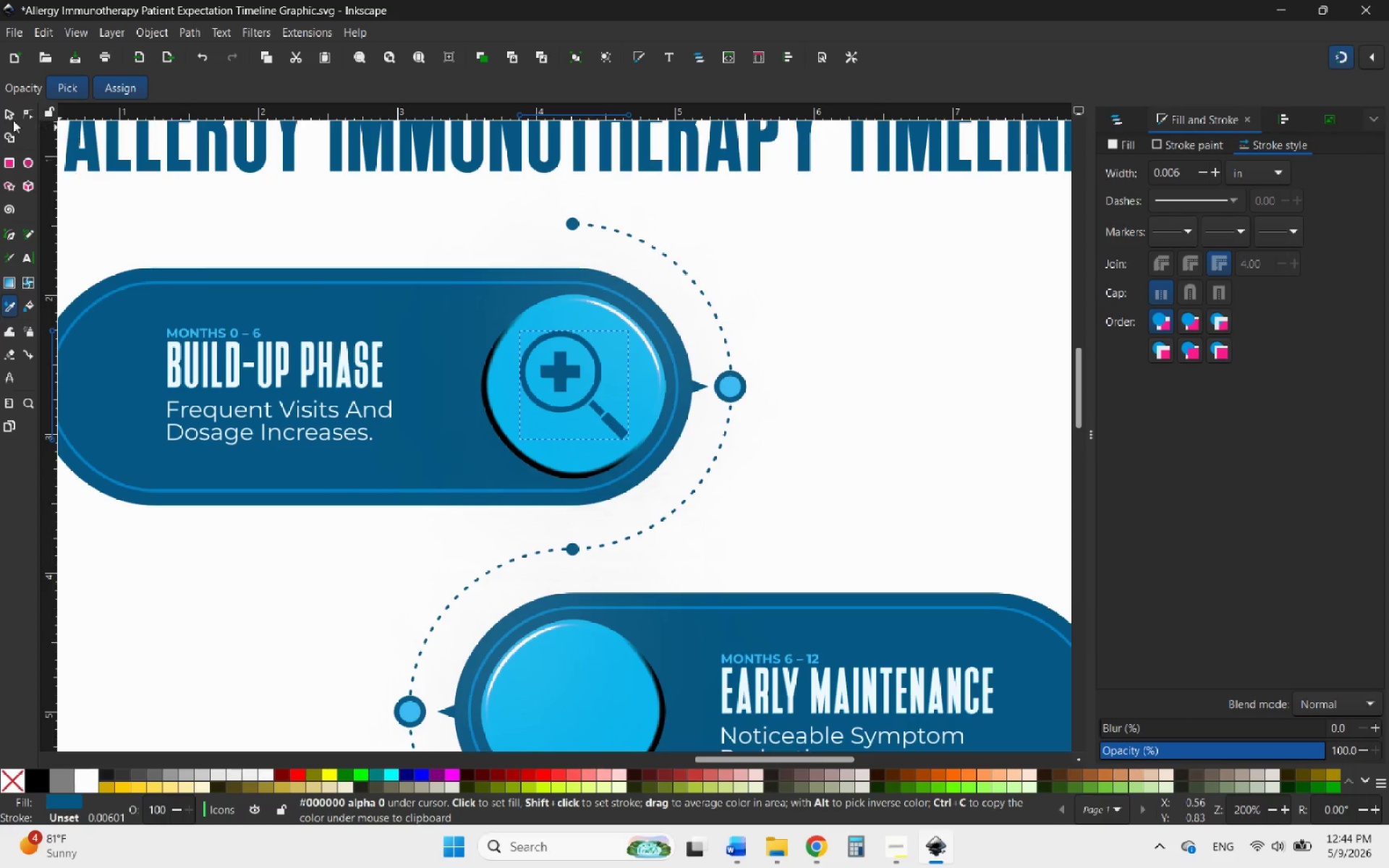 
left_click([8, 118])
 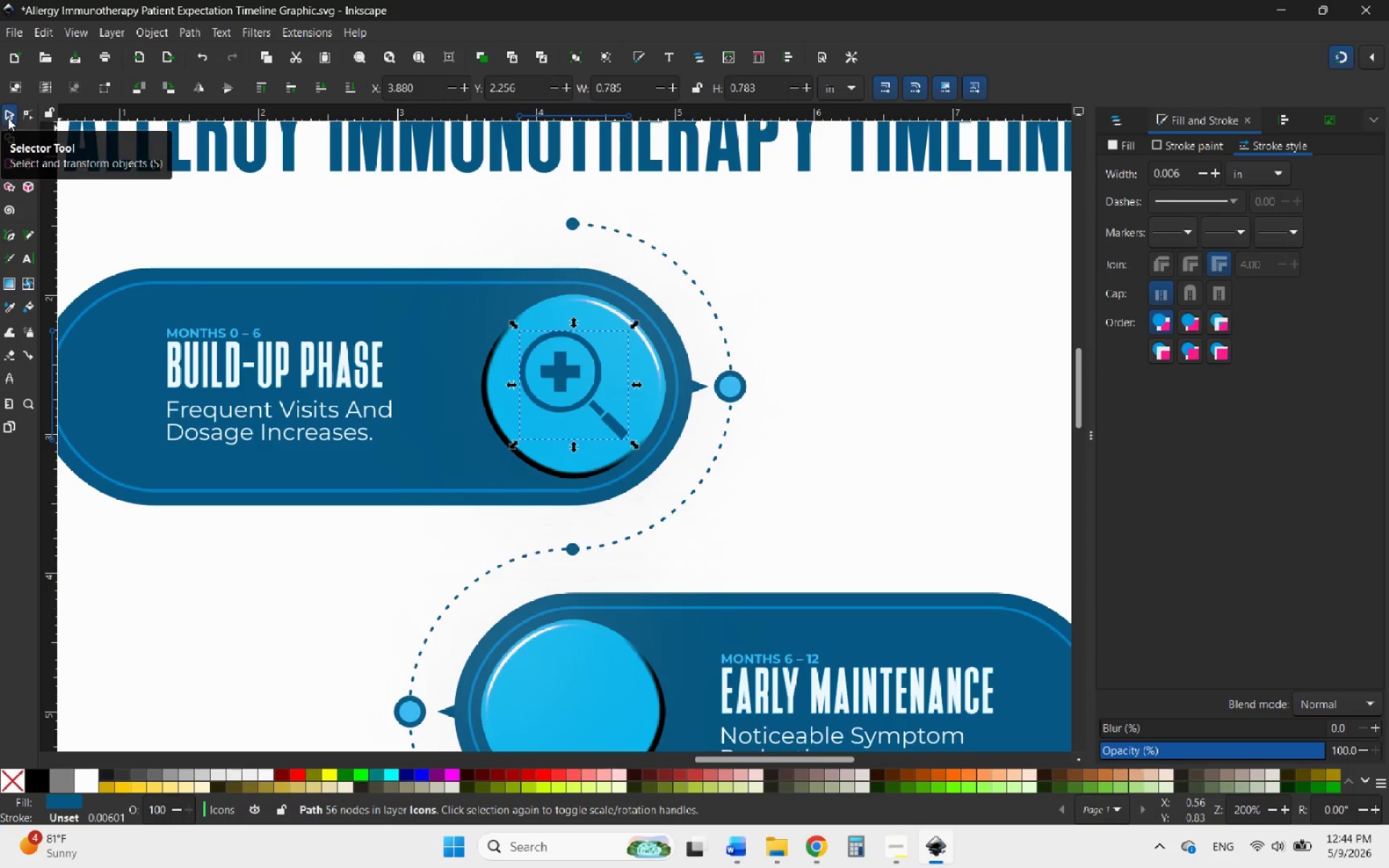 
hold_key(key=ControlLeft, duration=0.95)
scroll: coordinate [464, 209], scroll_direction: down, amount: 4.0
 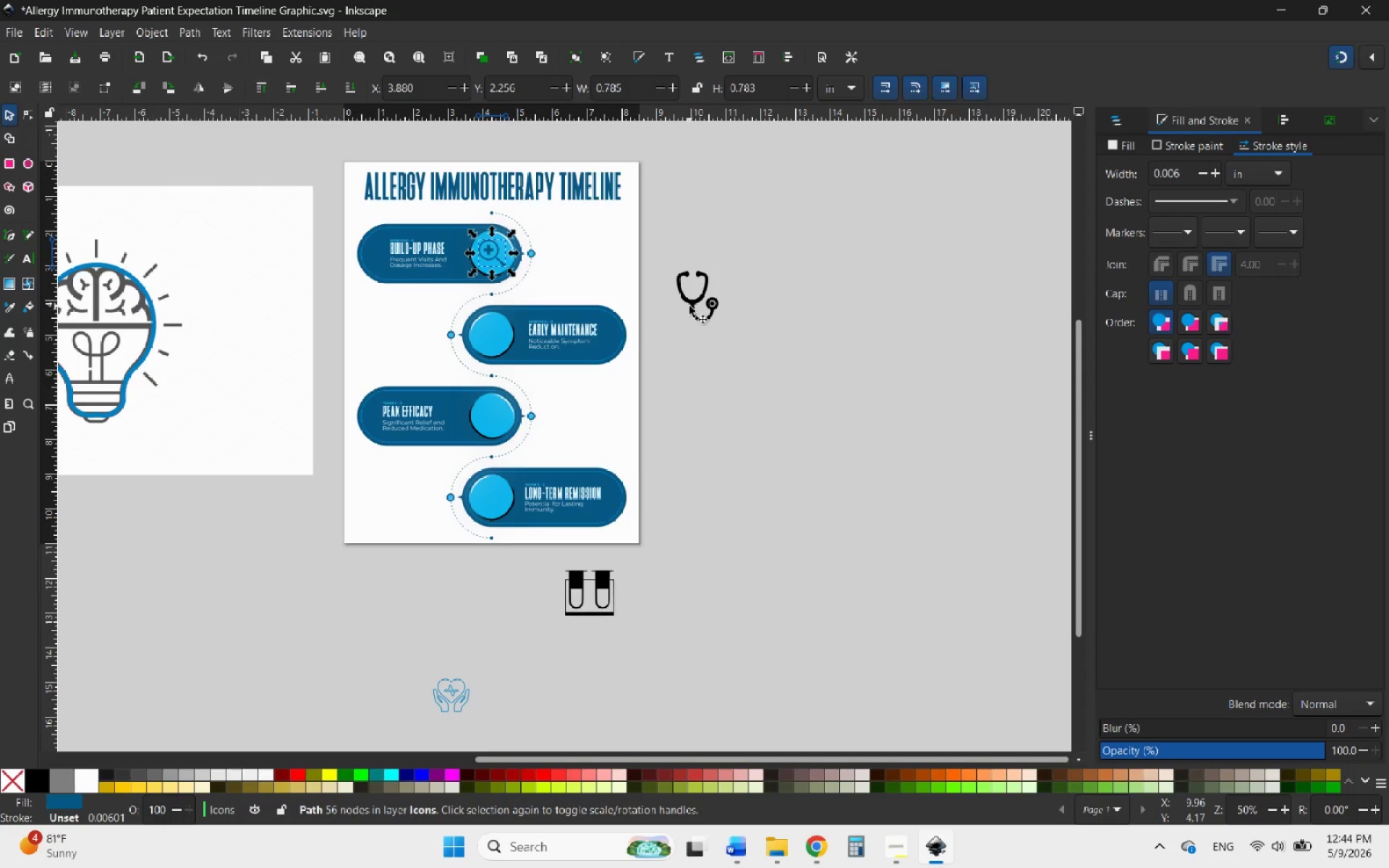 
left_click([691, 302])
 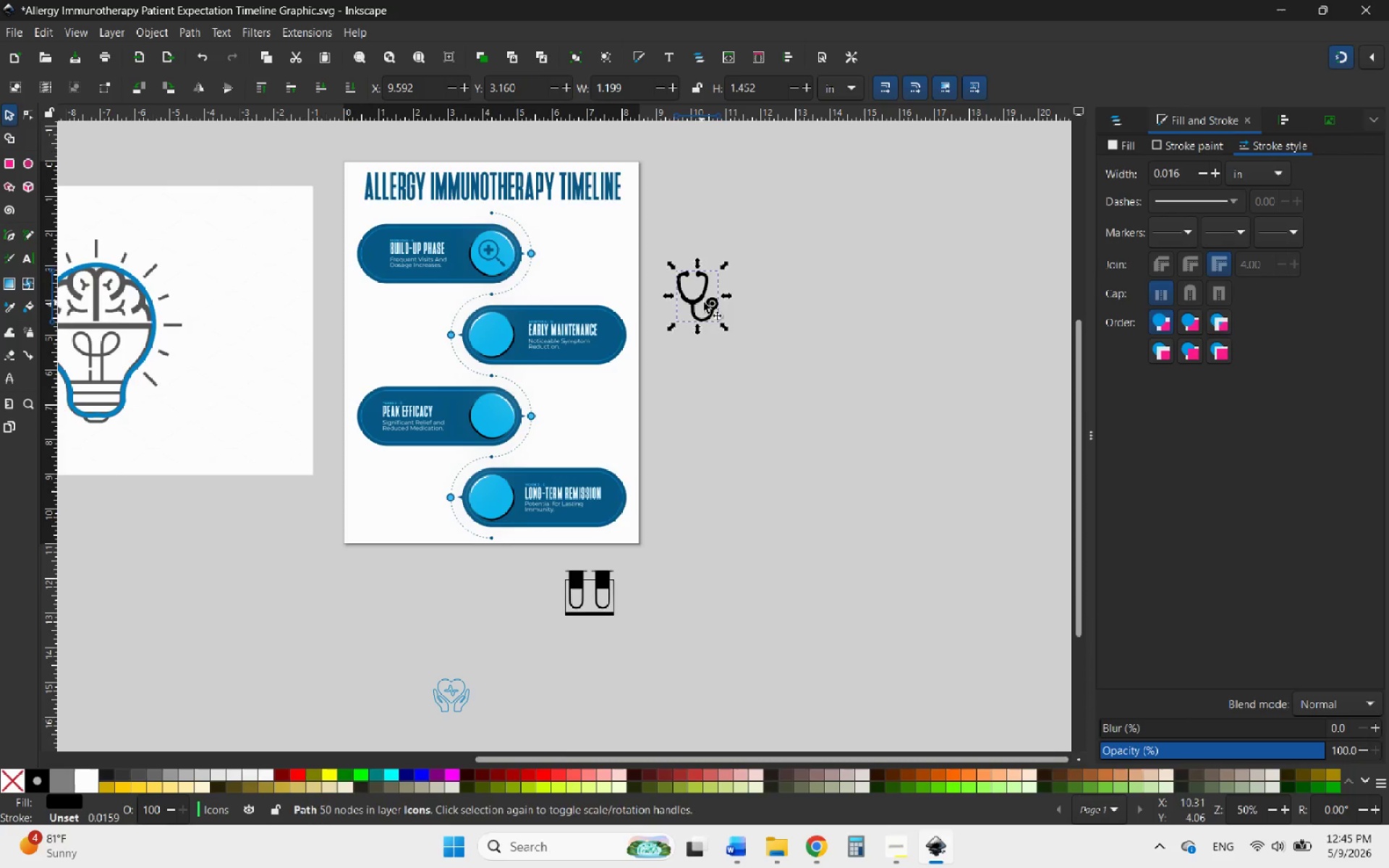 
hold_key(key=ShiftLeft, duration=2.0)
 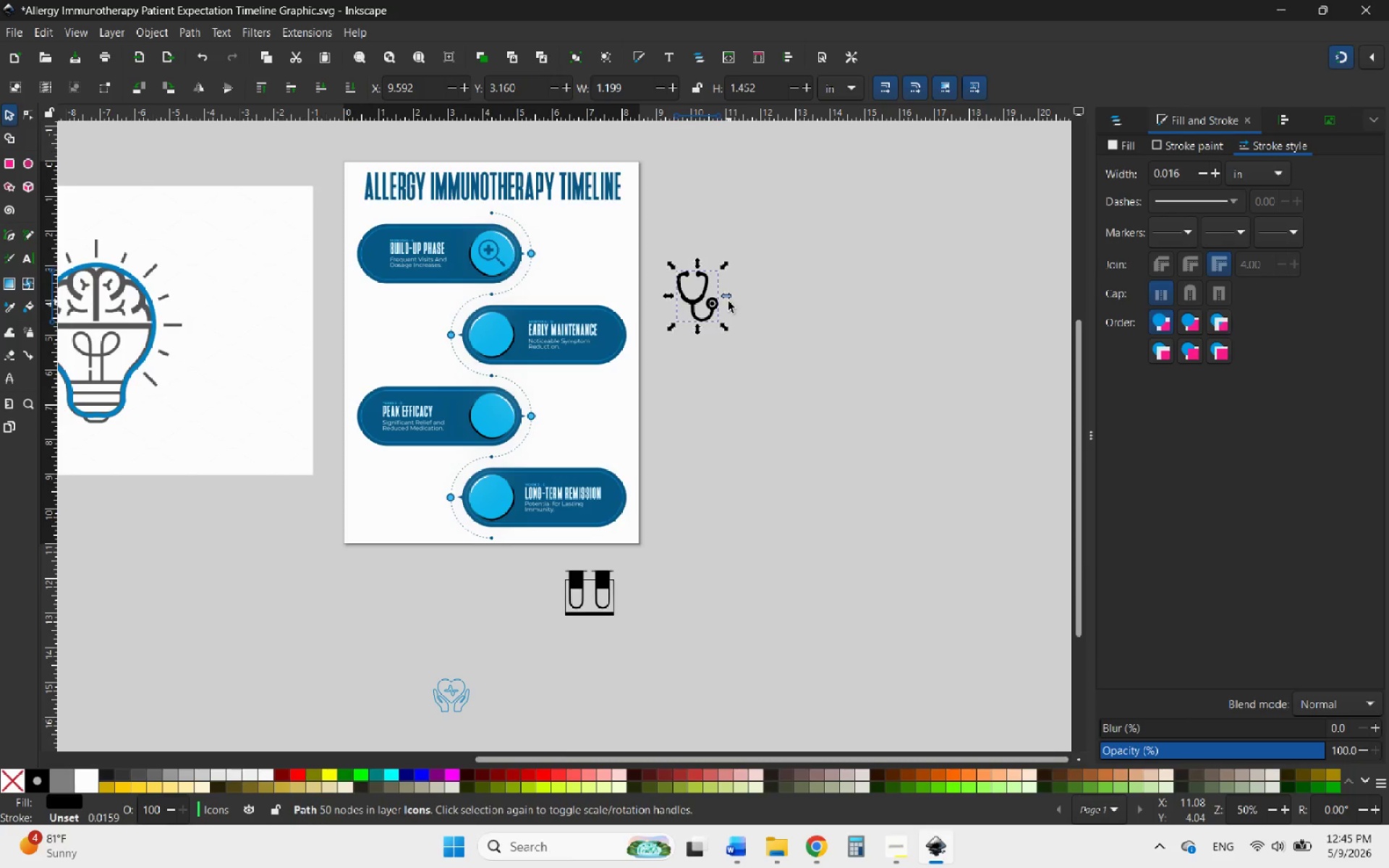 
hold_key(key=ShiftLeft, duration=1.19)
left_click_drag(start_coordinate=[726, 296], to_coordinate=[718, 297])
 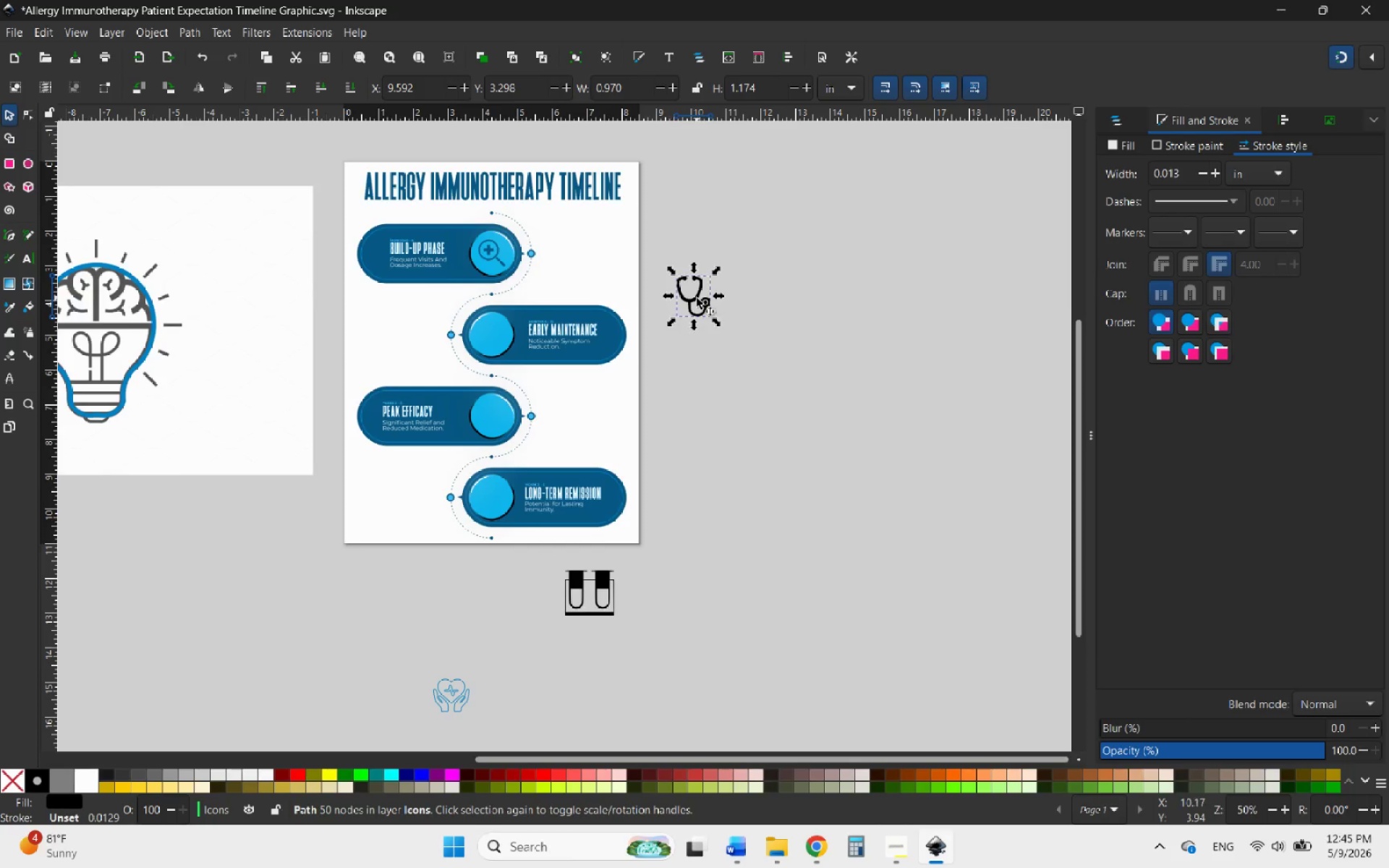 
hold_key(key=ControlLeft, duration=1.47)
 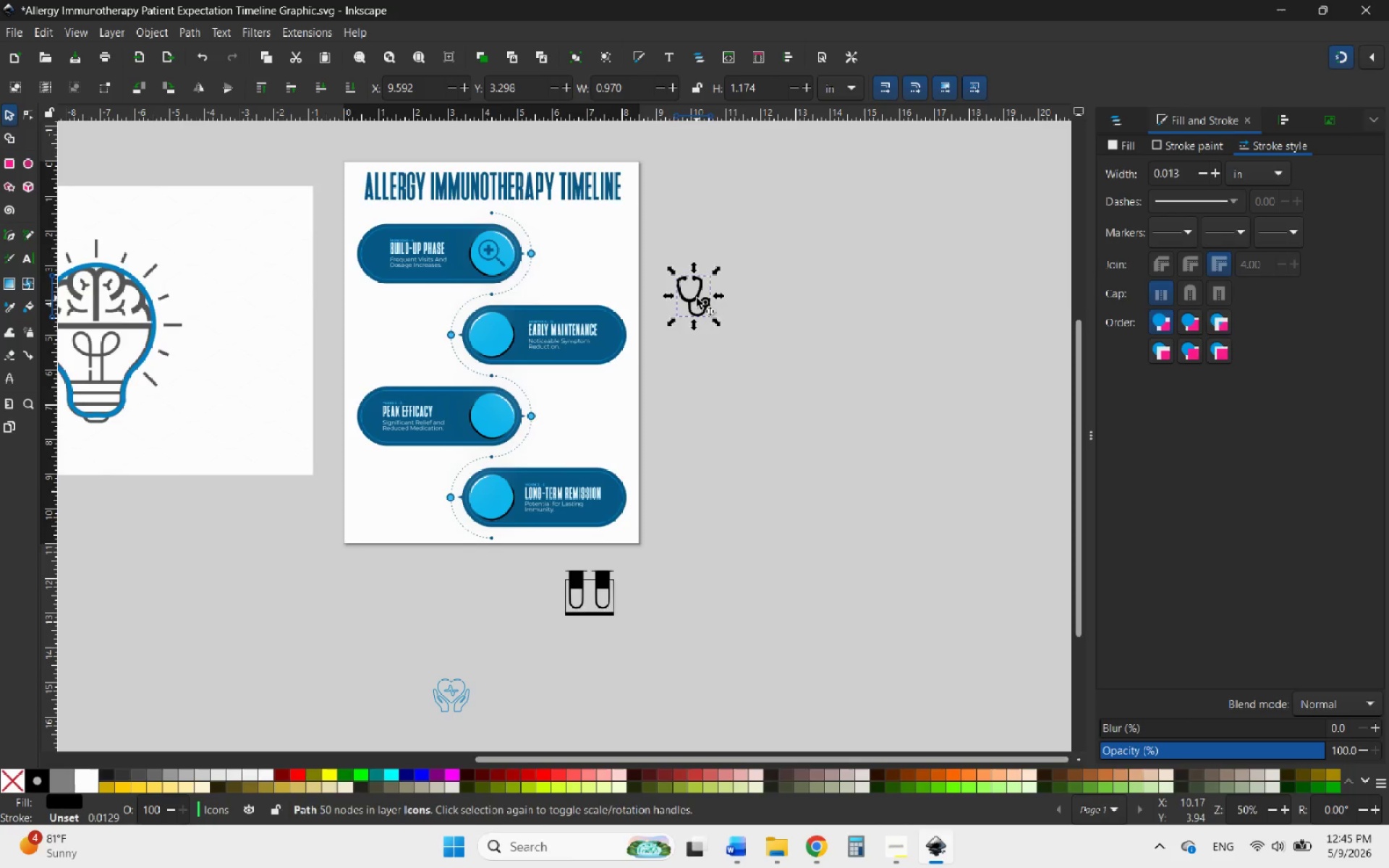 
left_click_drag(start_coordinate=[697, 298], to_coordinate=[489, 418])
 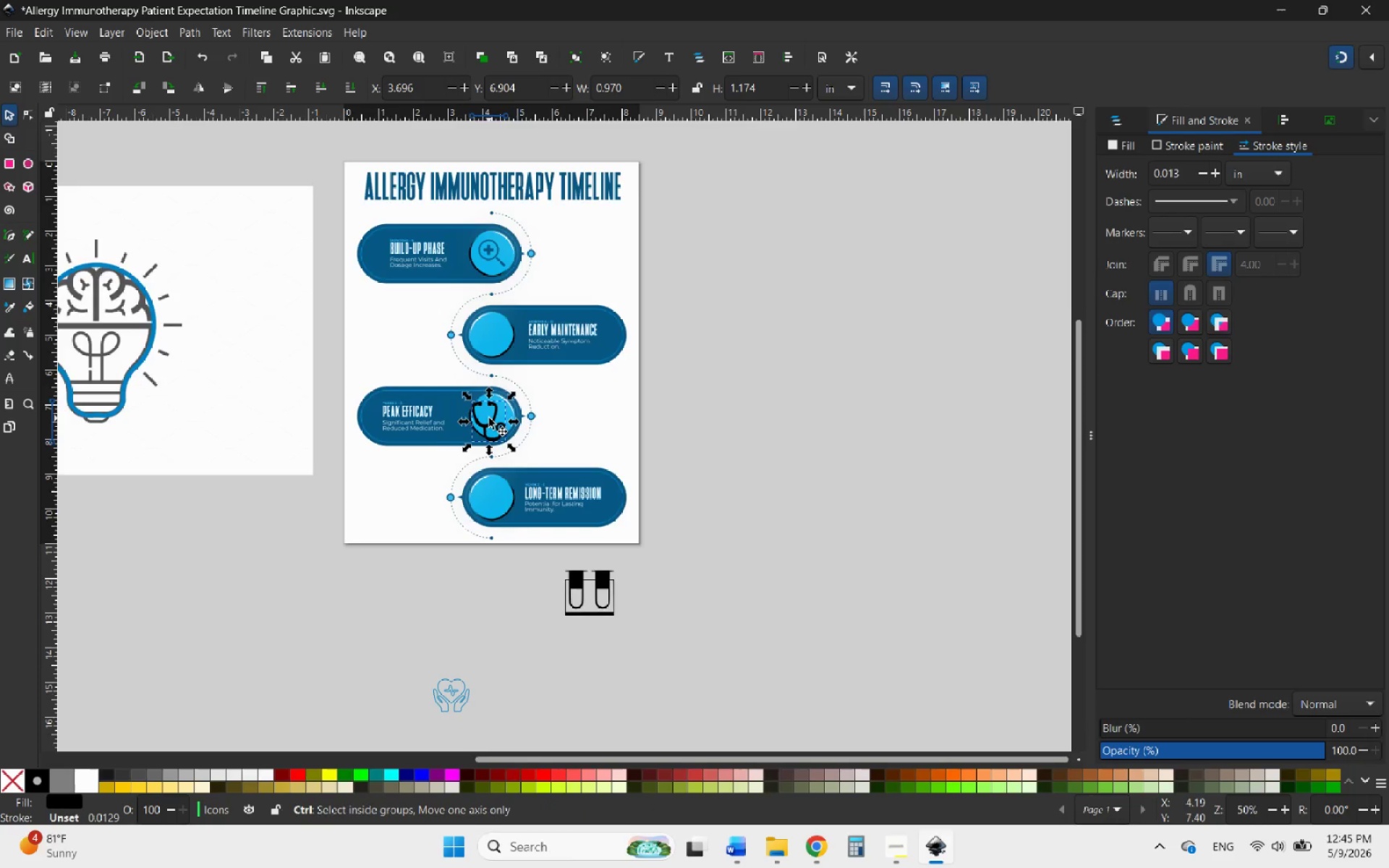 
hold_key(key=ControlLeft, duration=2.25)
scroll: coordinate [489, 418], scroll_direction: up, amount: 8.0
 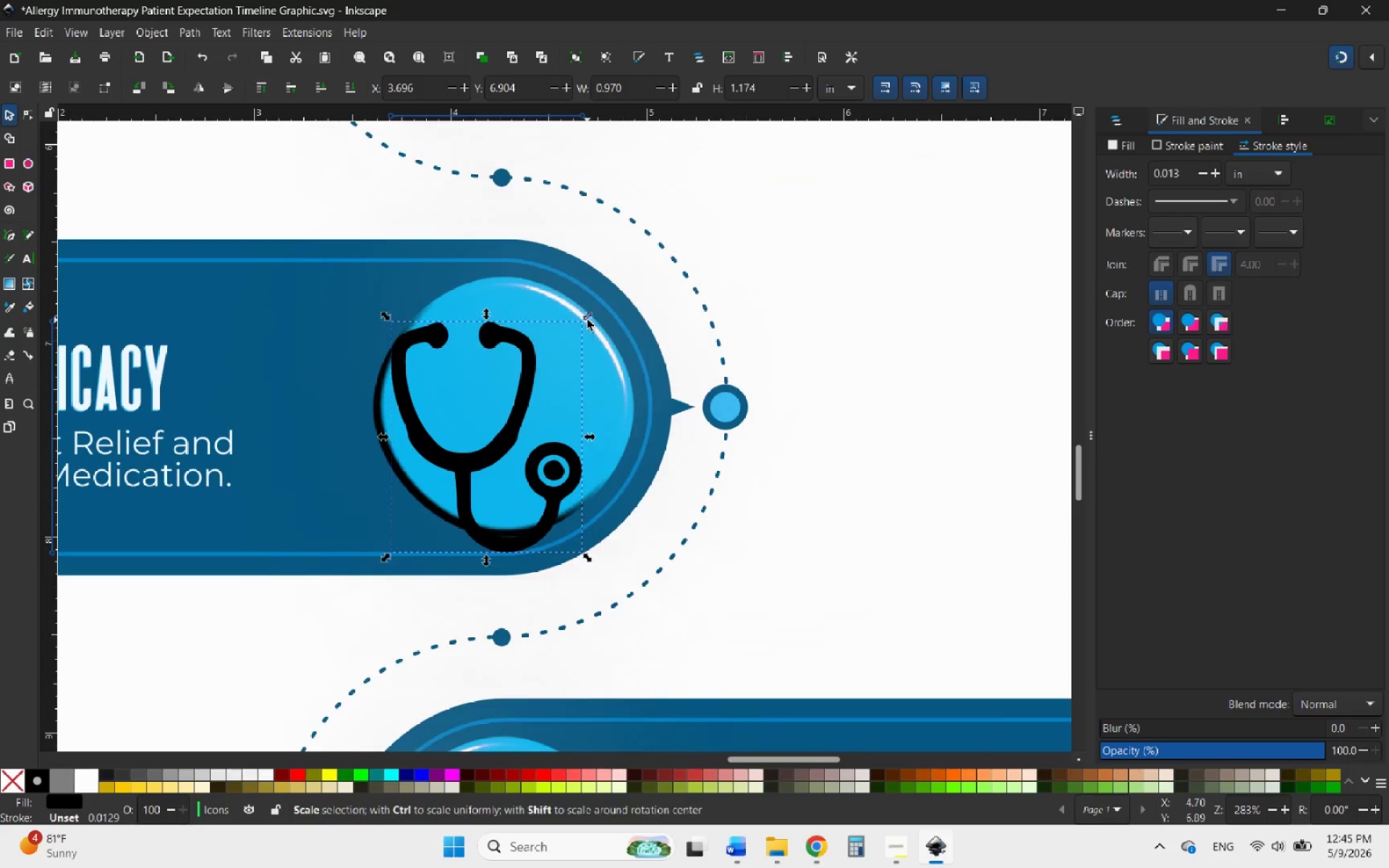 
left_click_drag(start_coordinate=[587, 320], to_coordinate=[535, 358])
 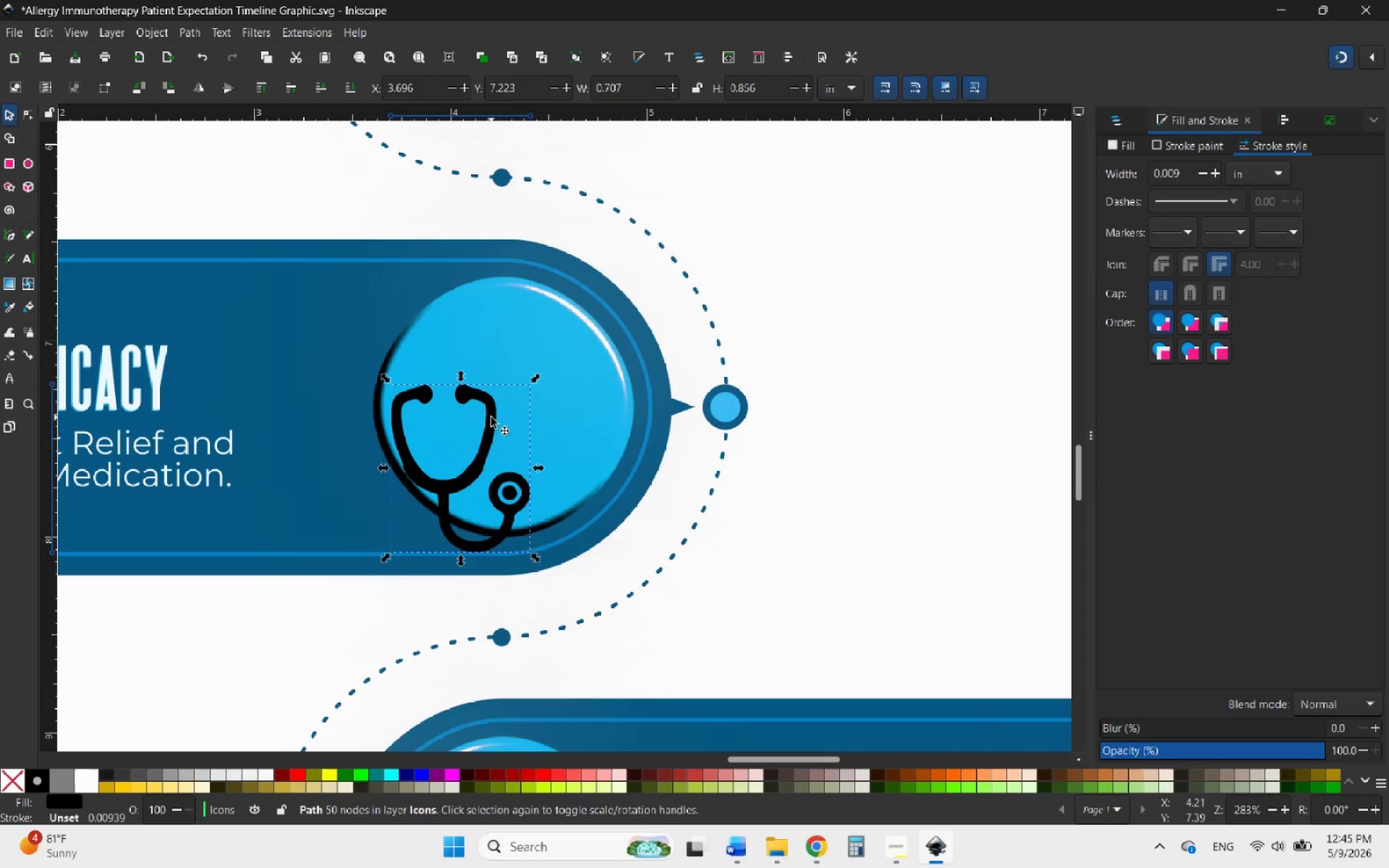 
left_click_drag(start_coordinate=[491, 417], to_coordinate=[545, 349])
 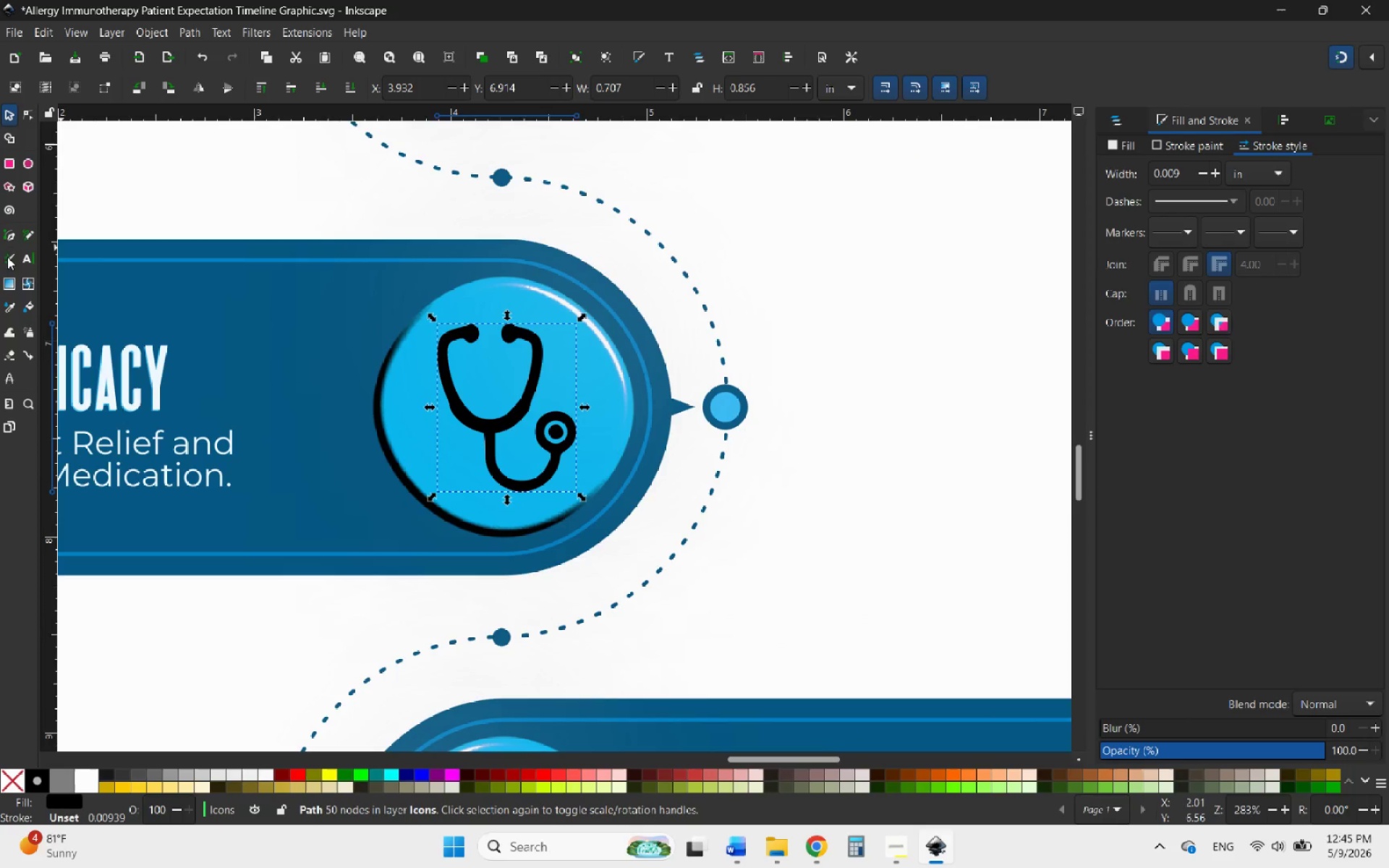 
left_click([7, 302])
 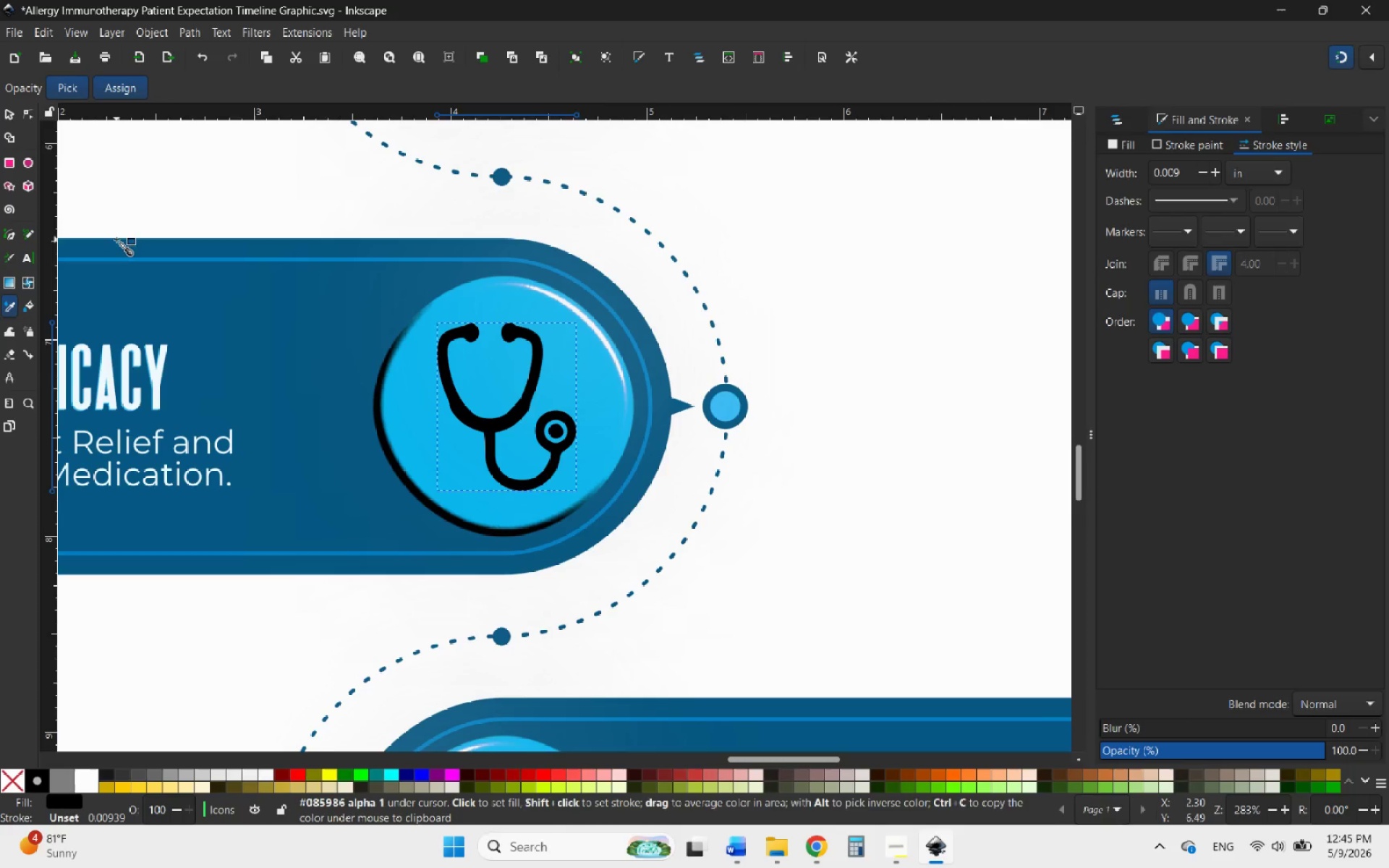 
left_click([116, 239])
 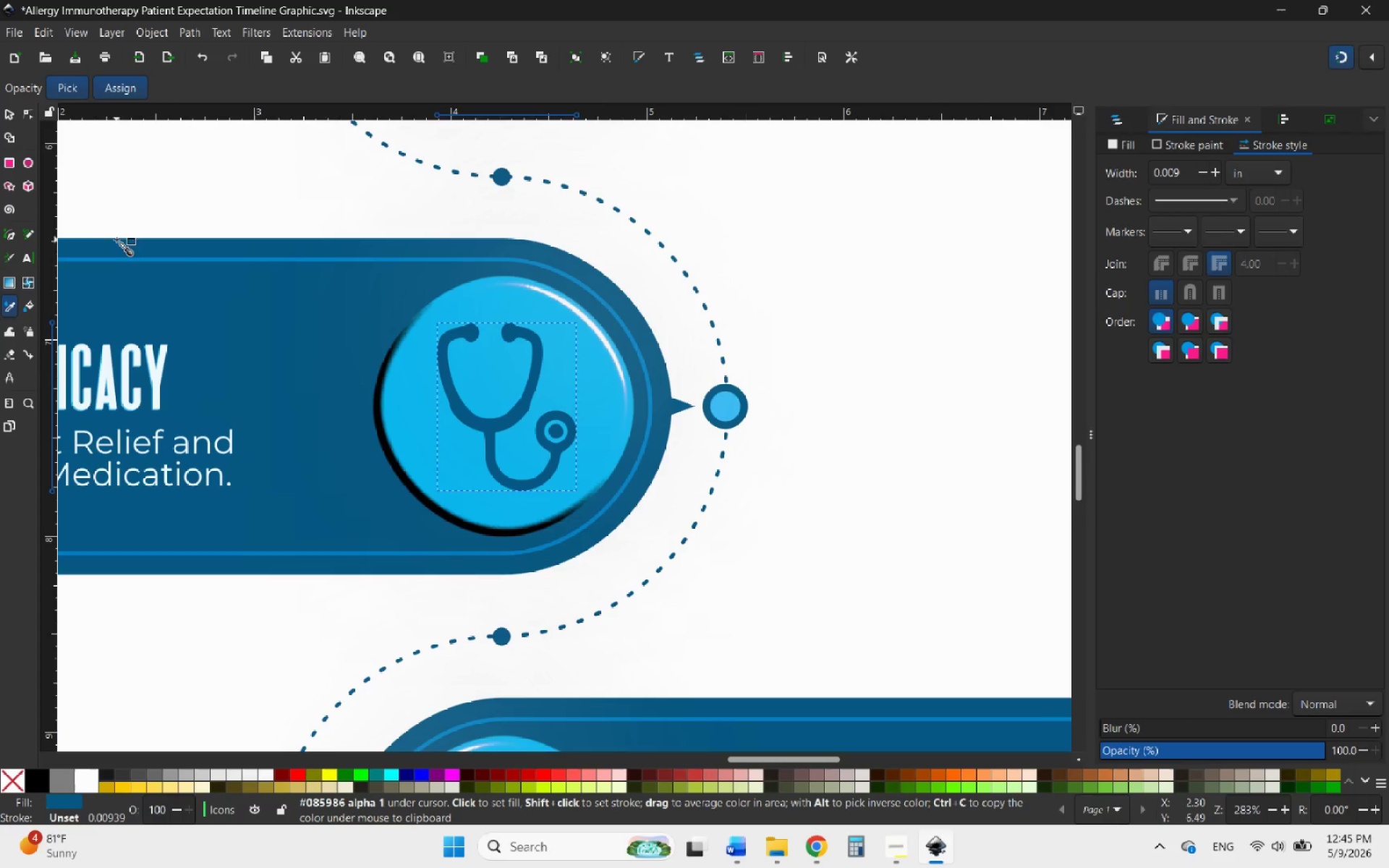 
hold_key(key=ControlLeft, duration=1.8)
scroll: coordinate [538, 422], scroll_direction: down, amount: 6.0
 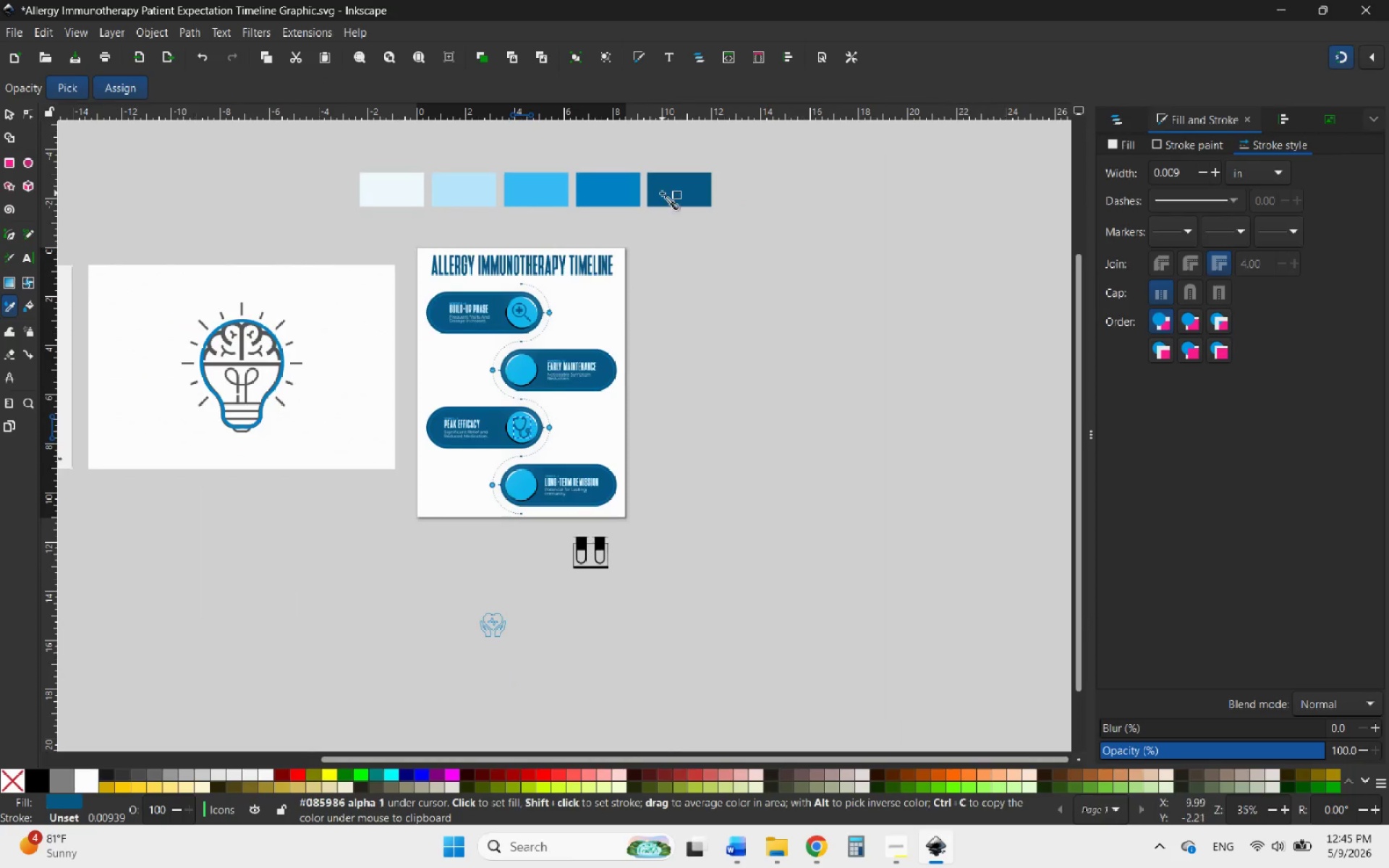 
left_click([663, 192])
 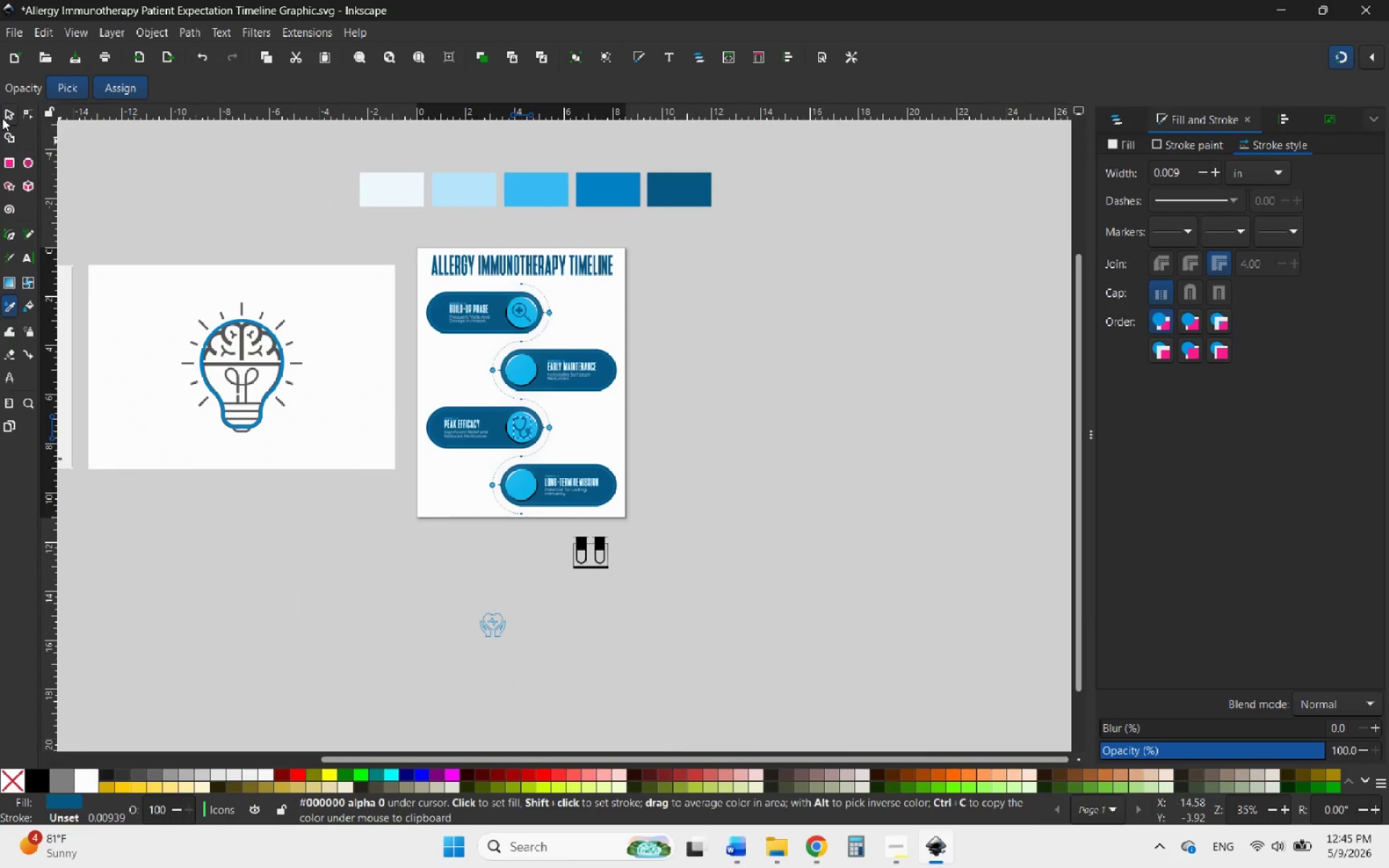 
left_click([9, 114])
 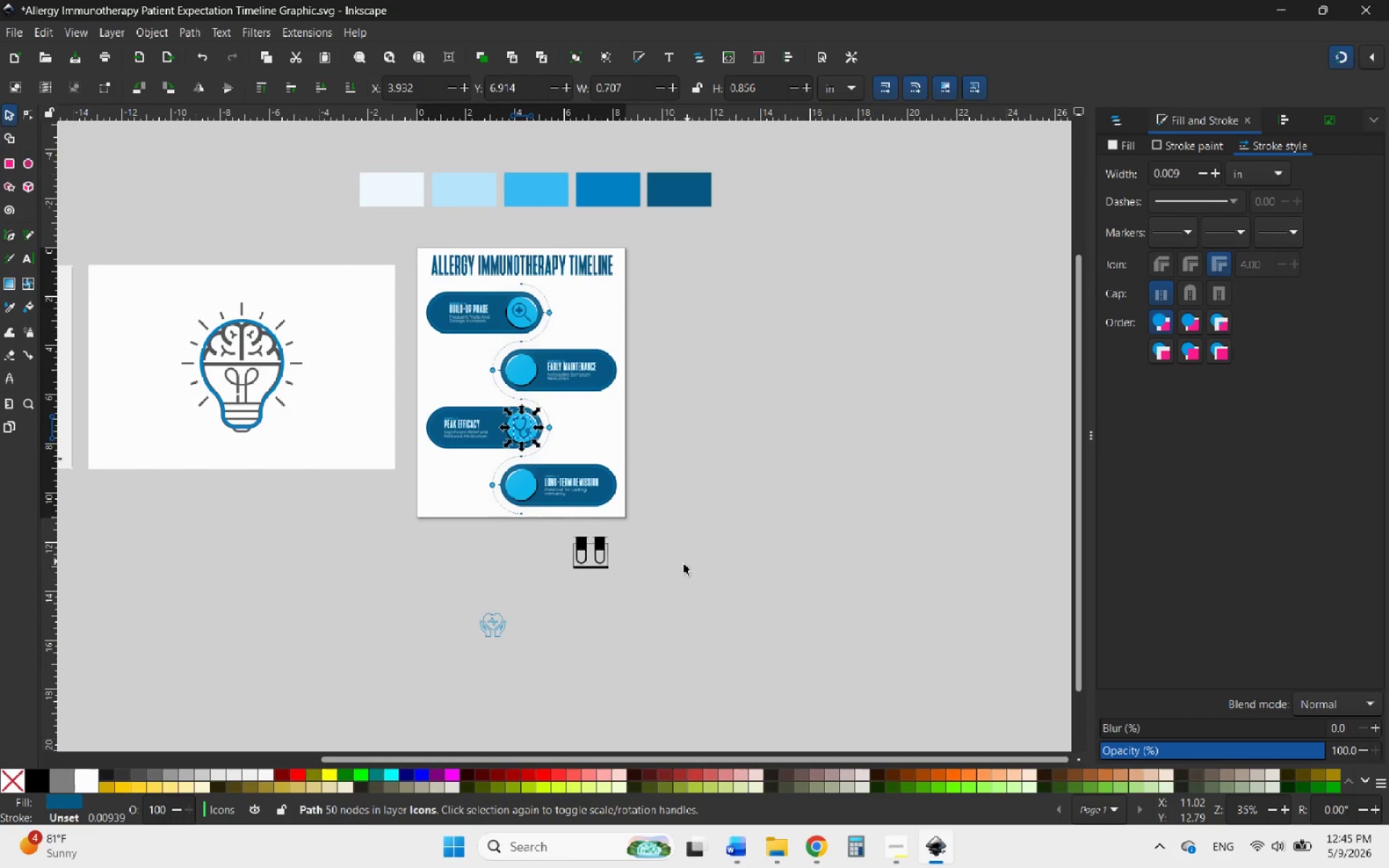 
left_click([673, 573])
 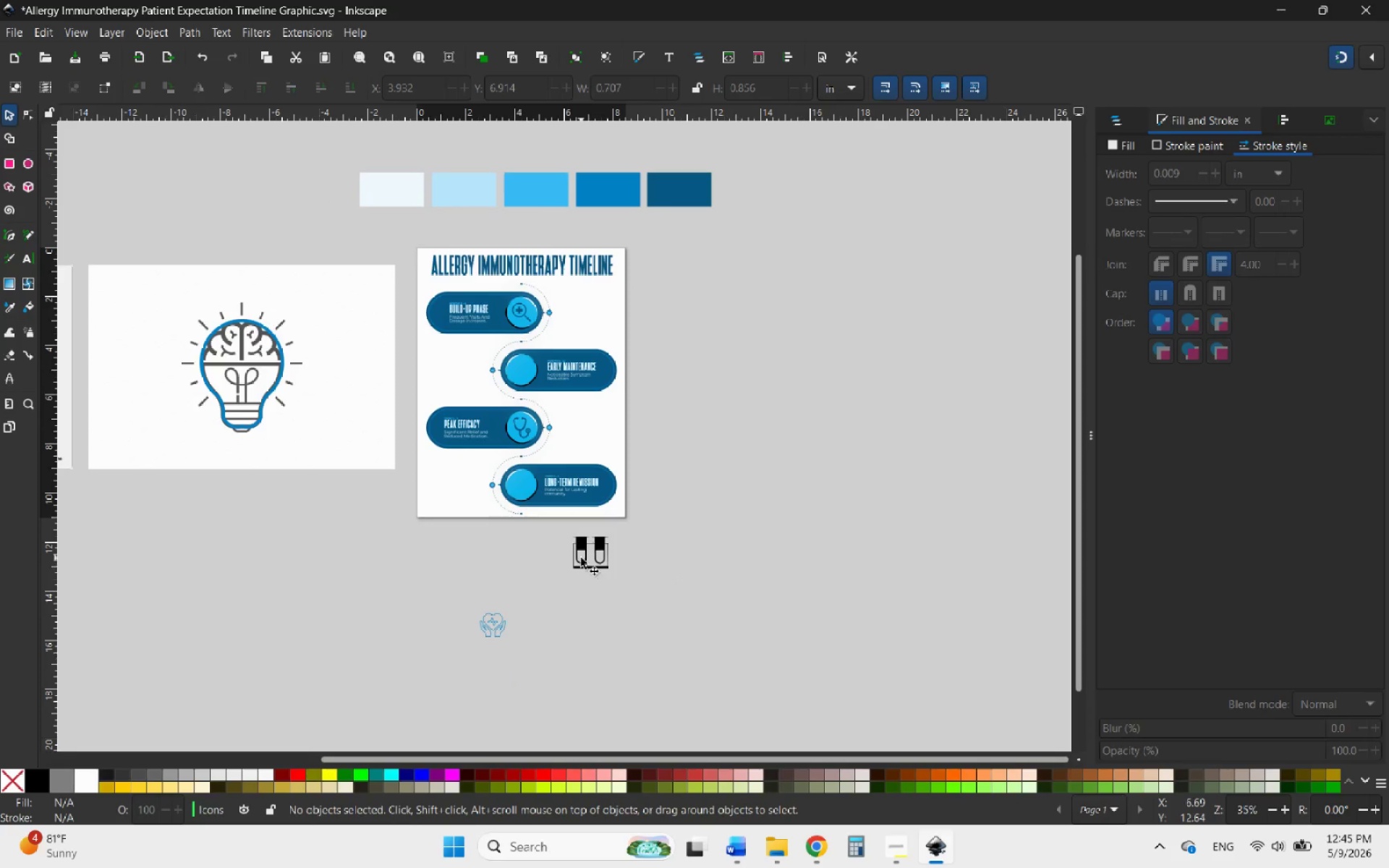 
left_click_drag(start_coordinate=[581, 557], to_coordinate=[519, 493])
 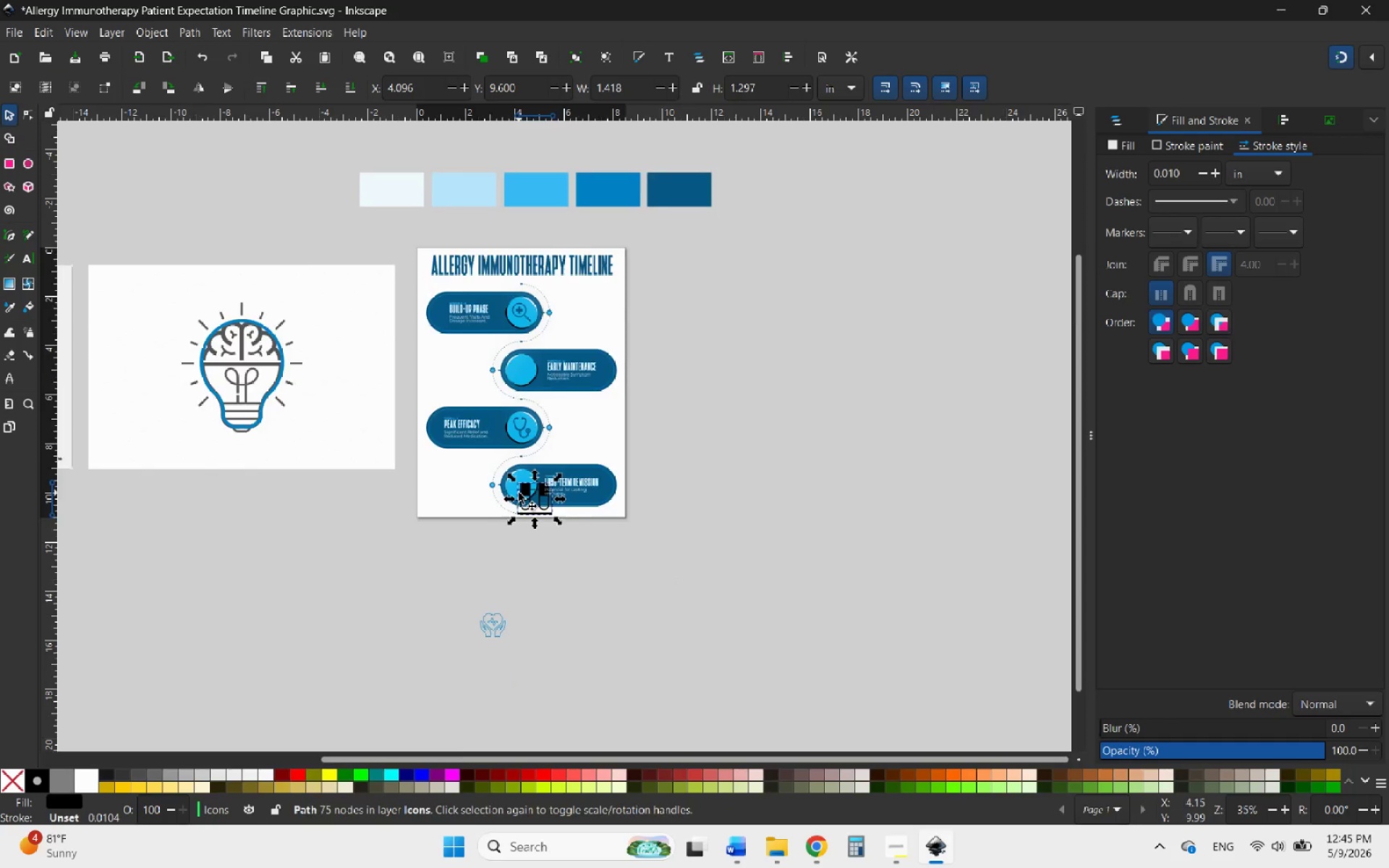 
hold_key(key=ControlLeft, duration=0.67)
scroll: coordinate [519, 493], scroll_direction: up, amount: 5.0
 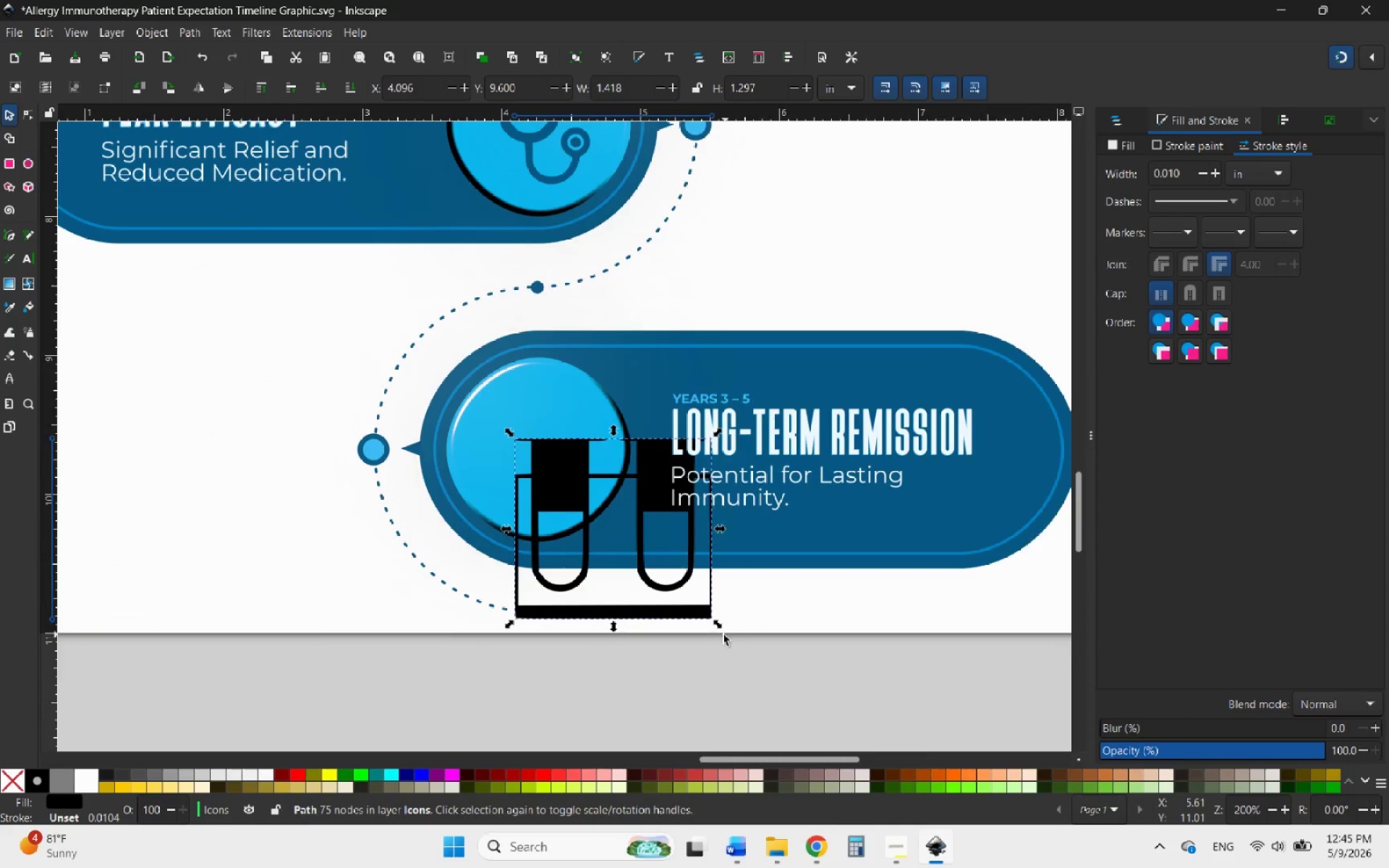 
hold_key(key=ShiftLeft, duration=1.17)
left_click_drag(start_coordinate=[718, 624], to_coordinate=[624, 550])
 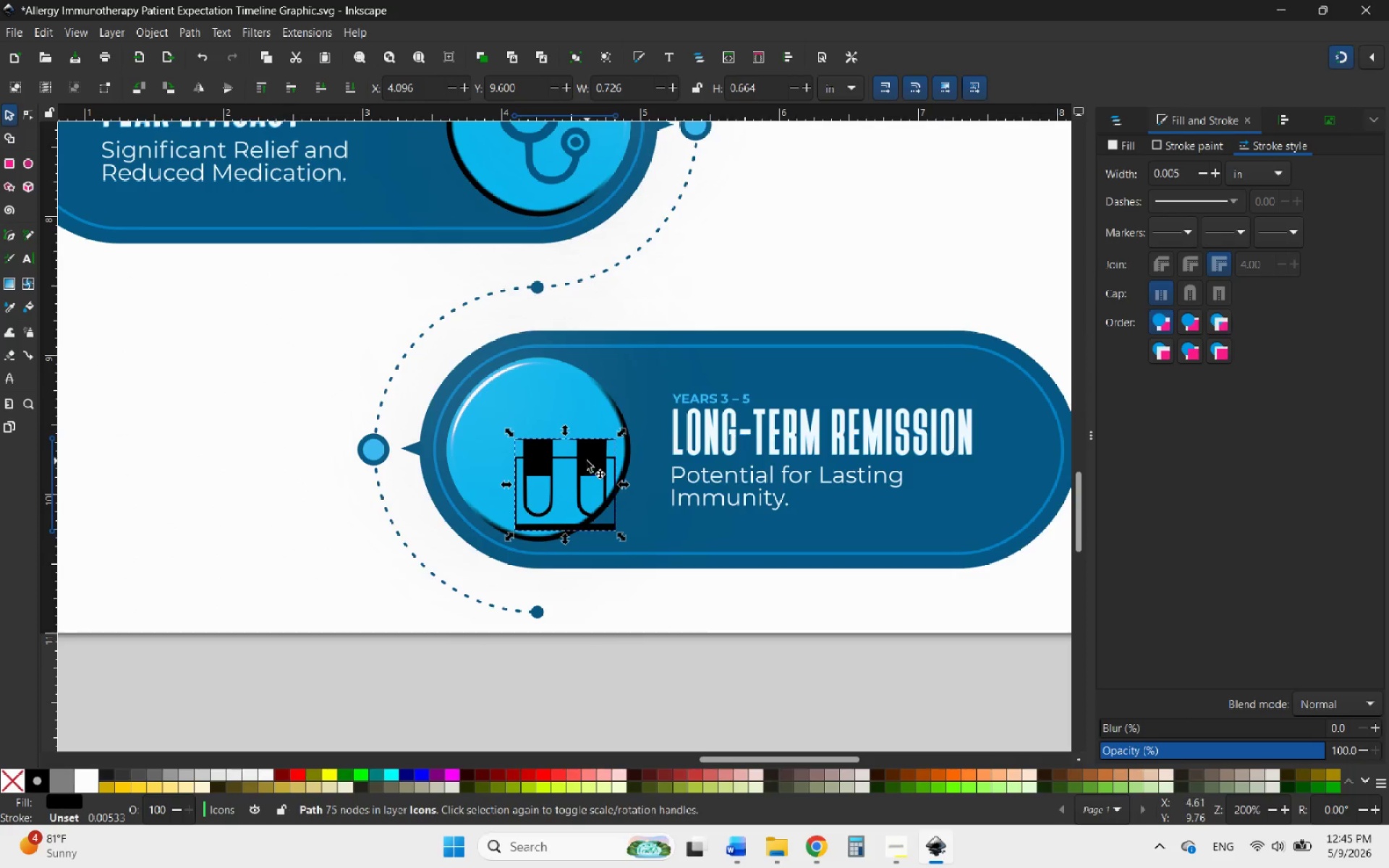 
hold_key(key=ControlLeft, duration=2.03)
 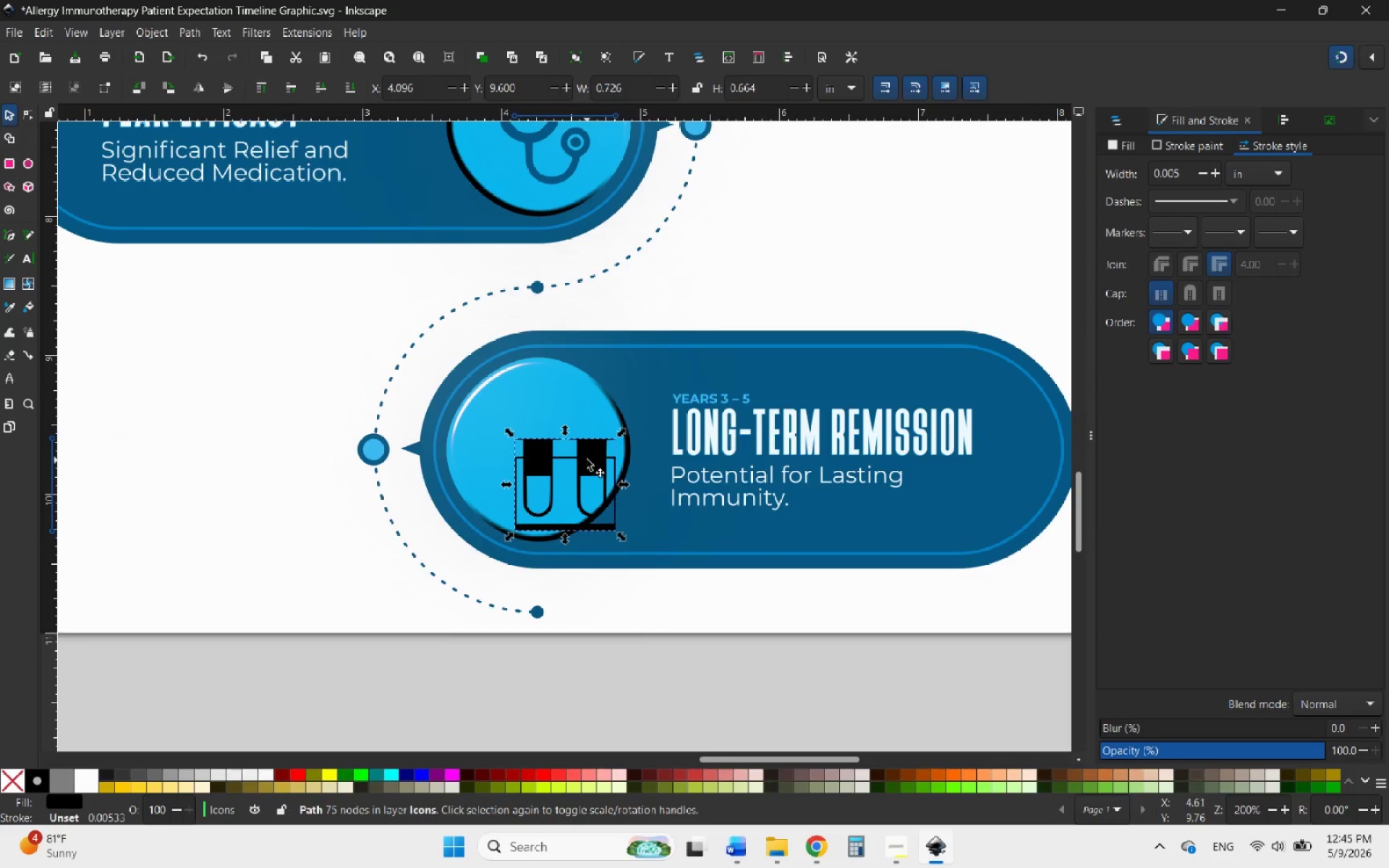 
left_click_drag(start_coordinate=[587, 461], to_coordinate=[557, 420])
 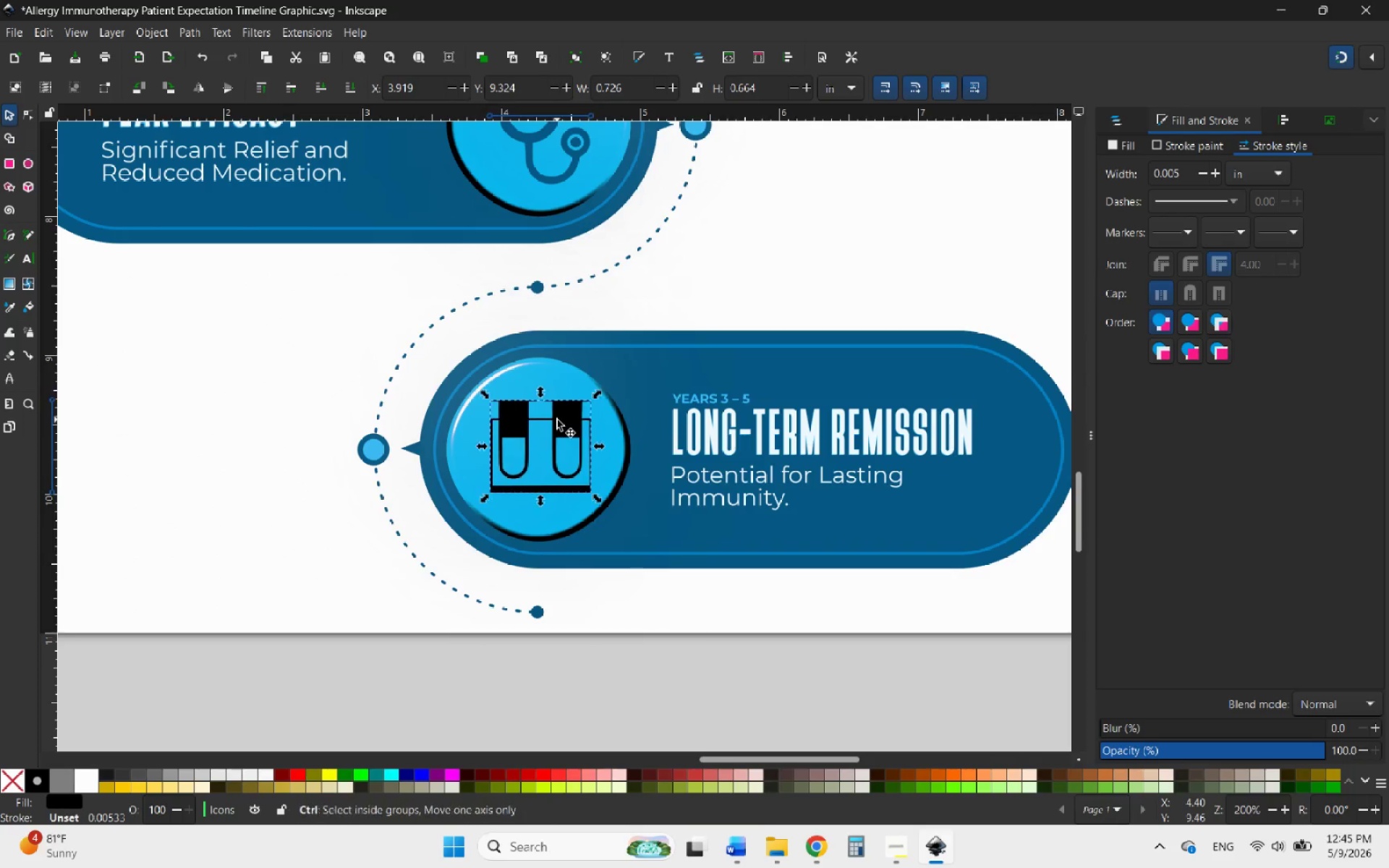 
hold_key(key=ControlLeft, duration=0.58)
 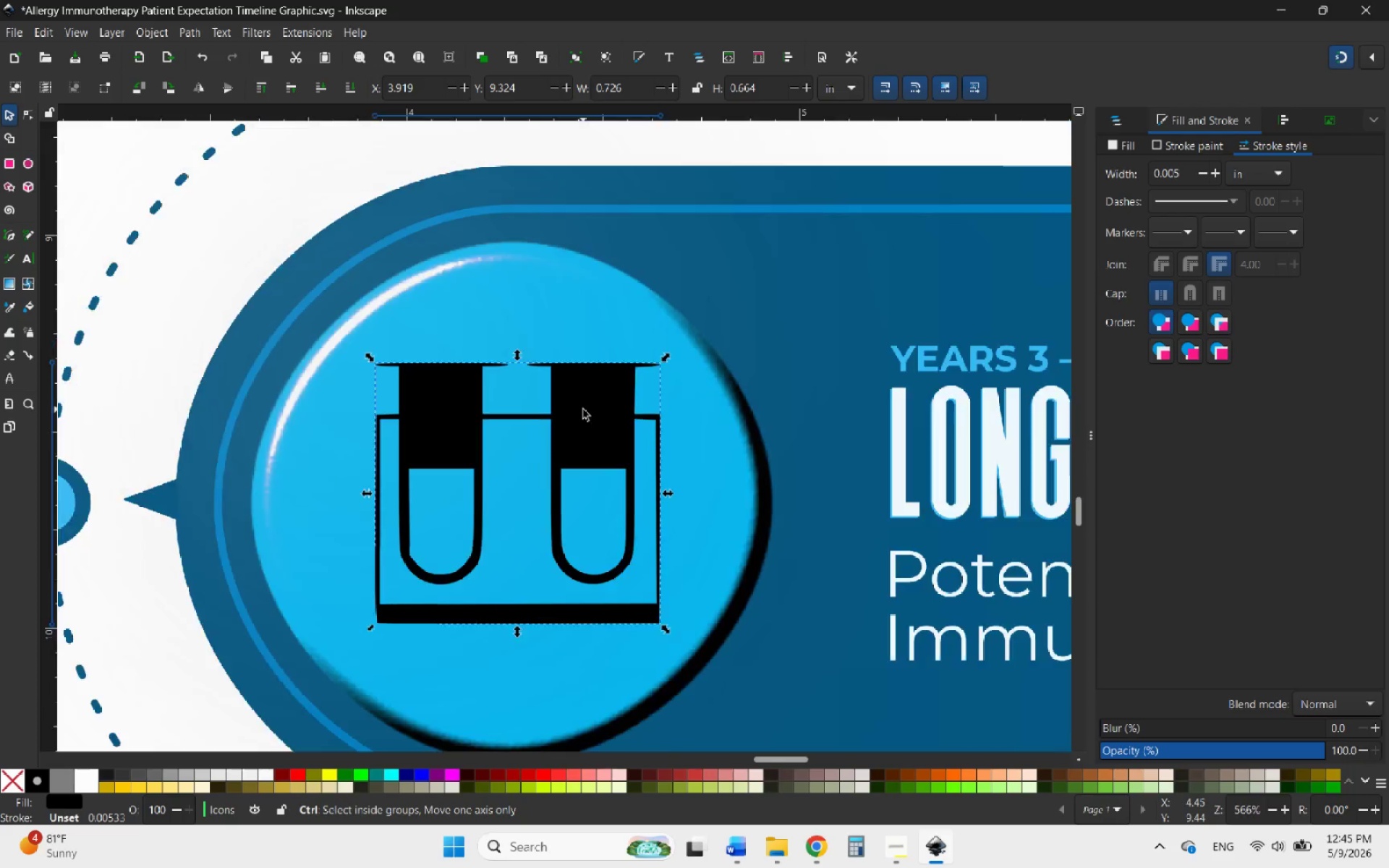 
hold_key(key=ControlLeft, duration=0.48)
 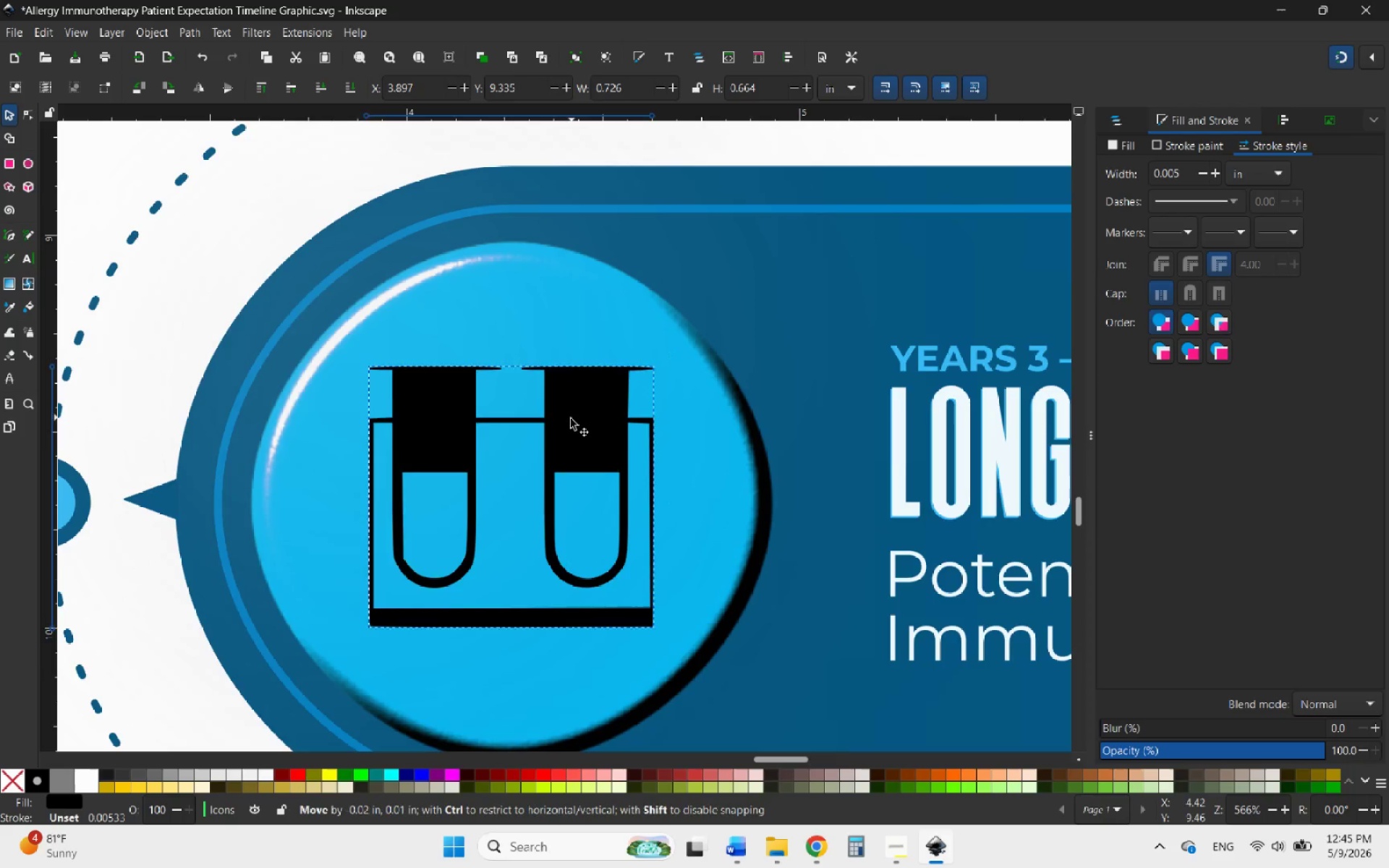 
scroll: coordinate [557, 420], scroll_direction: up, amount: 4.0
 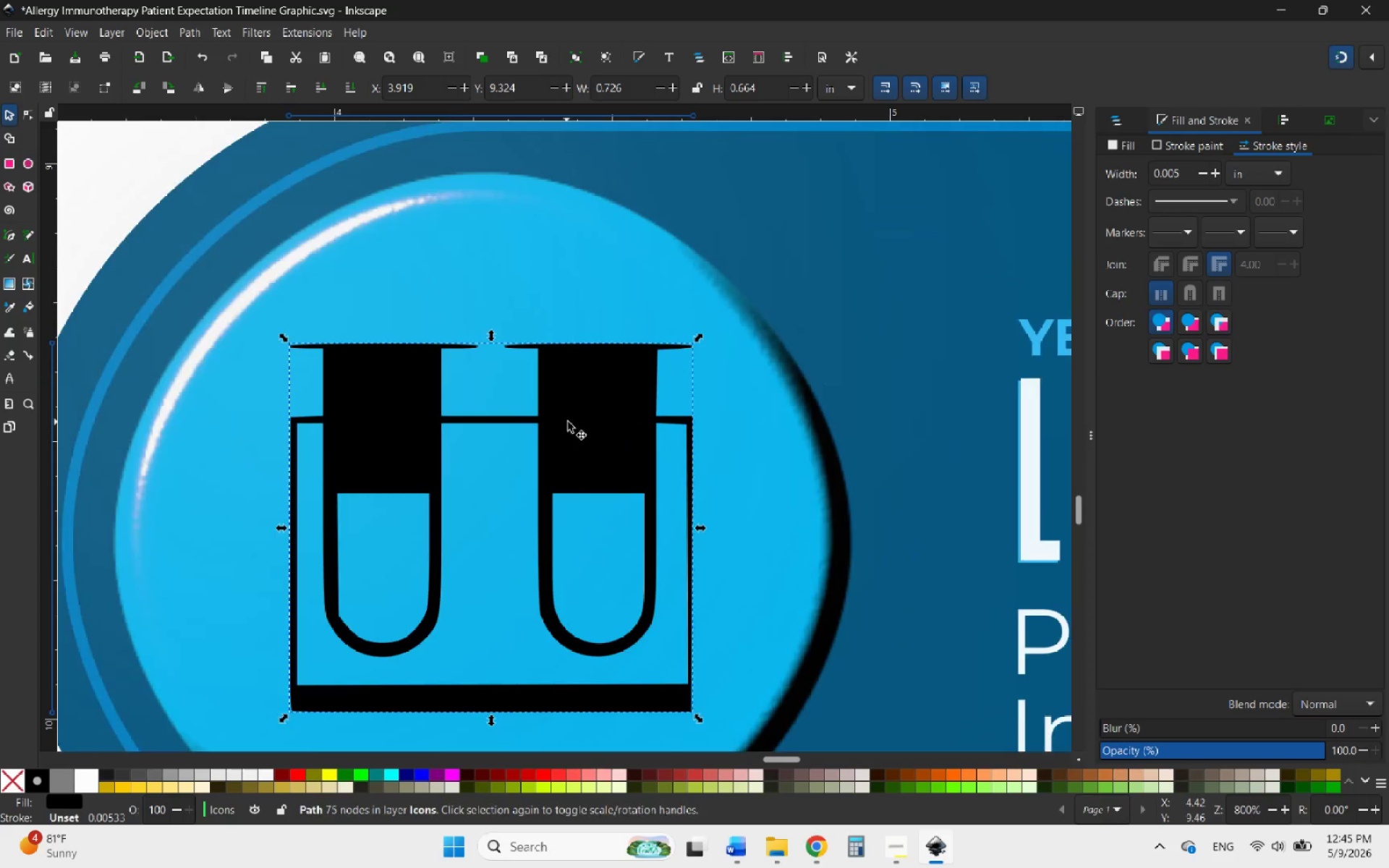 
left_click_drag(start_coordinate=[583, 409], to_coordinate=[564, 431])
 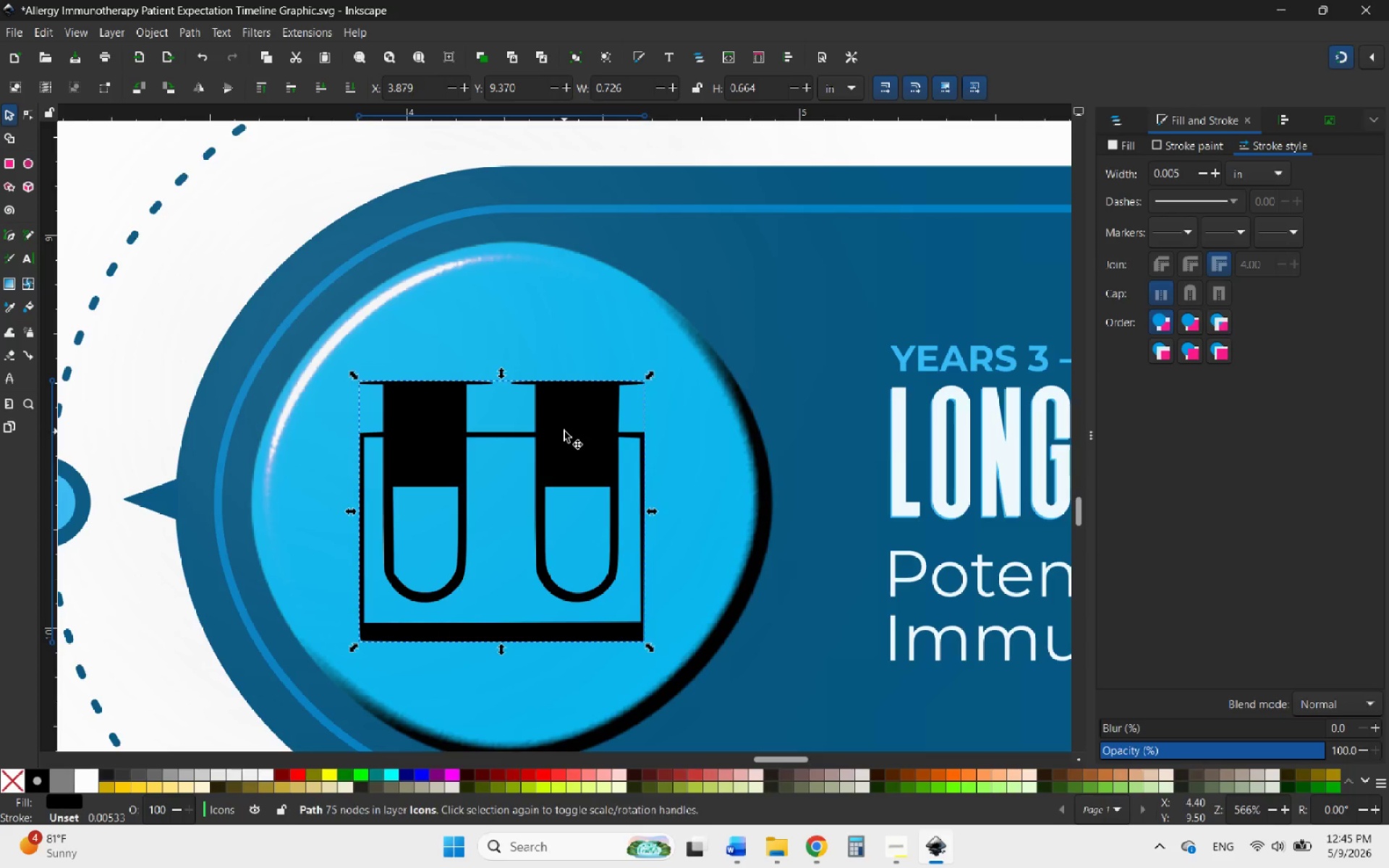 
scroll: coordinate [583, 409], scroll_direction: down, amount: 1.0
 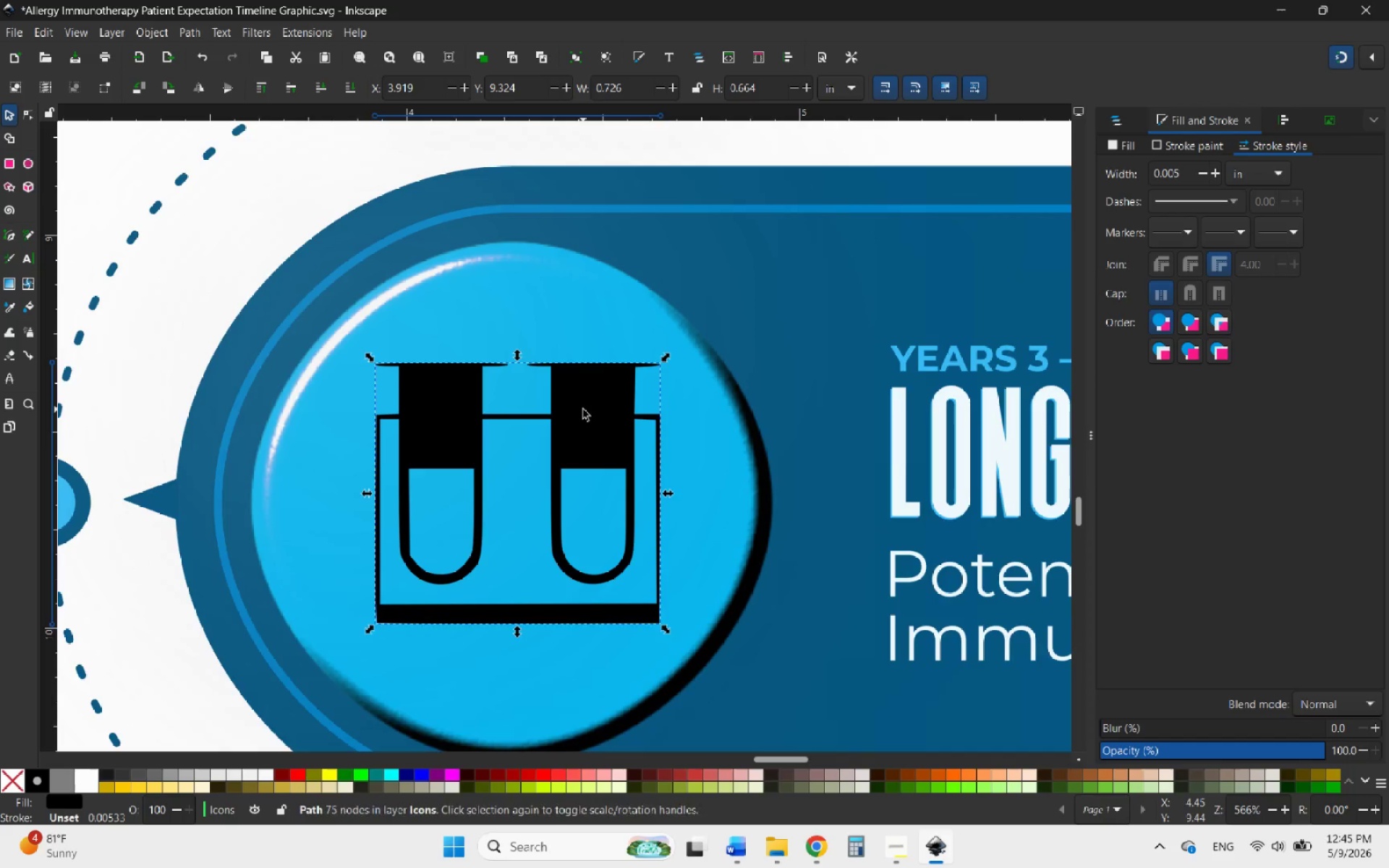 
hold_key(key=ControlLeft, duration=0.92)
scroll: coordinate [588, 472], scroll_direction: down, amount: 4.0
 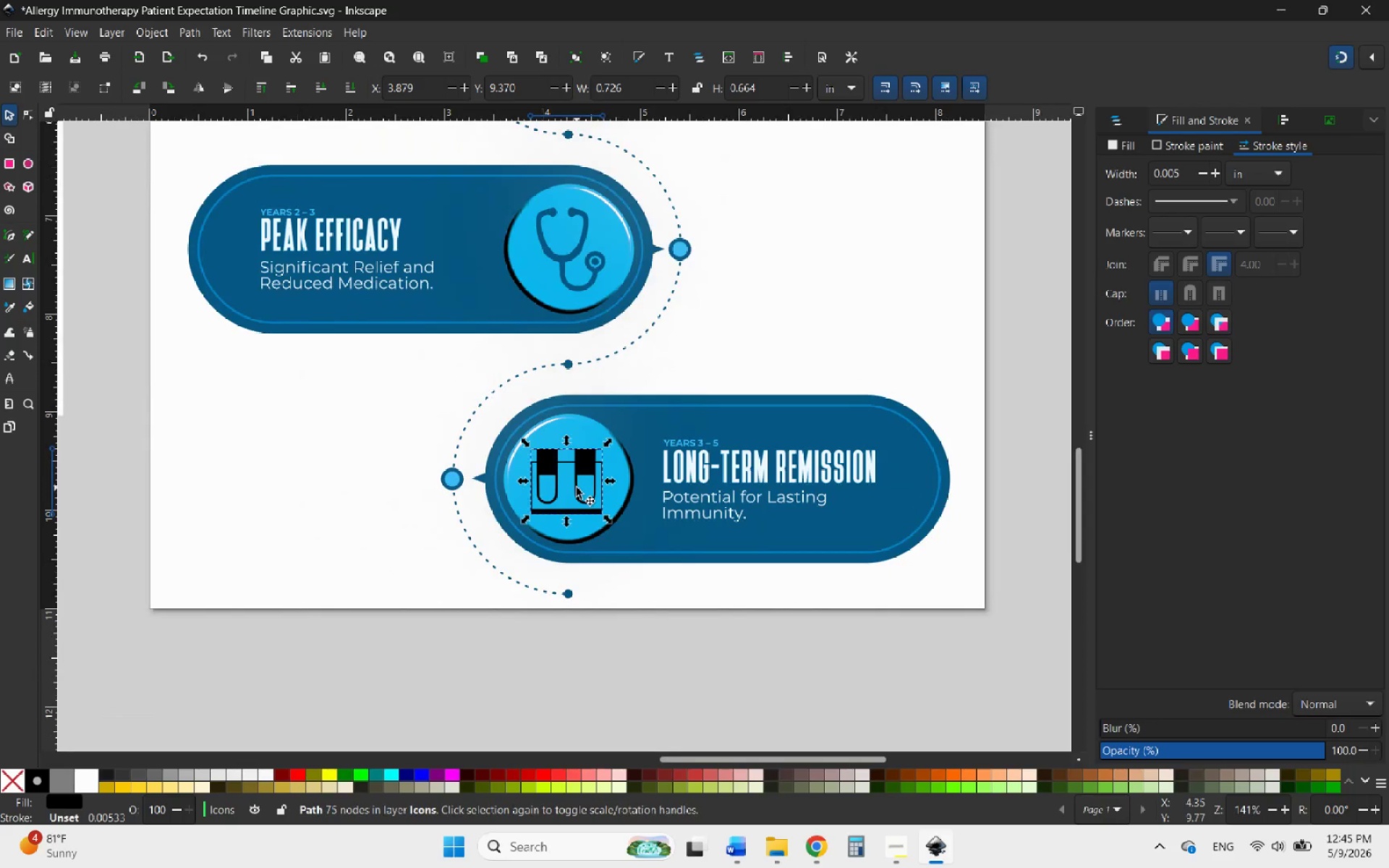 
hold_key(key=ControlLeft, duration=2.55)
scroll: coordinate [608, 450], scroll_direction: up, amount: 5.0
 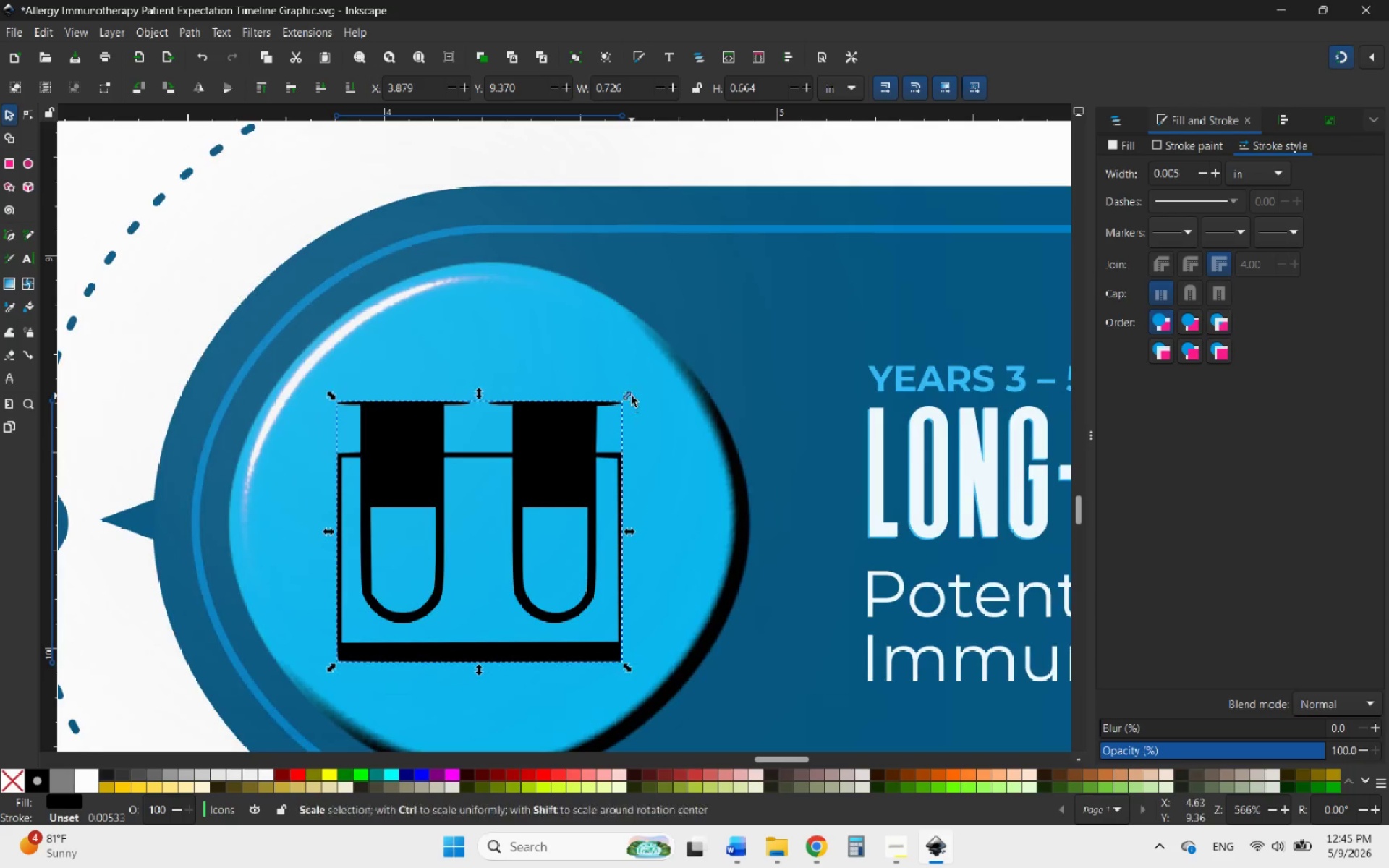 
left_click_drag(start_coordinate=[632, 396], to_coordinate=[599, 420])
 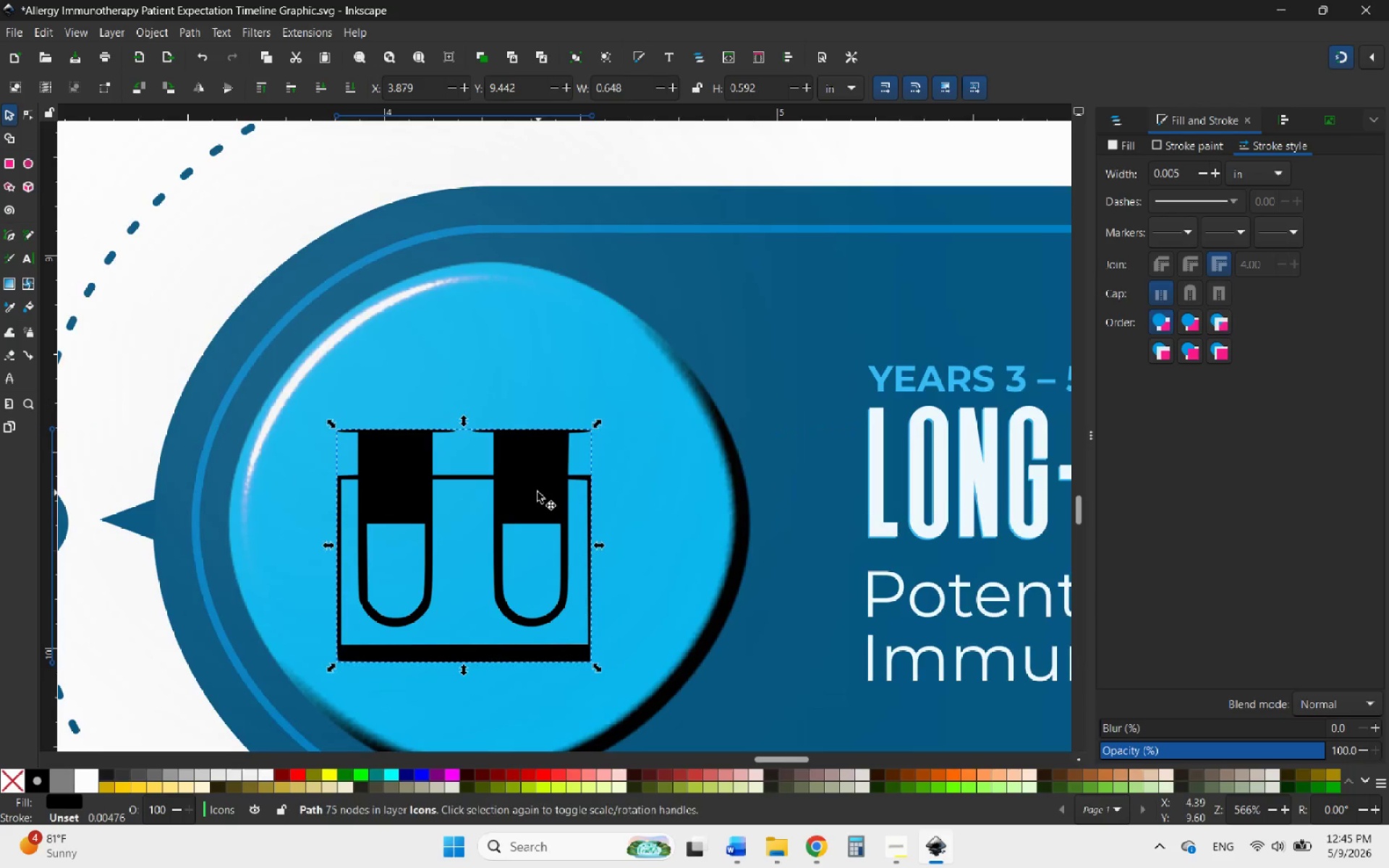 
left_click_drag(start_coordinate=[540, 488], to_coordinate=[565, 469])
 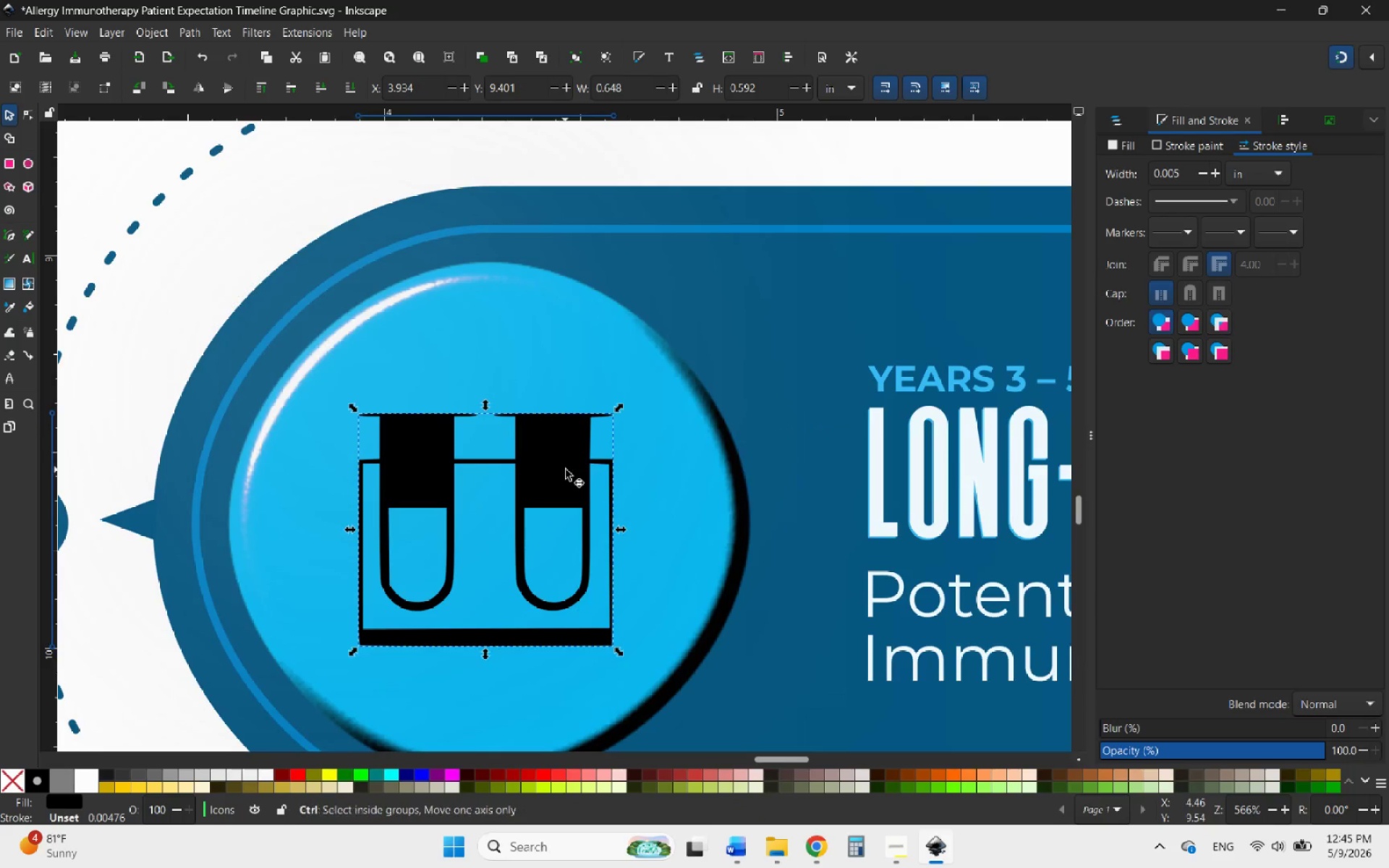 
hold_key(key=ControlLeft, duration=1.74)
scroll: coordinate [587, 454], scroll_direction: none, amount: 0.0
 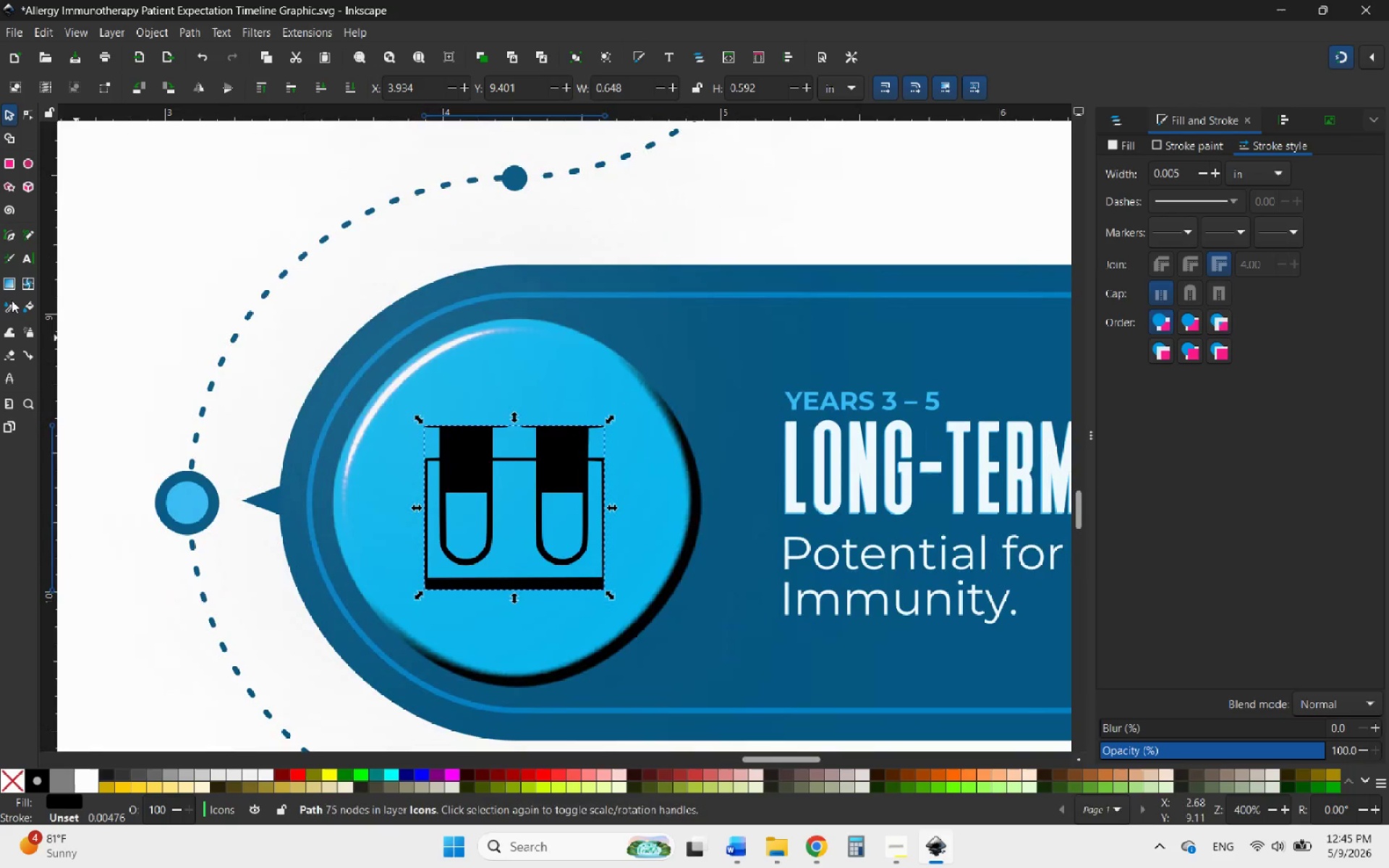 
left_click([12, 302])
 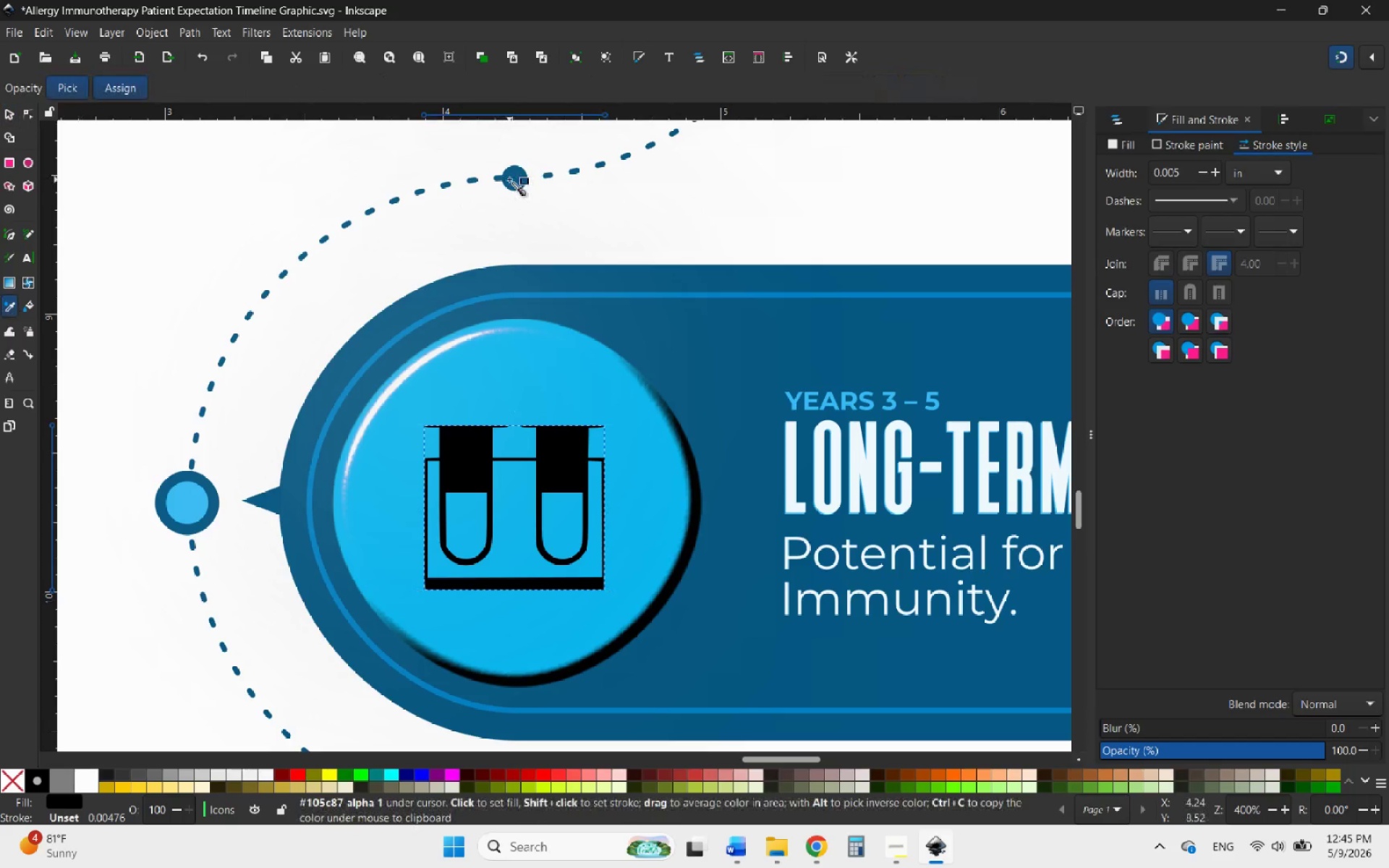 
left_click([509, 179])
 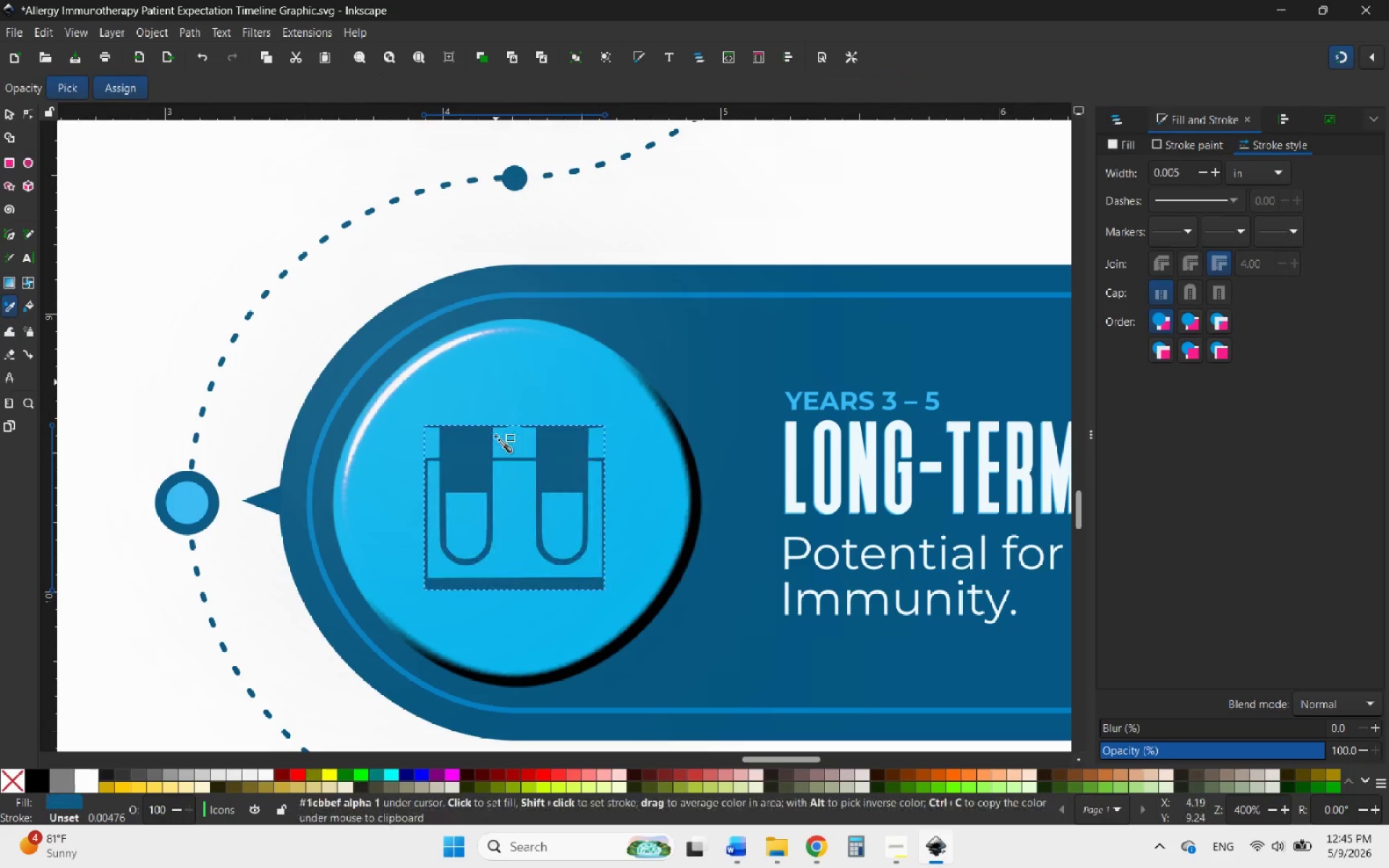 
hold_key(key=ControlLeft, duration=0.78)
scroll: coordinate [513, 574], scroll_direction: down, amount: 2.0
 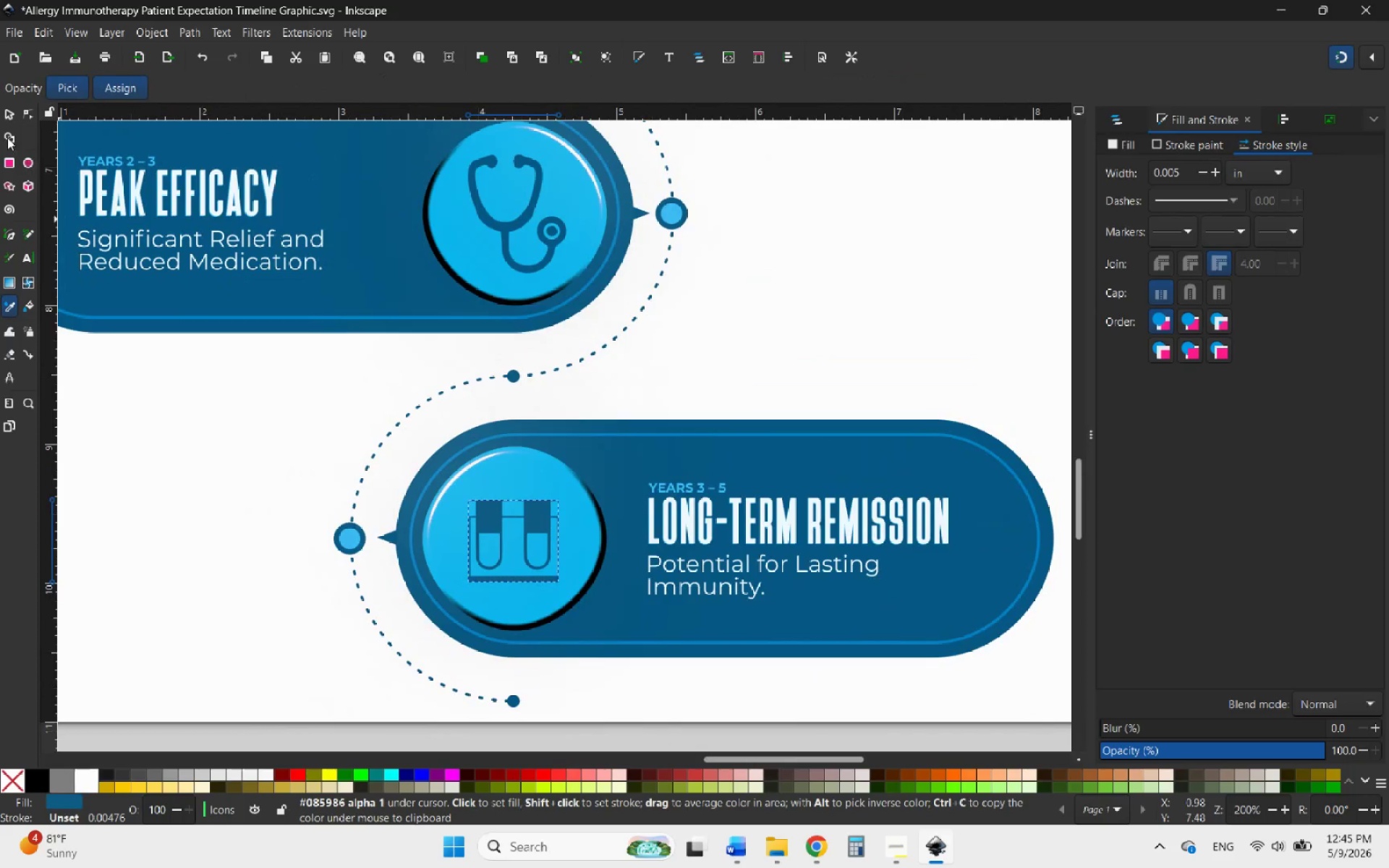 
left_click([2, 113])
 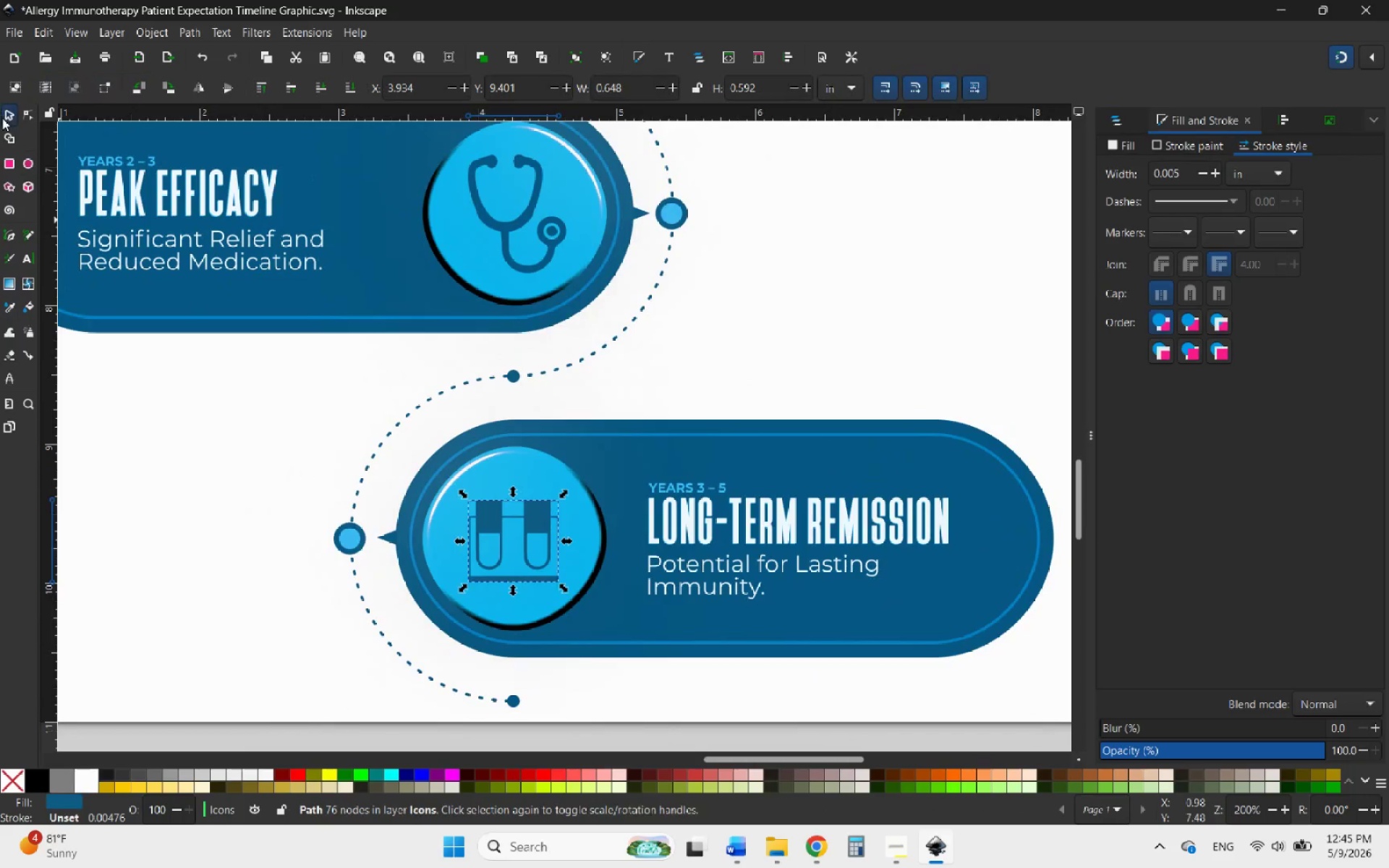 
hold_key(key=ControlLeft, duration=0.78)
scroll: coordinate [606, 502], scroll_direction: down, amount: 3.0
 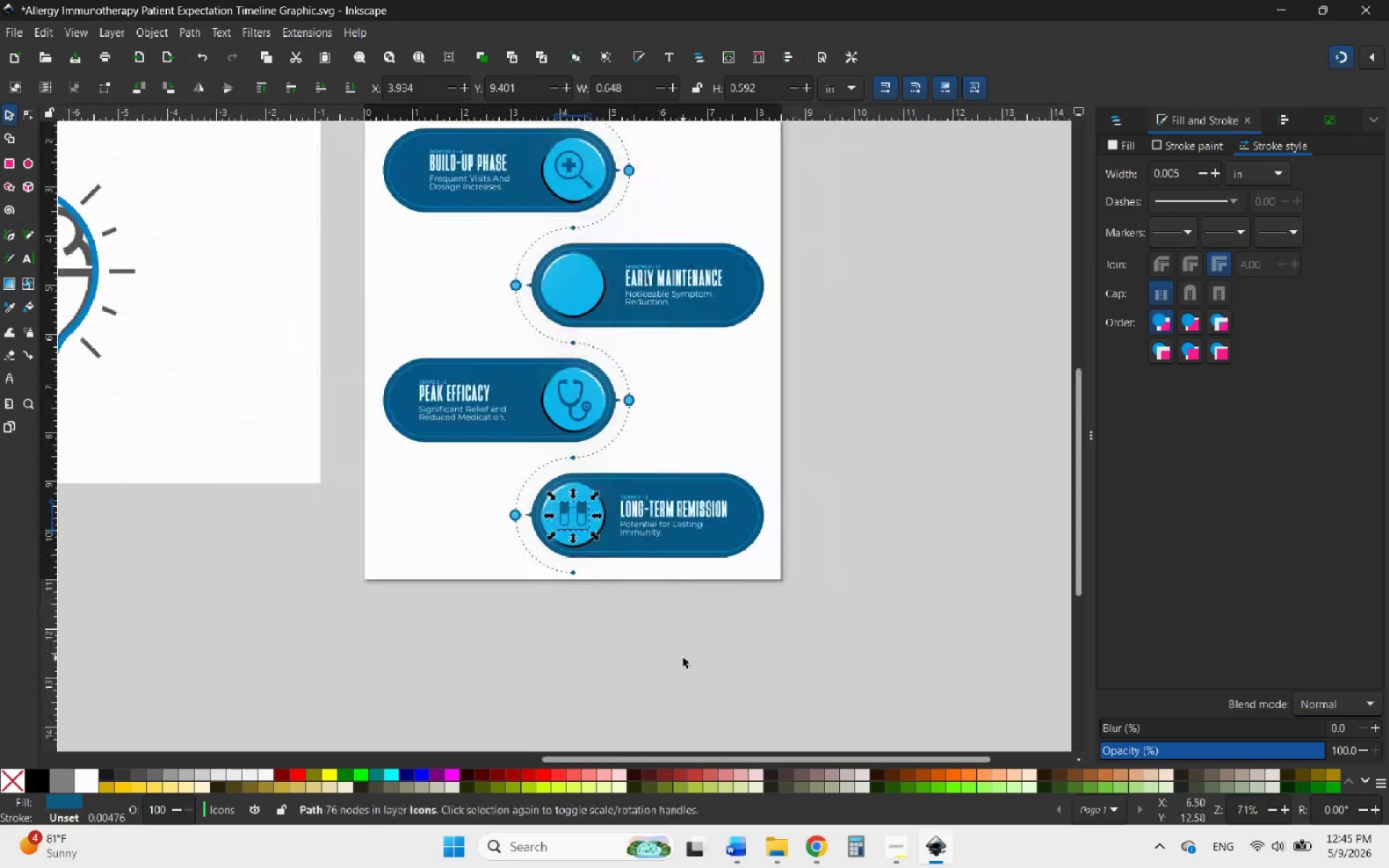 
left_click([683, 658])
 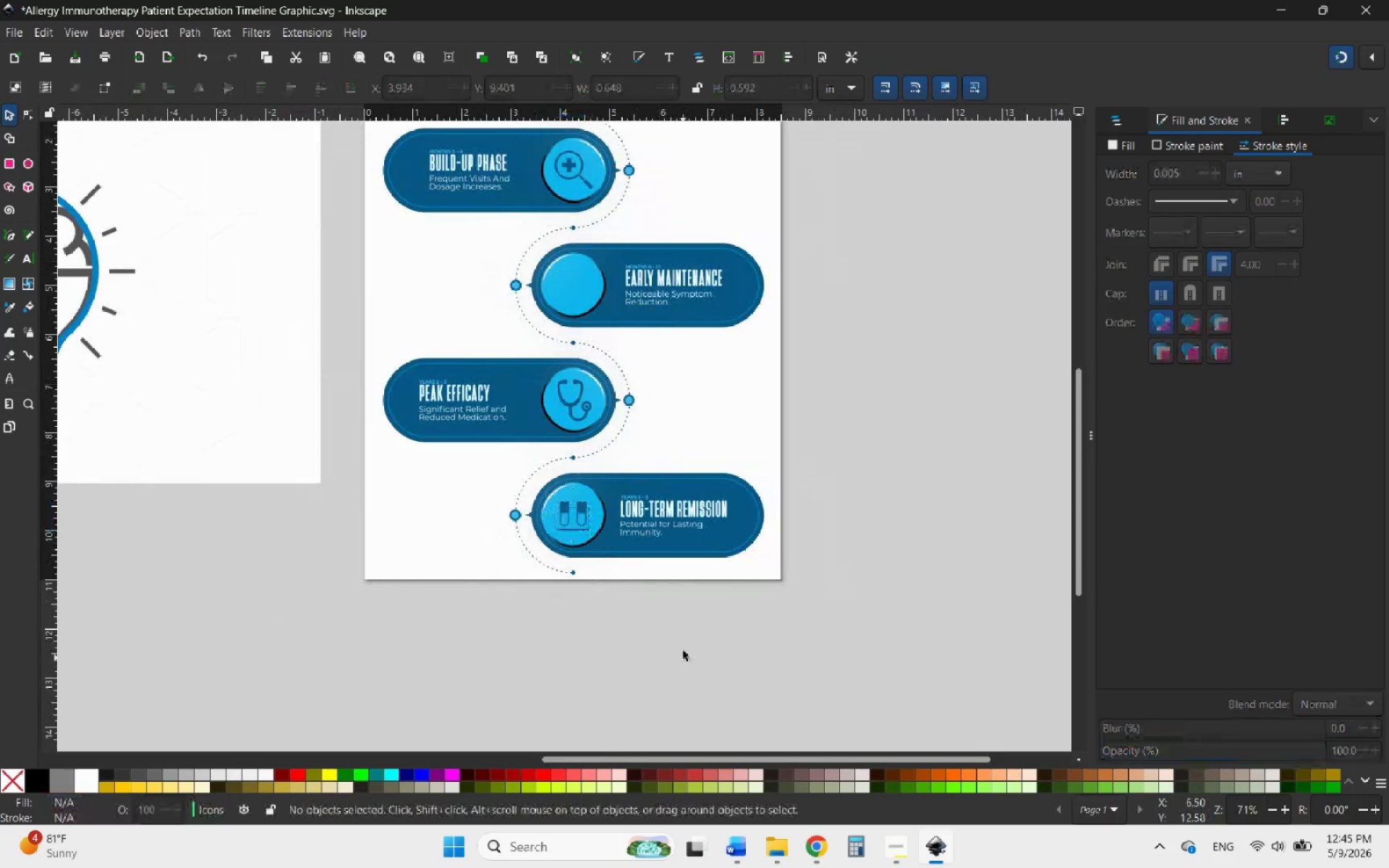 
hold_key(key=ControlLeft, duration=1.58)
scroll: coordinate [681, 649], scroll_direction: down, amount: 1.0
 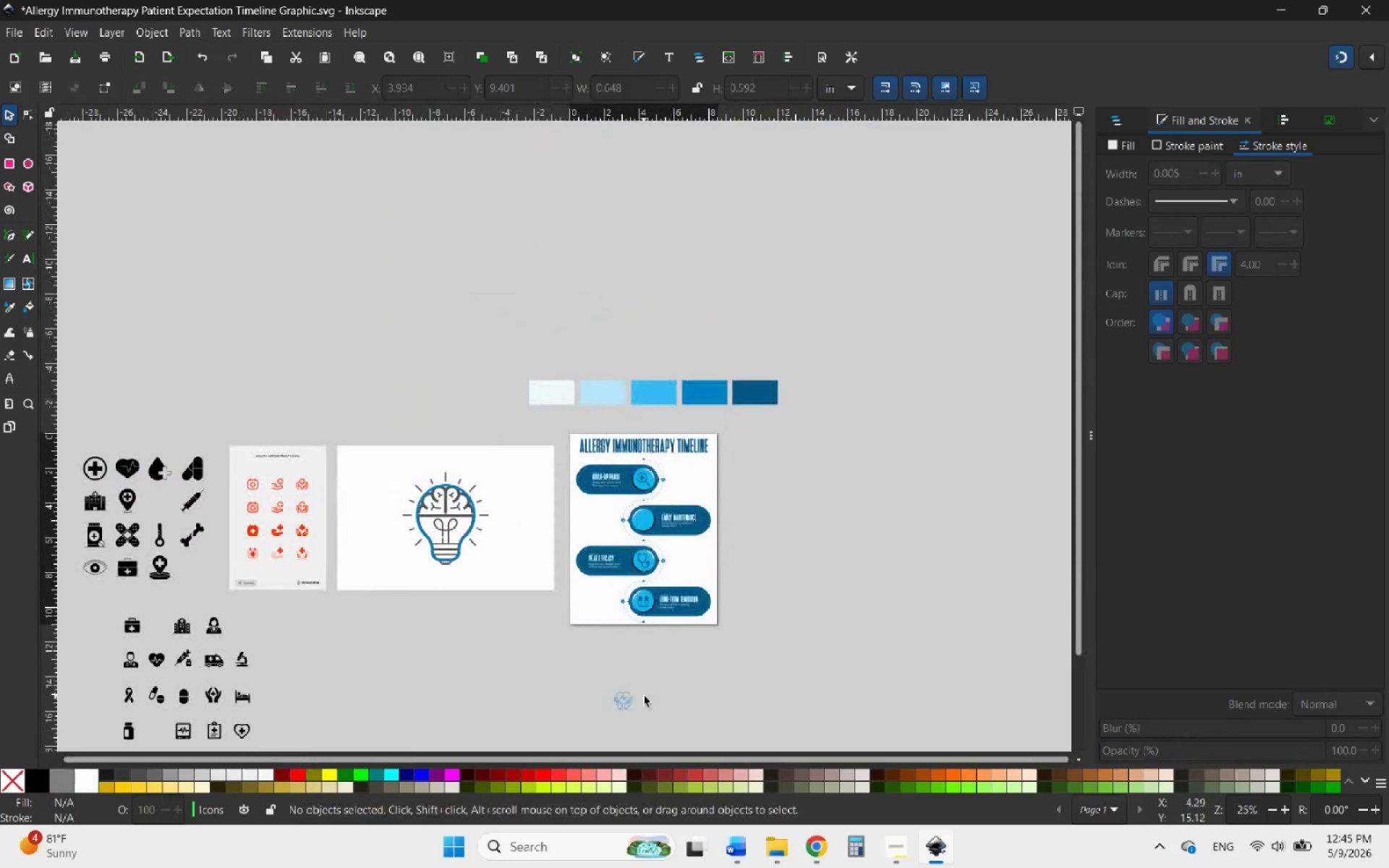 
left_click([623, 702])
 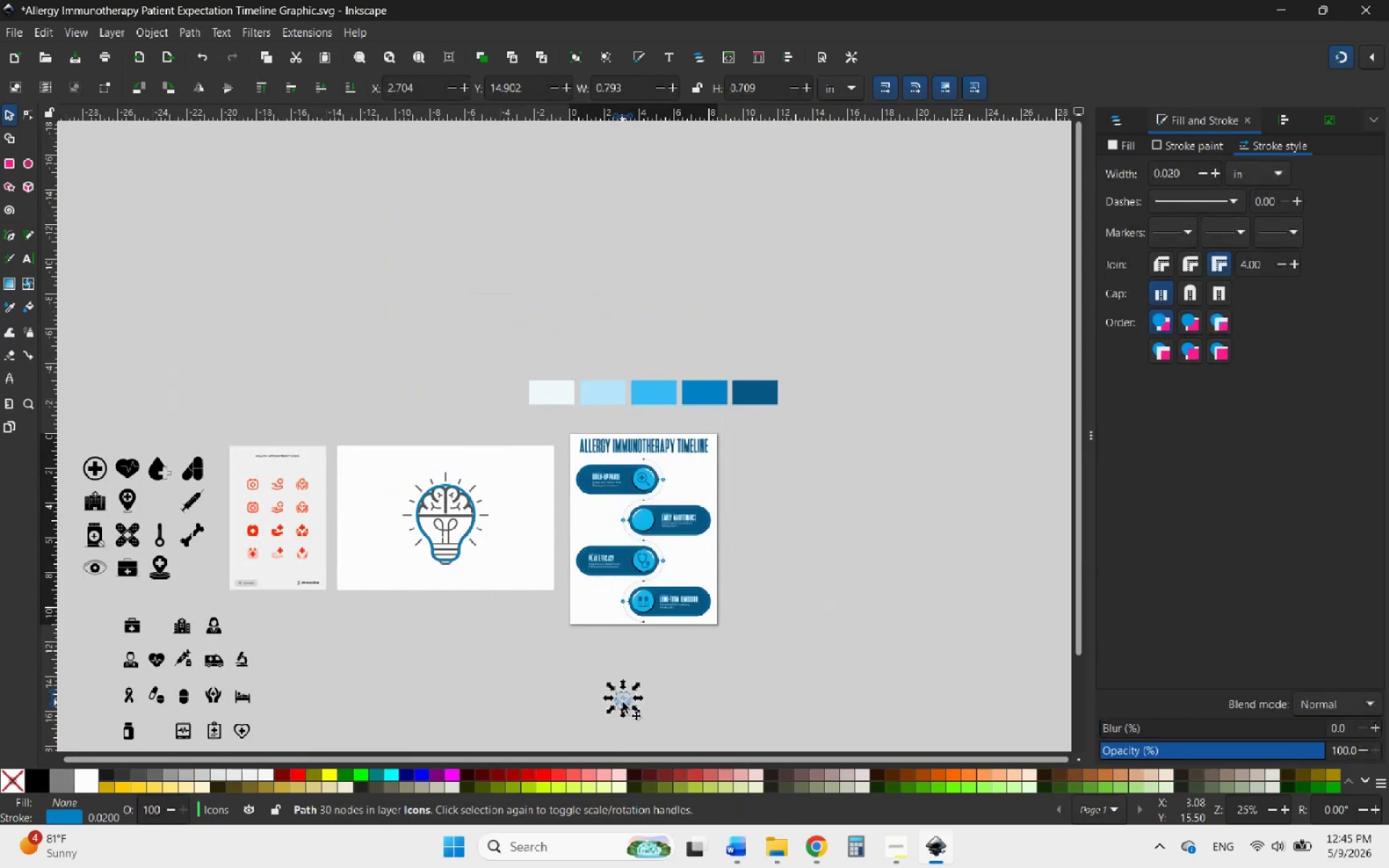 
left_click_drag(start_coordinate=[623, 702], to_coordinate=[666, 518])
 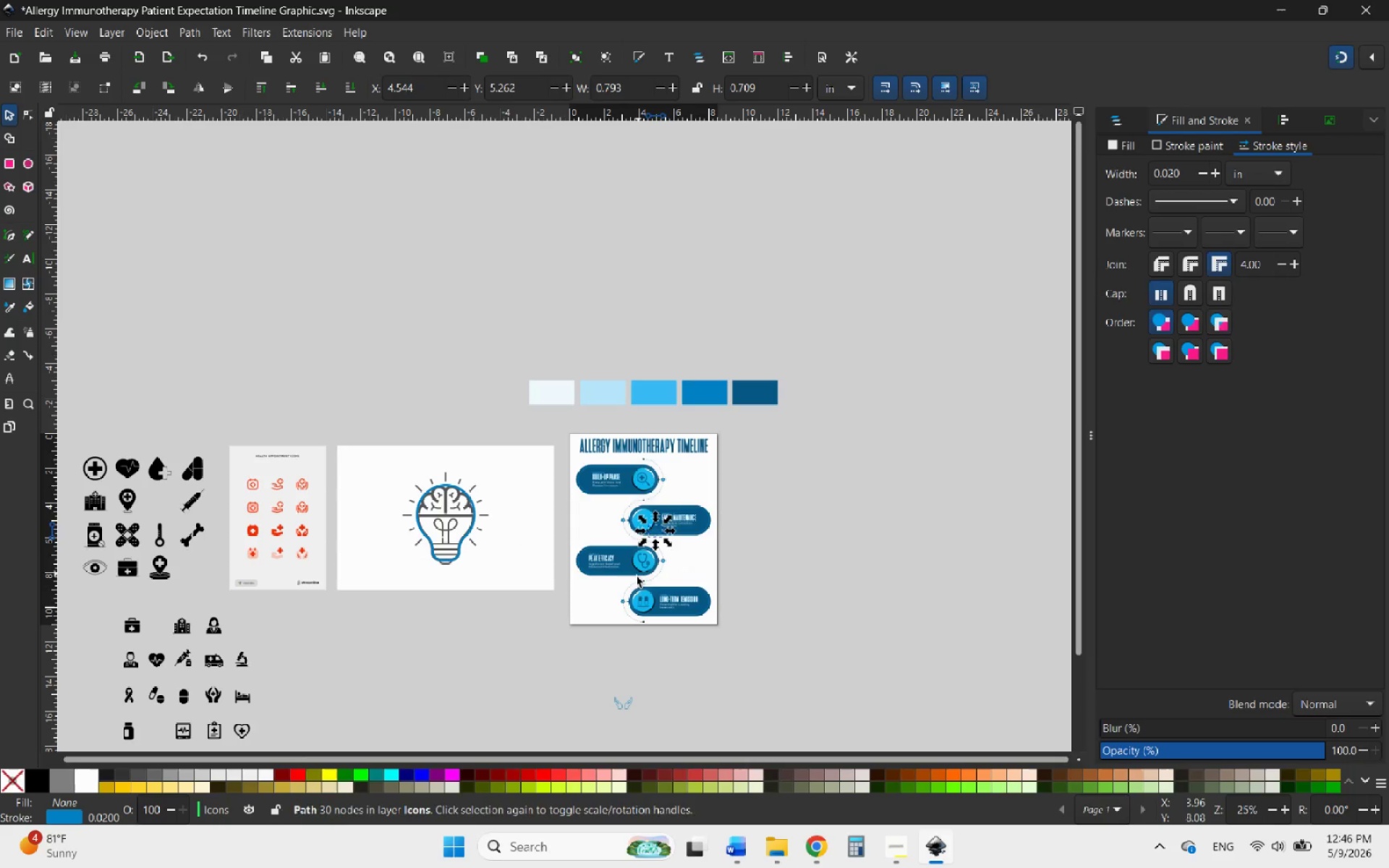 
key(Control+Z)
 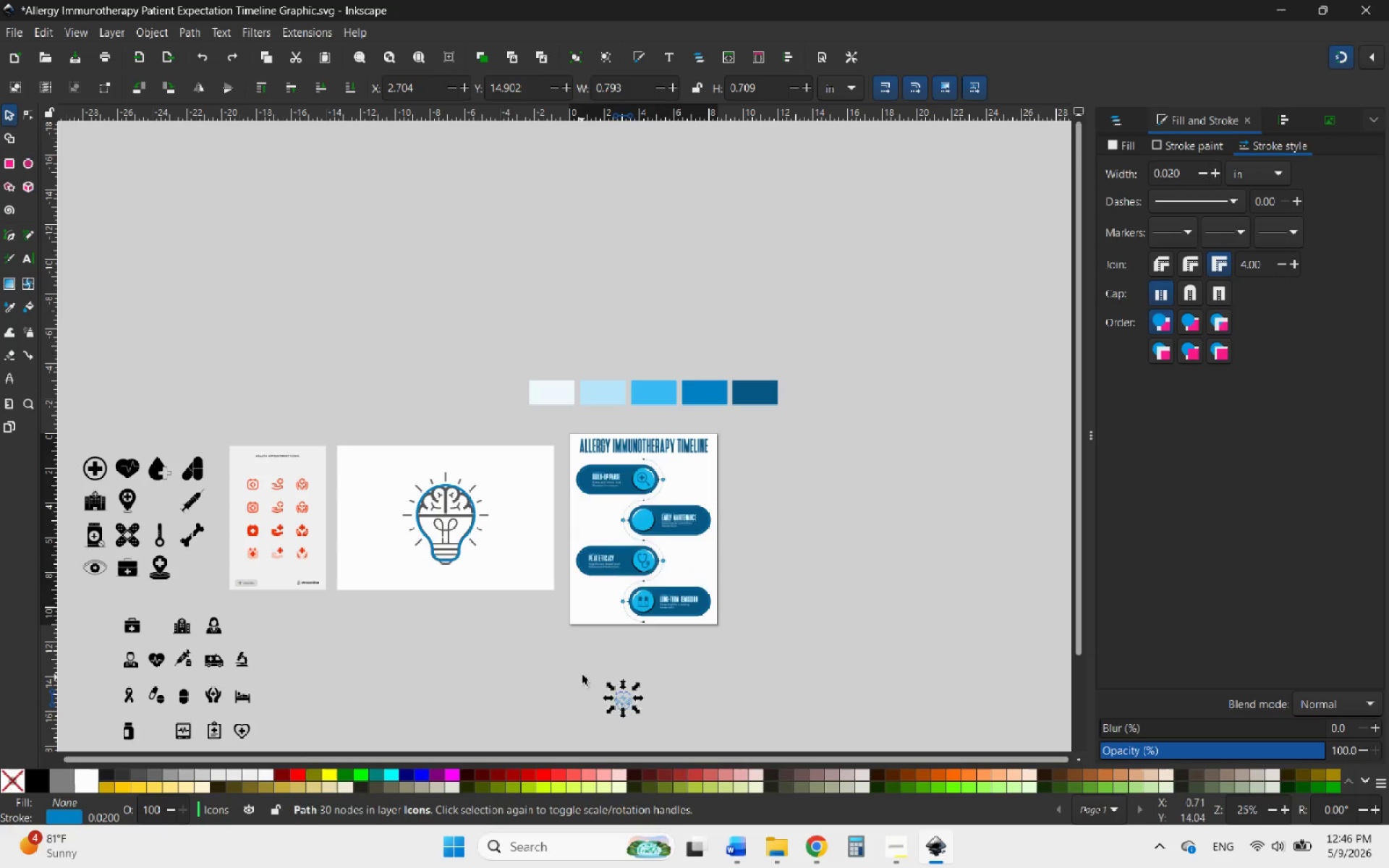 
left_click([582, 666])
 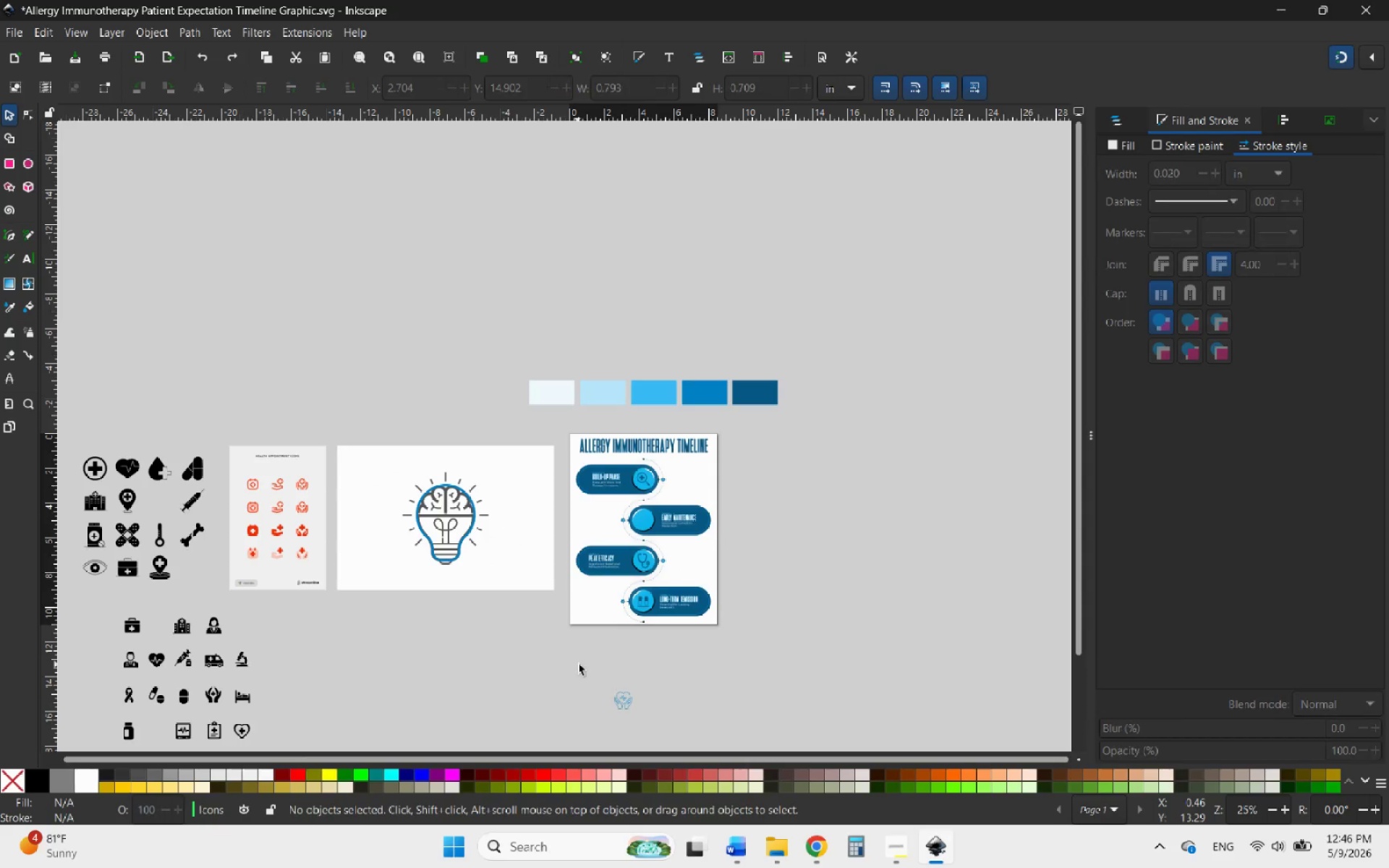 
left_click_drag(start_coordinate=[577, 664], to_coordinate=[692, 740])
 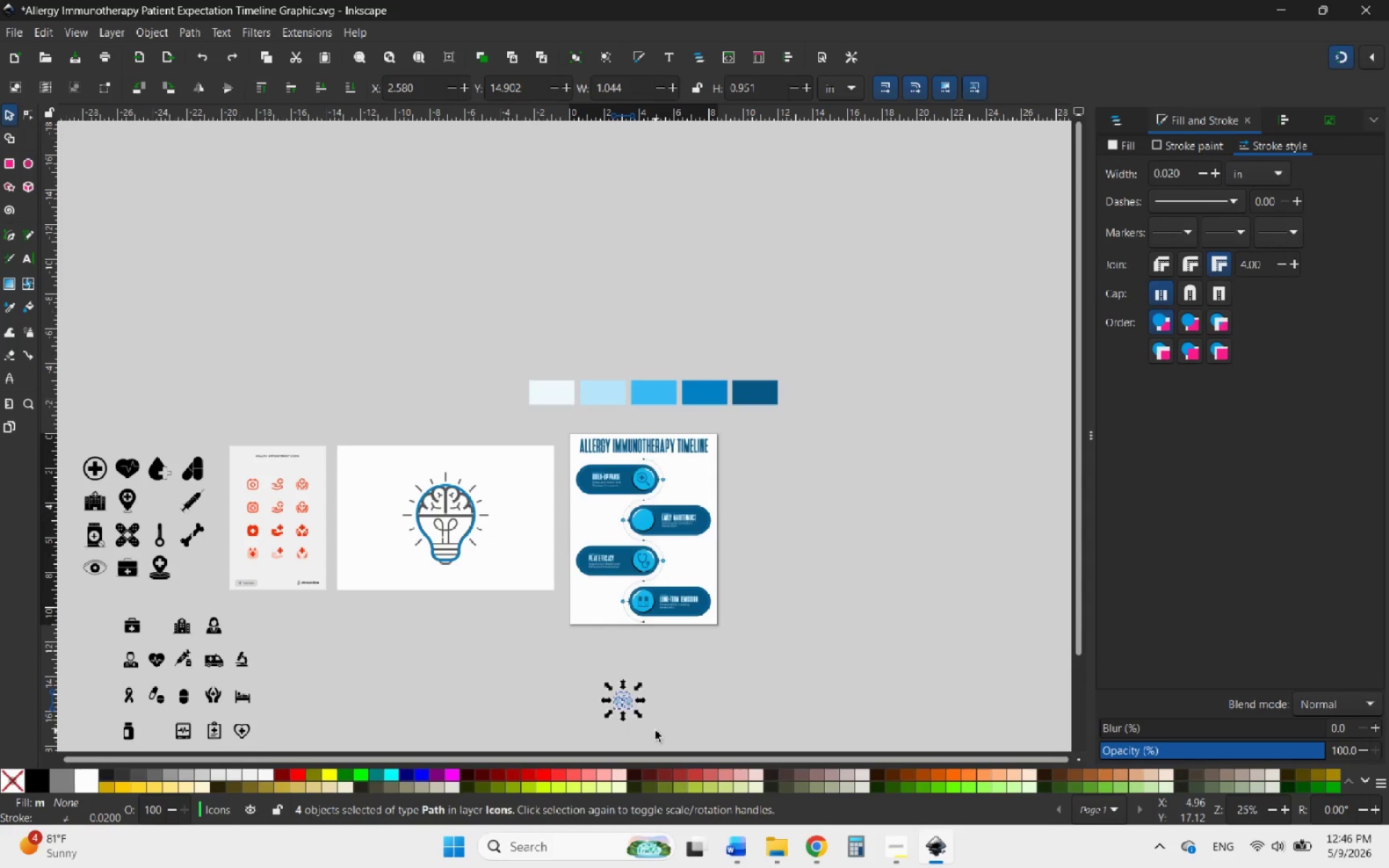 
hold_key(key=ControlLeft, duration=0.83)
scroll: coordinate [645, 731], scroll_direction: up, amount: 5.0
 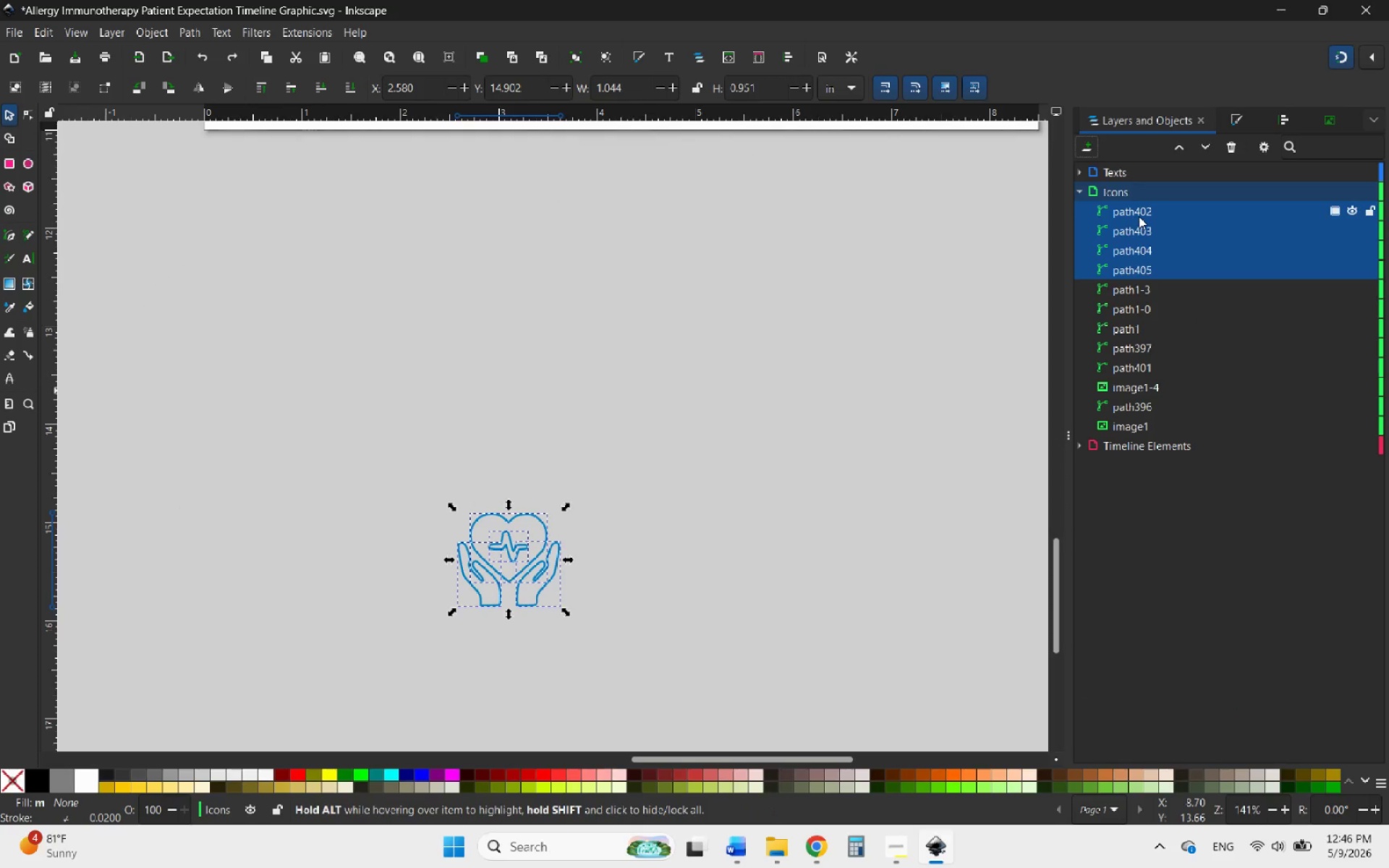 
right_click([492, 580])
 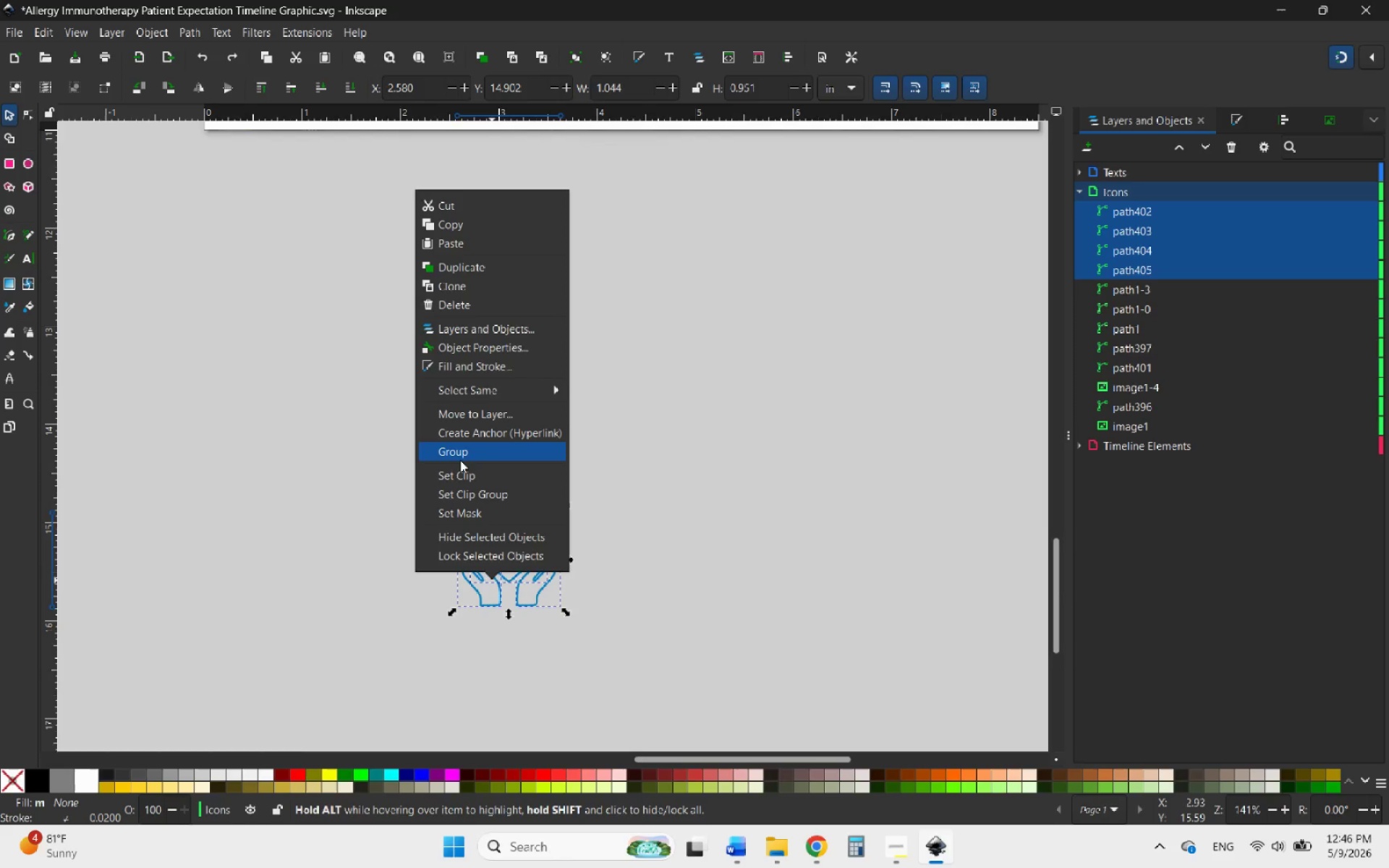 
left_click([476, 453])
 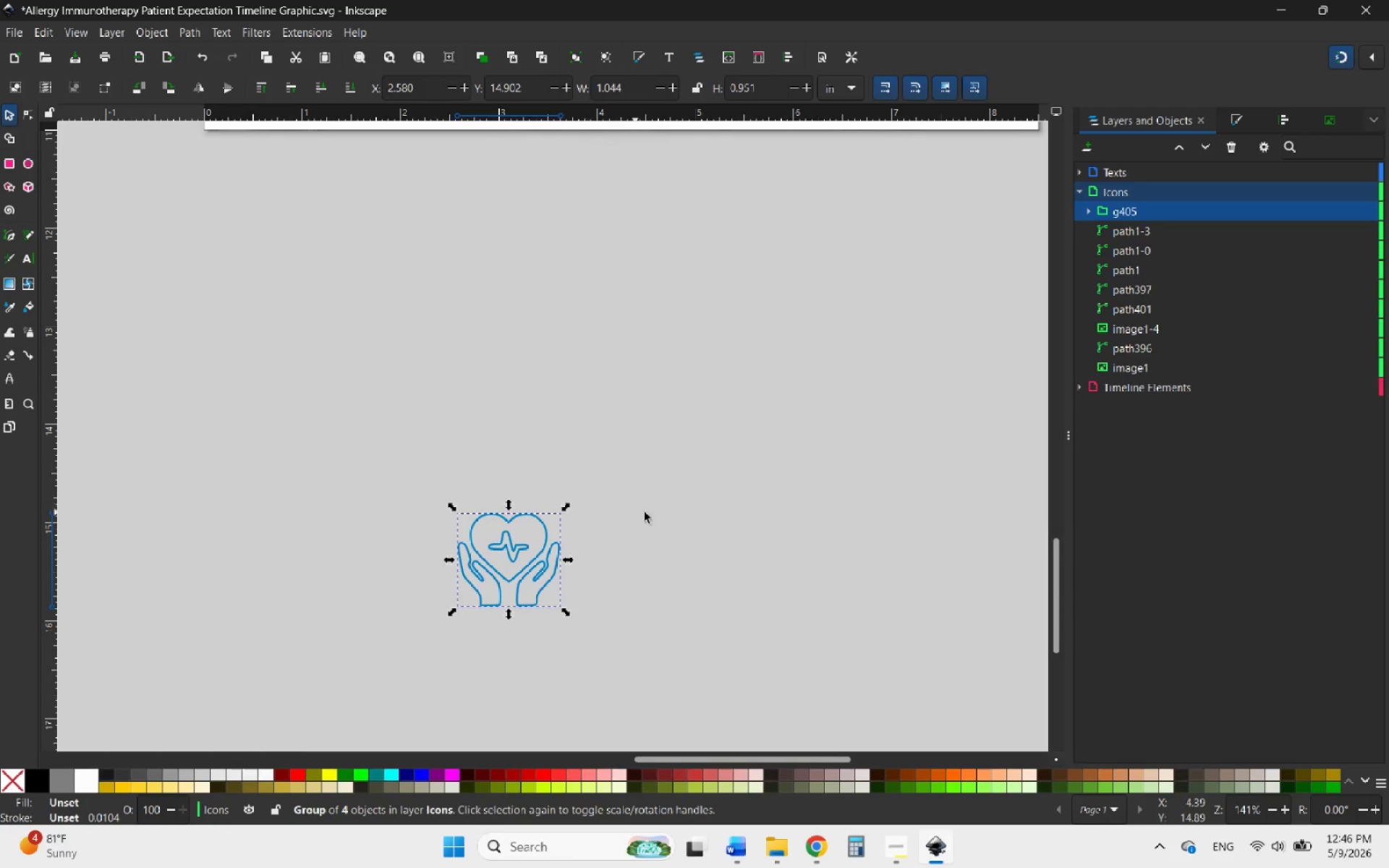 
hold_key(key=ControlLeft, duration=1.06)
scroll: coordinate [663, 559], scroll_direction: down, amount: 3.0
 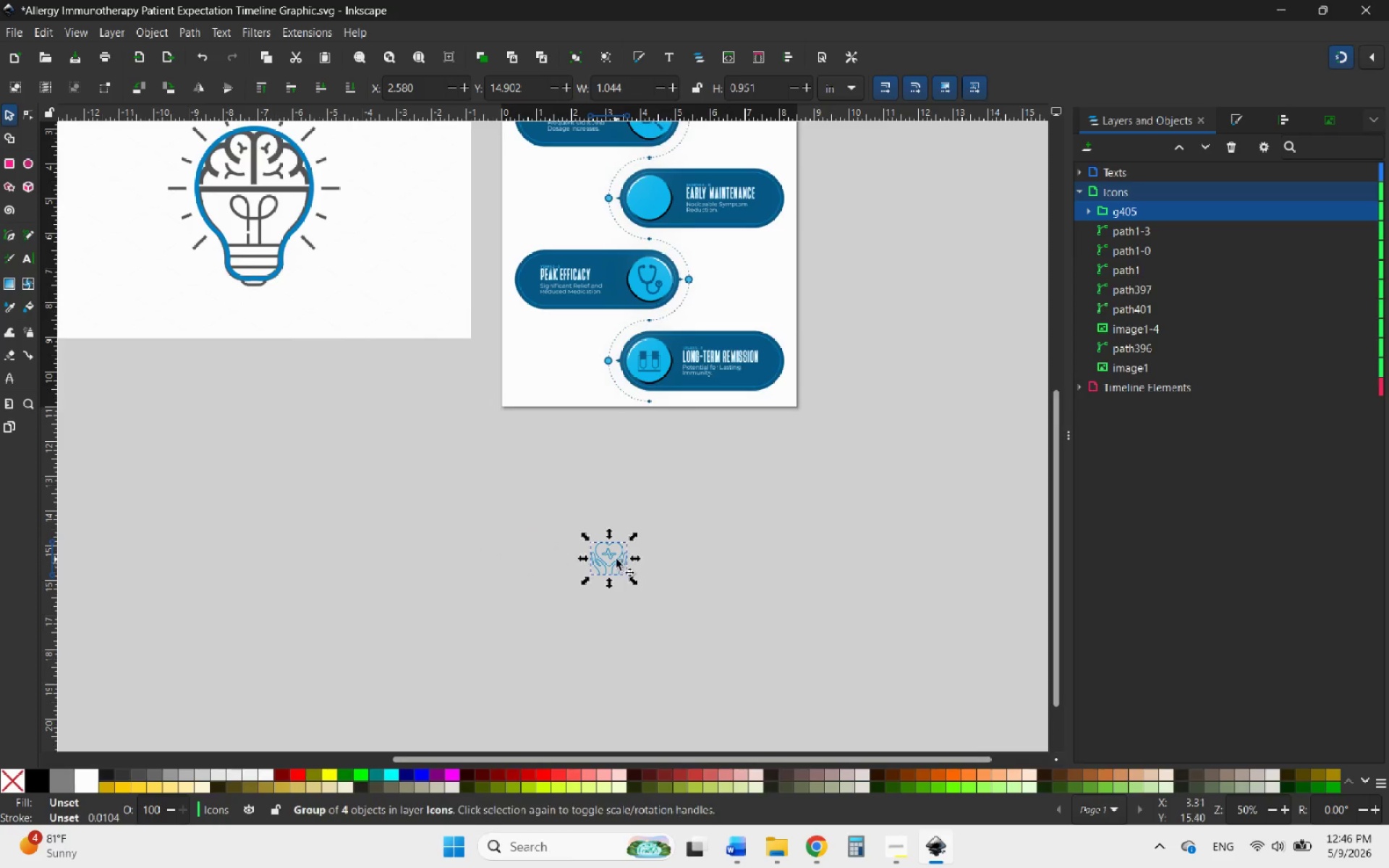 
left_click_drag(start_coordinate=[616, 559], to_coordinate=[667, 233])
 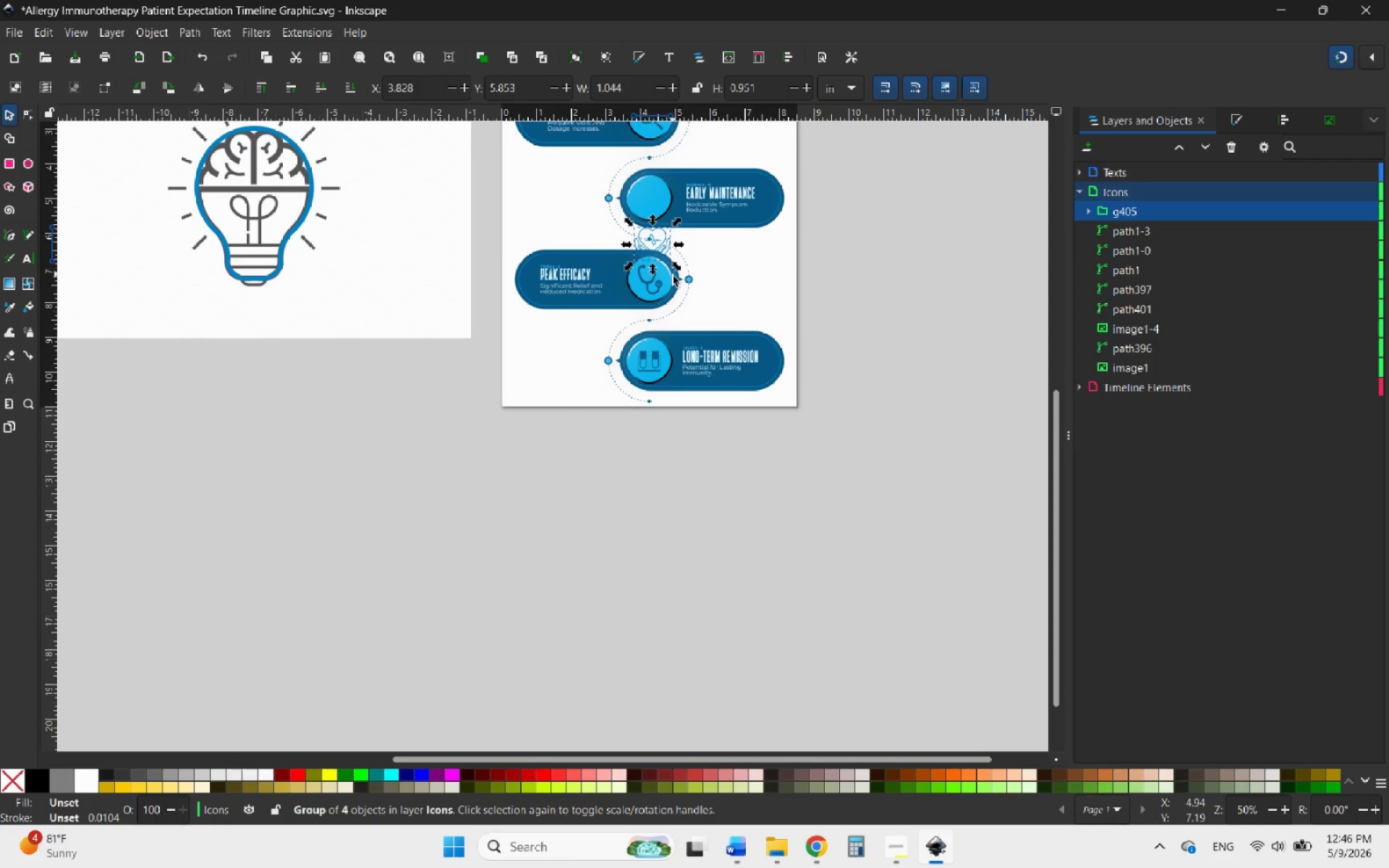 
hold_key(key=ControlLeft, duration=0.95)
 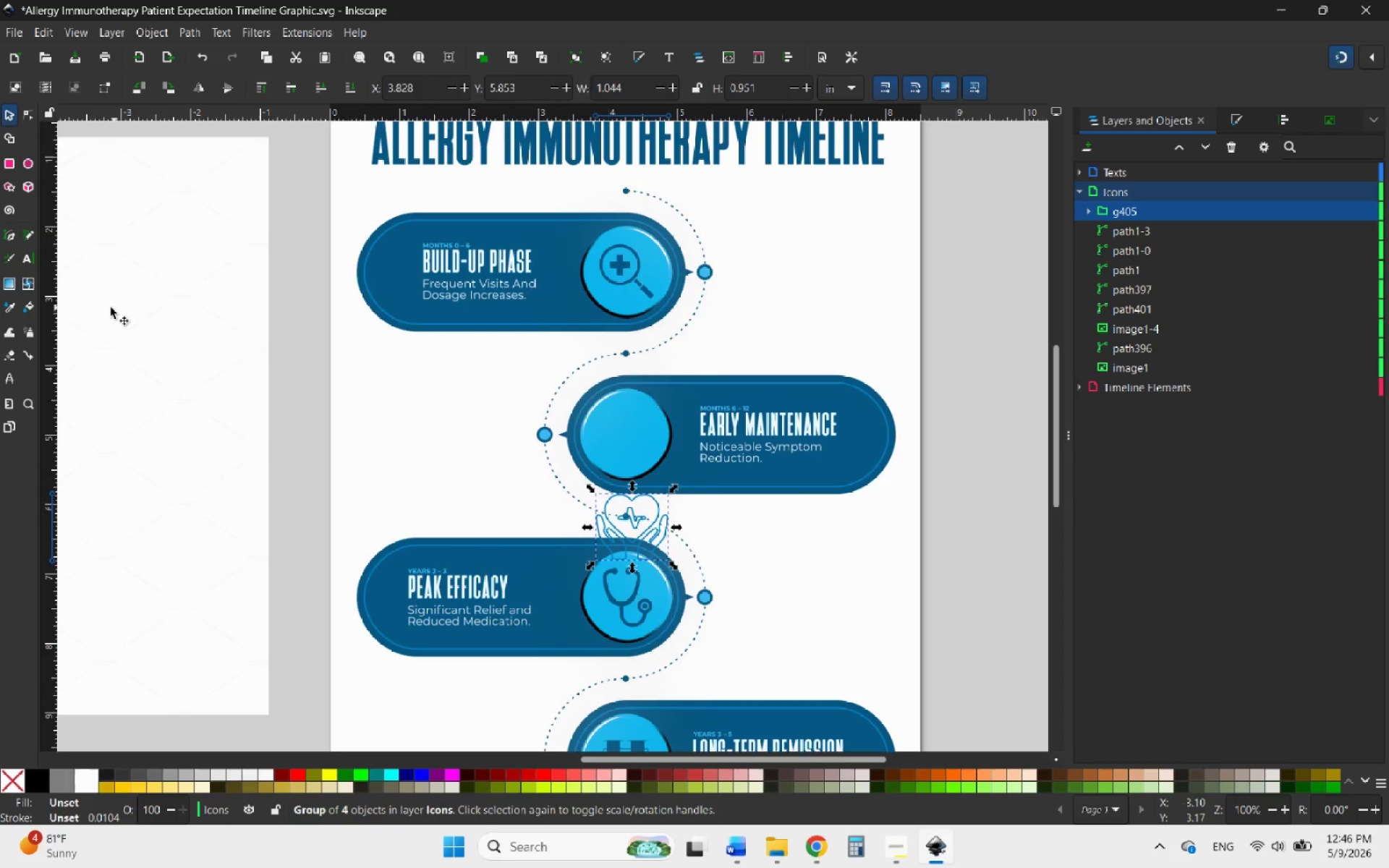 
scroll: coordinate [674, 426], scroll_direction: up, amount: 6.0
 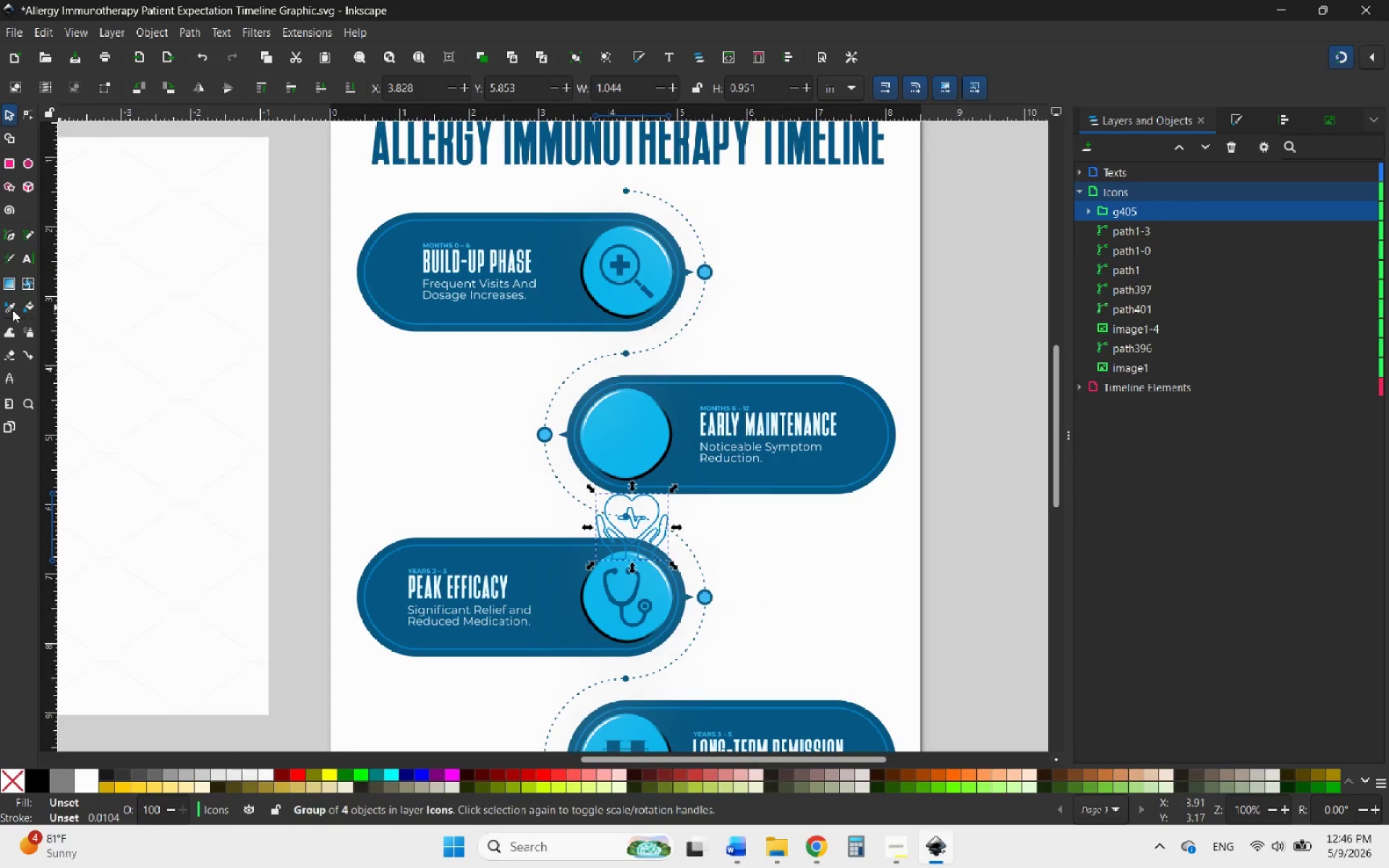 
left_click([7, 309])
 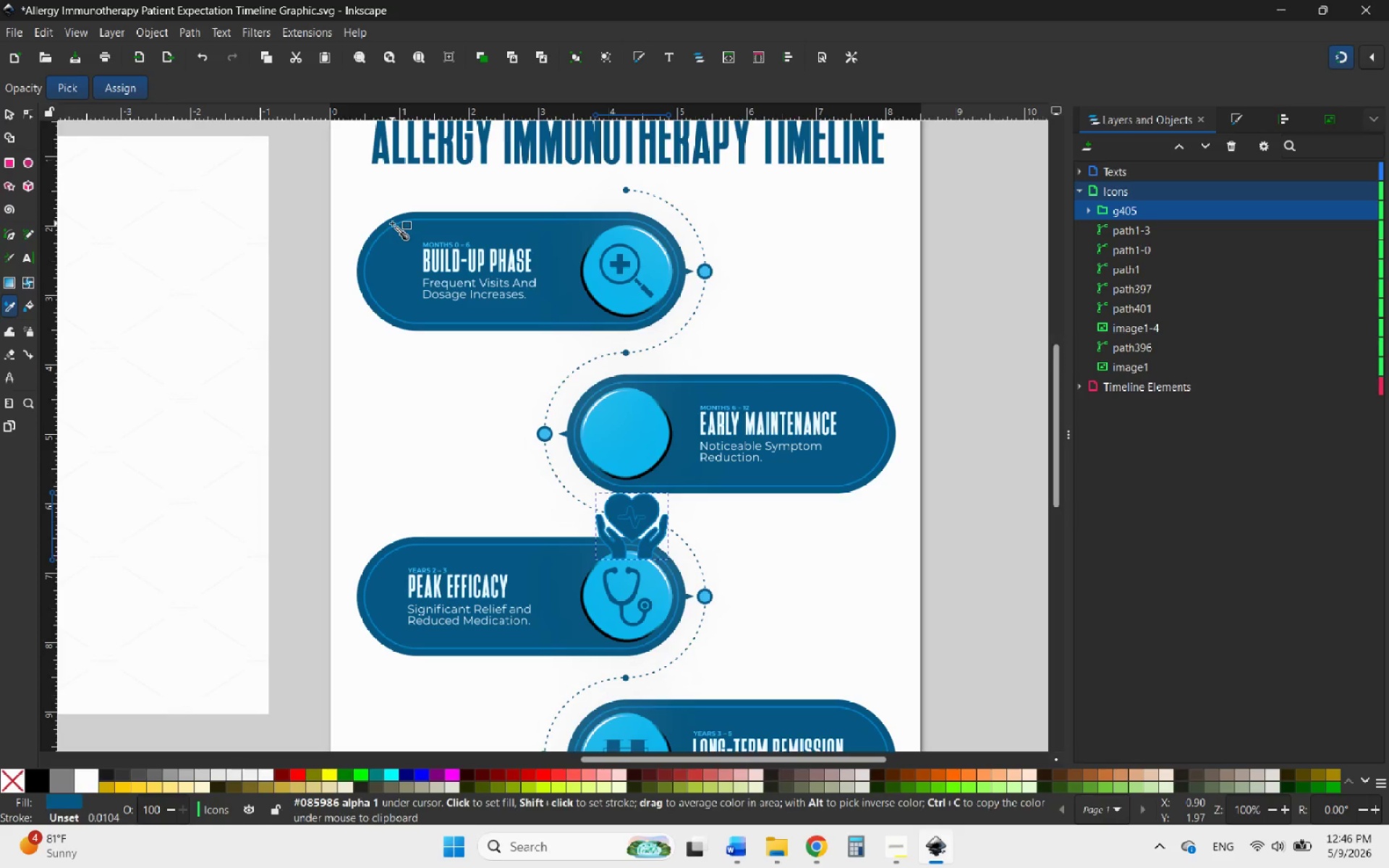 
key(Control+Z)
 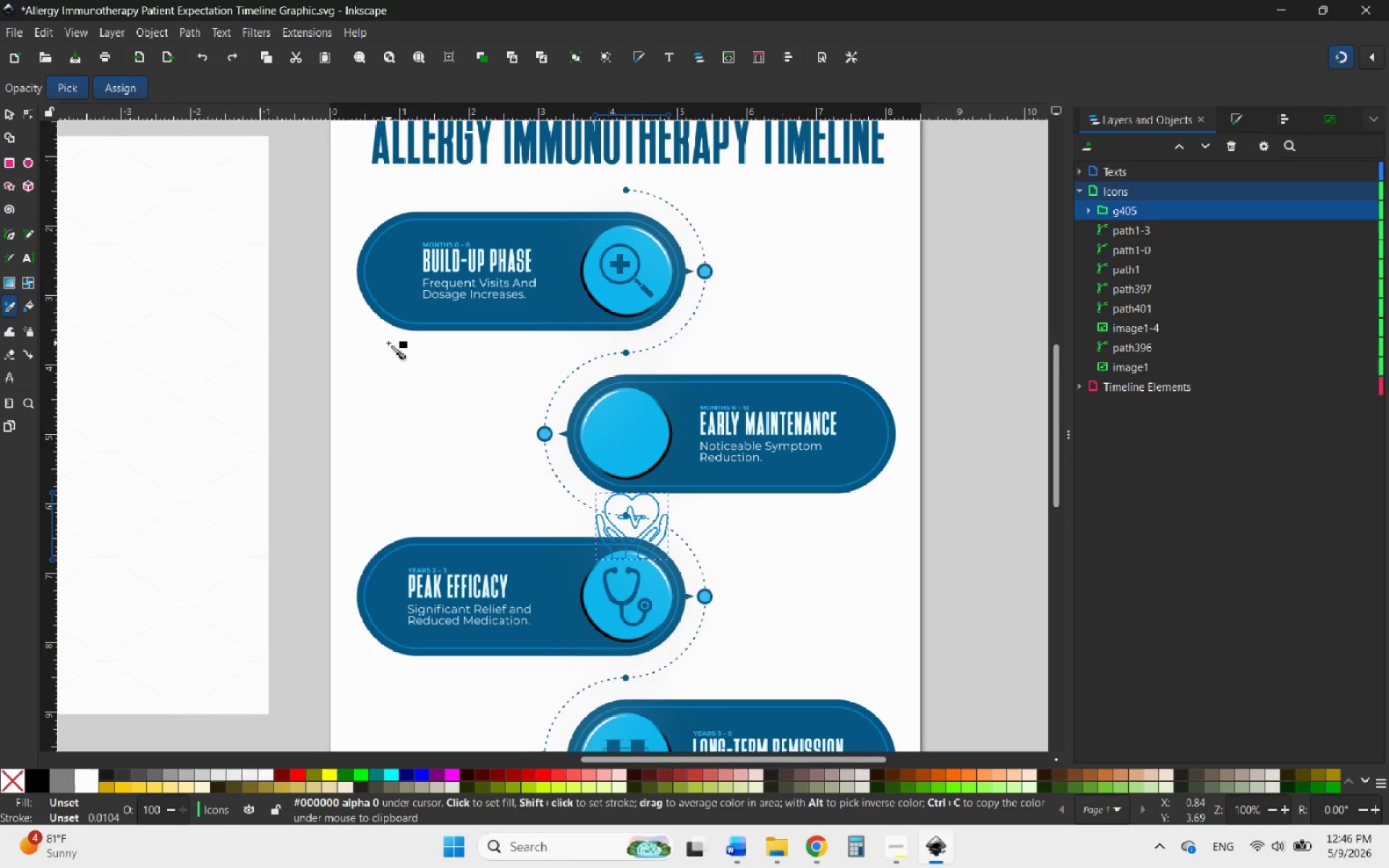 
wait(7.97)
 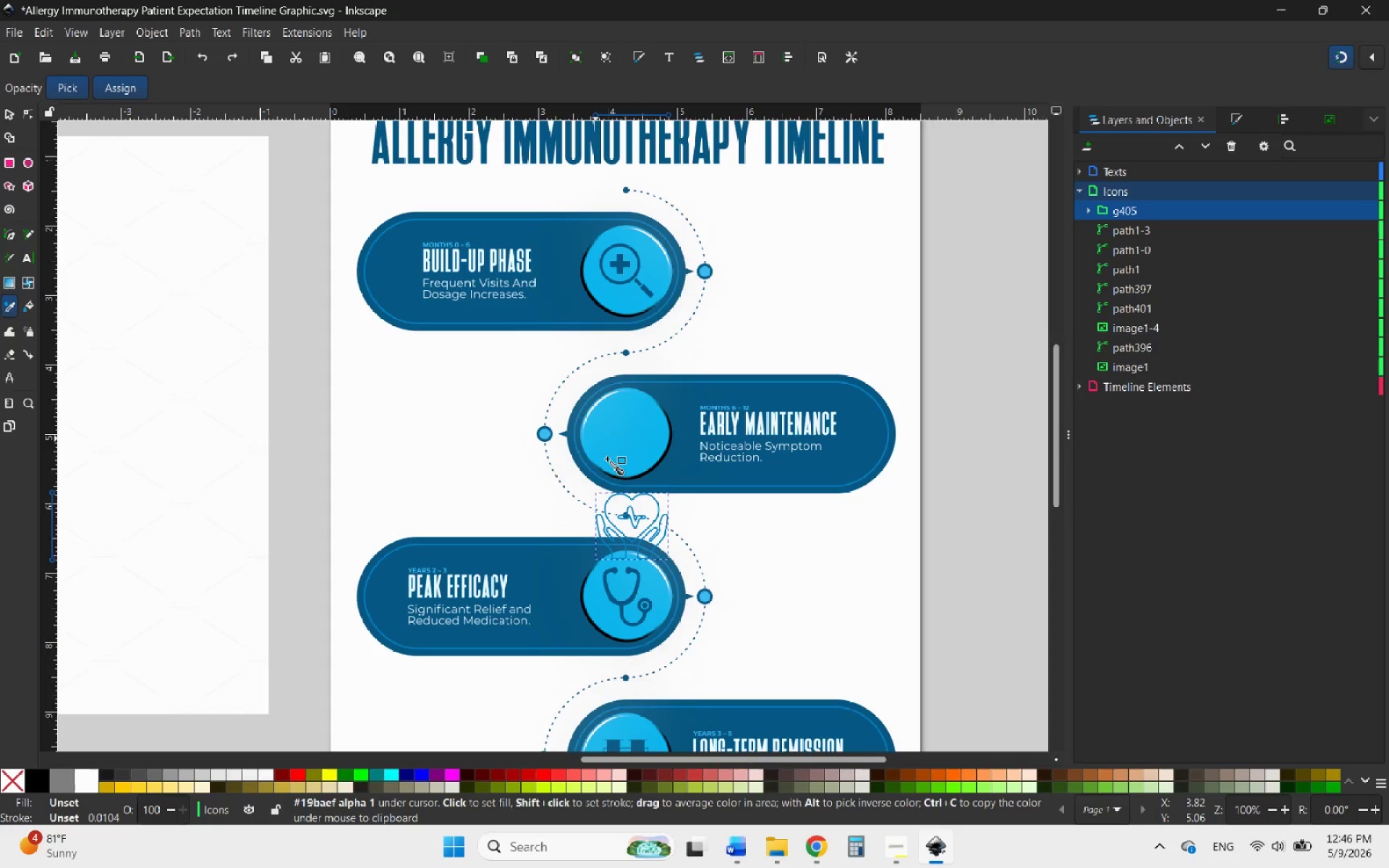 
hold_key(key=ControlLeft, duration=1.51)
scroll: coordinate [622, 527], scroll_direction: up, amount: 7.0
 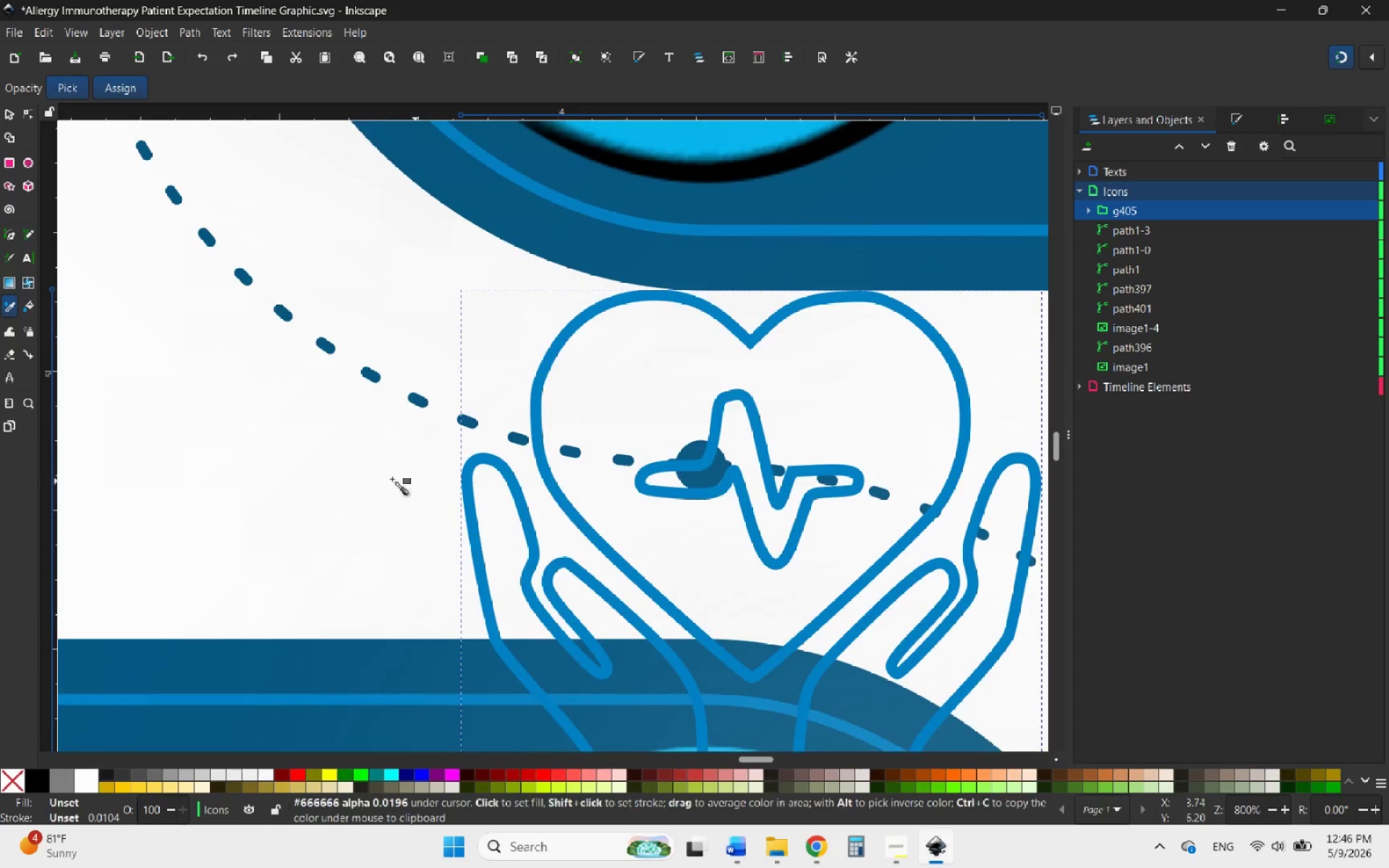 
scroll: coordinate [391, 479], scroll_direction: down, amount: 3.0
 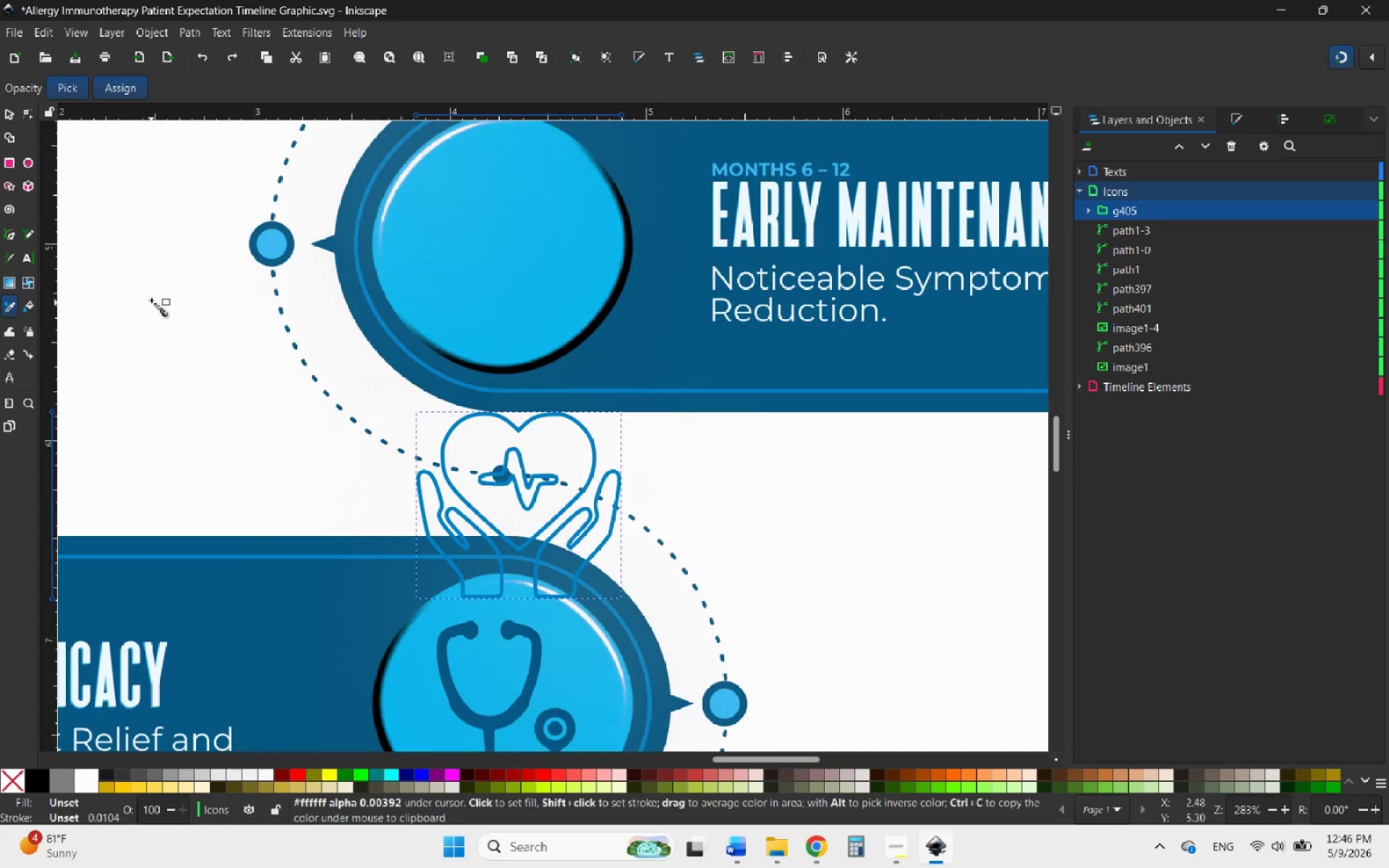 
hold_key(key=ControlLeft, duration=0.75)
scroll: coordinate [436, 563], scroll_direction: down, amount: 2.0
 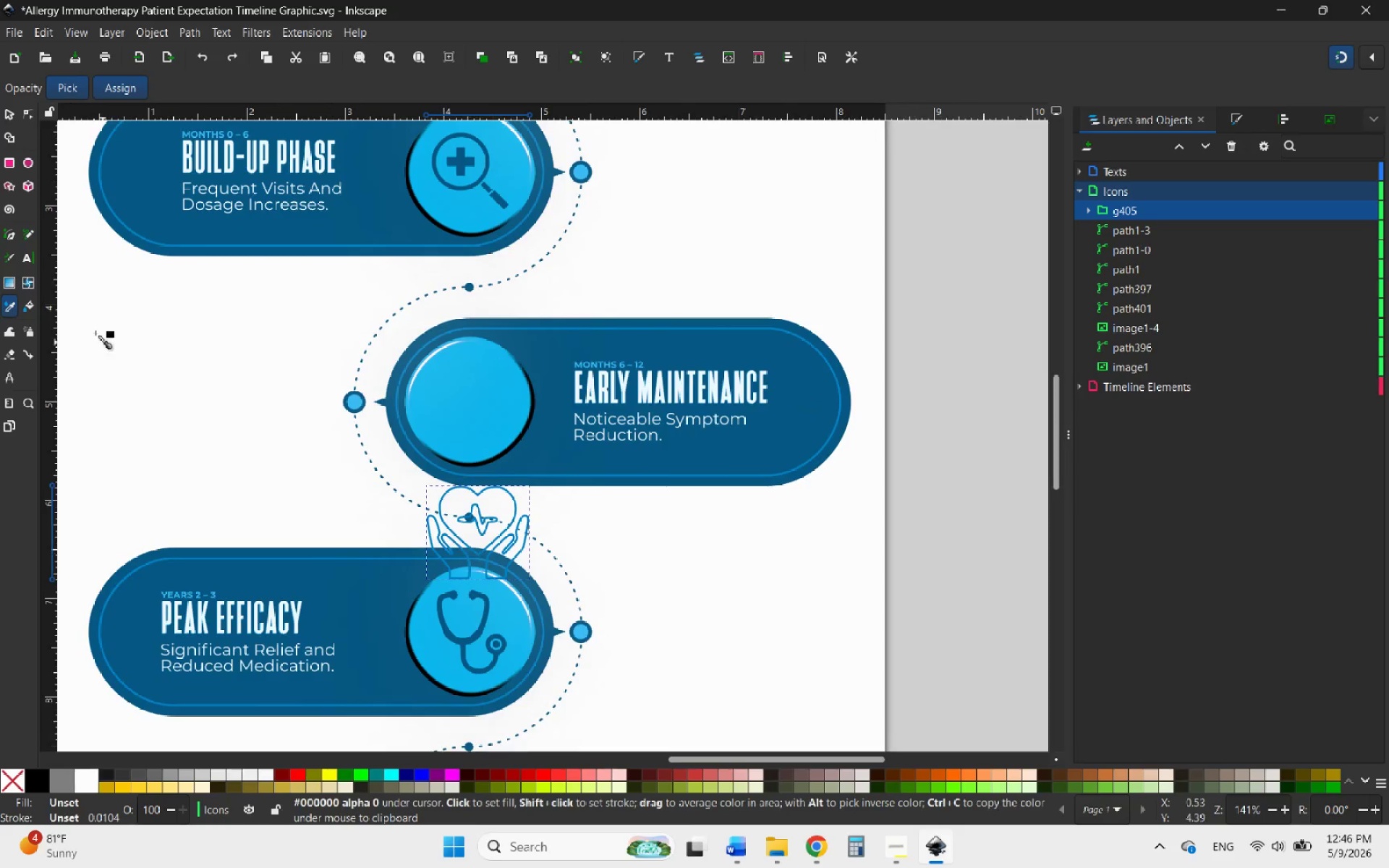 
left_click([12, 119])
 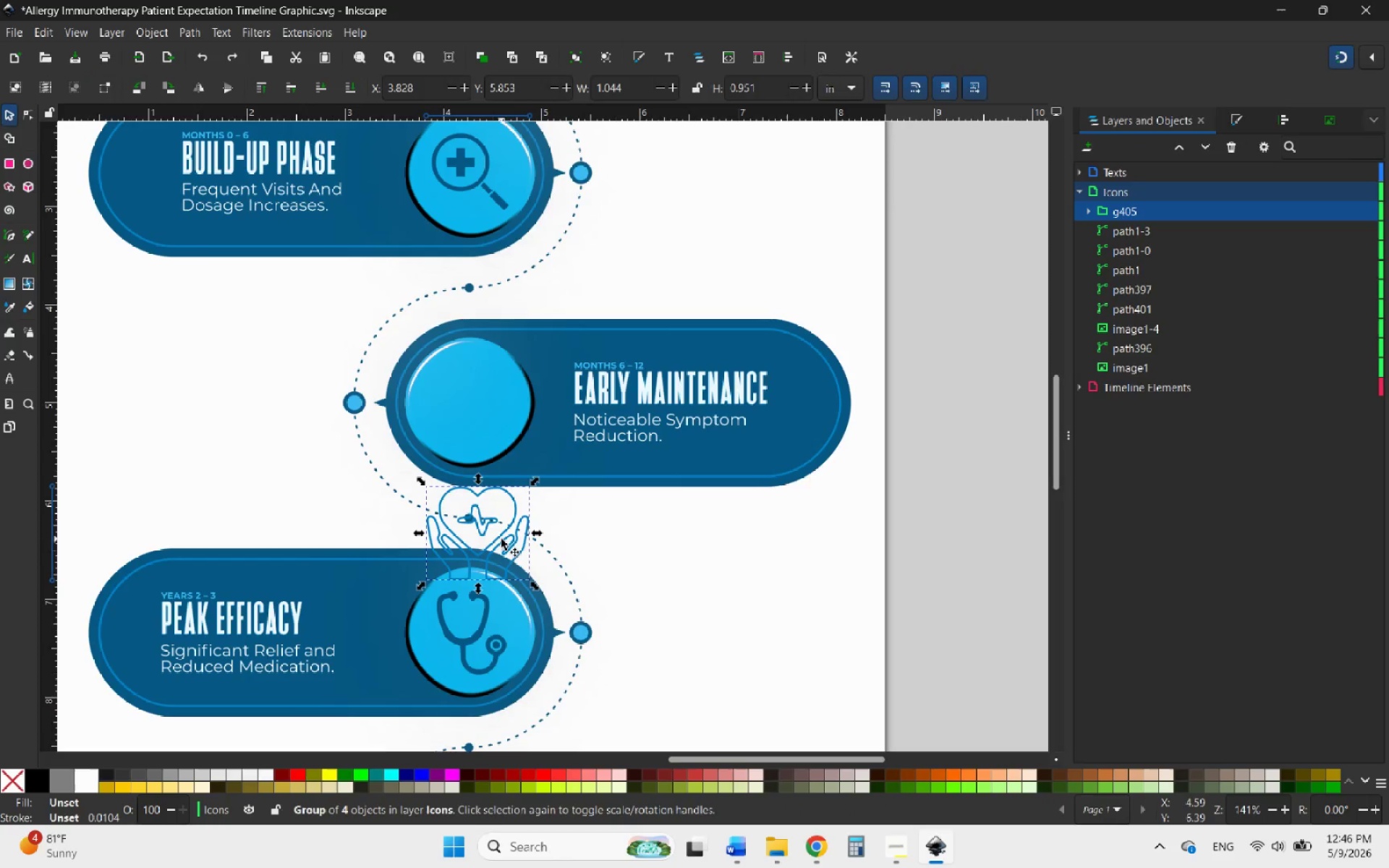 
left_click_drag(start_coordinate=[502, 541], to_coordinate=[496, 401])
 